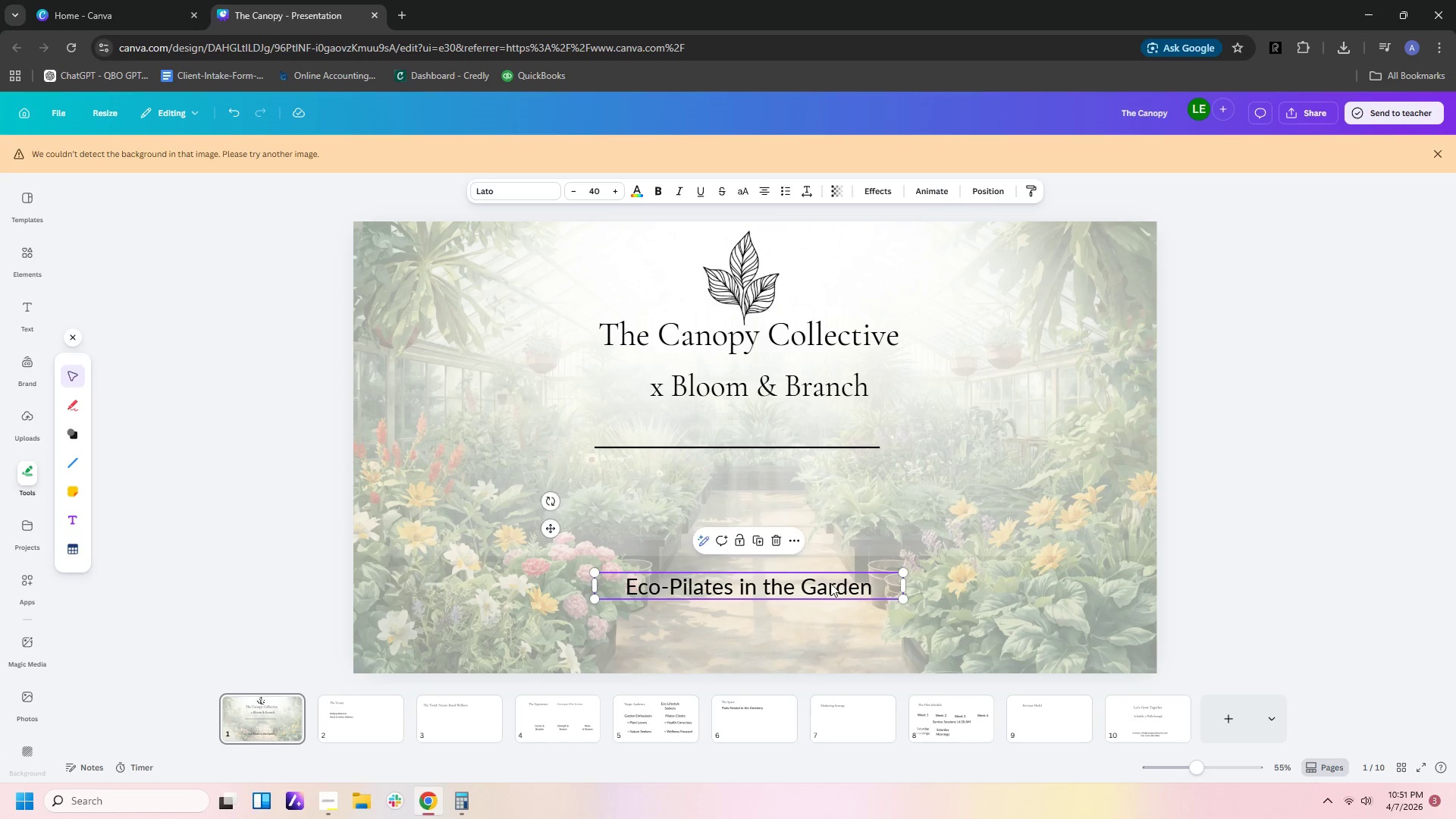 
left_click_drag(start_coordinate=[832, 586], to_coordinate=[807, 501])
 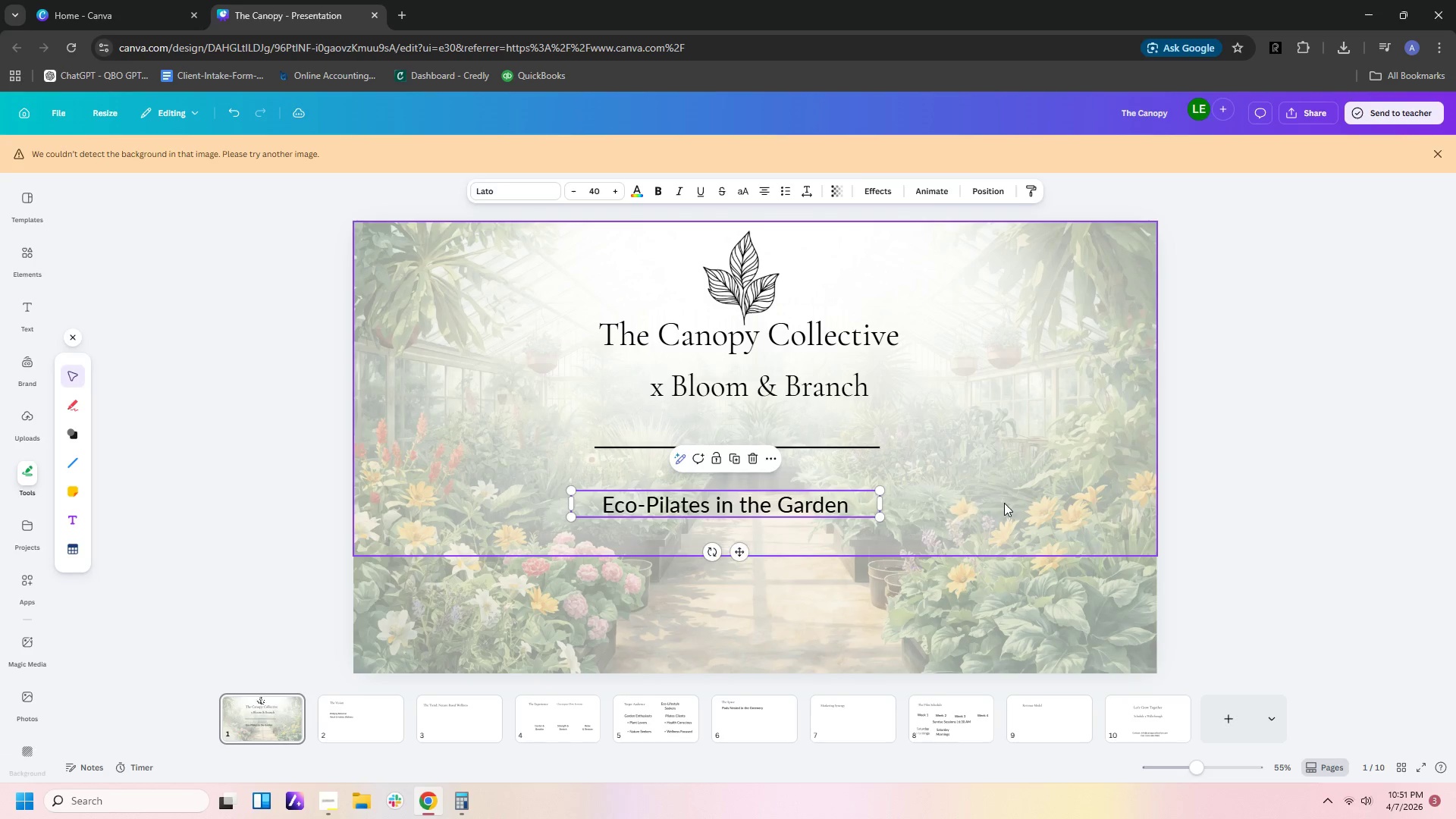 
left_click([1004, 503])
 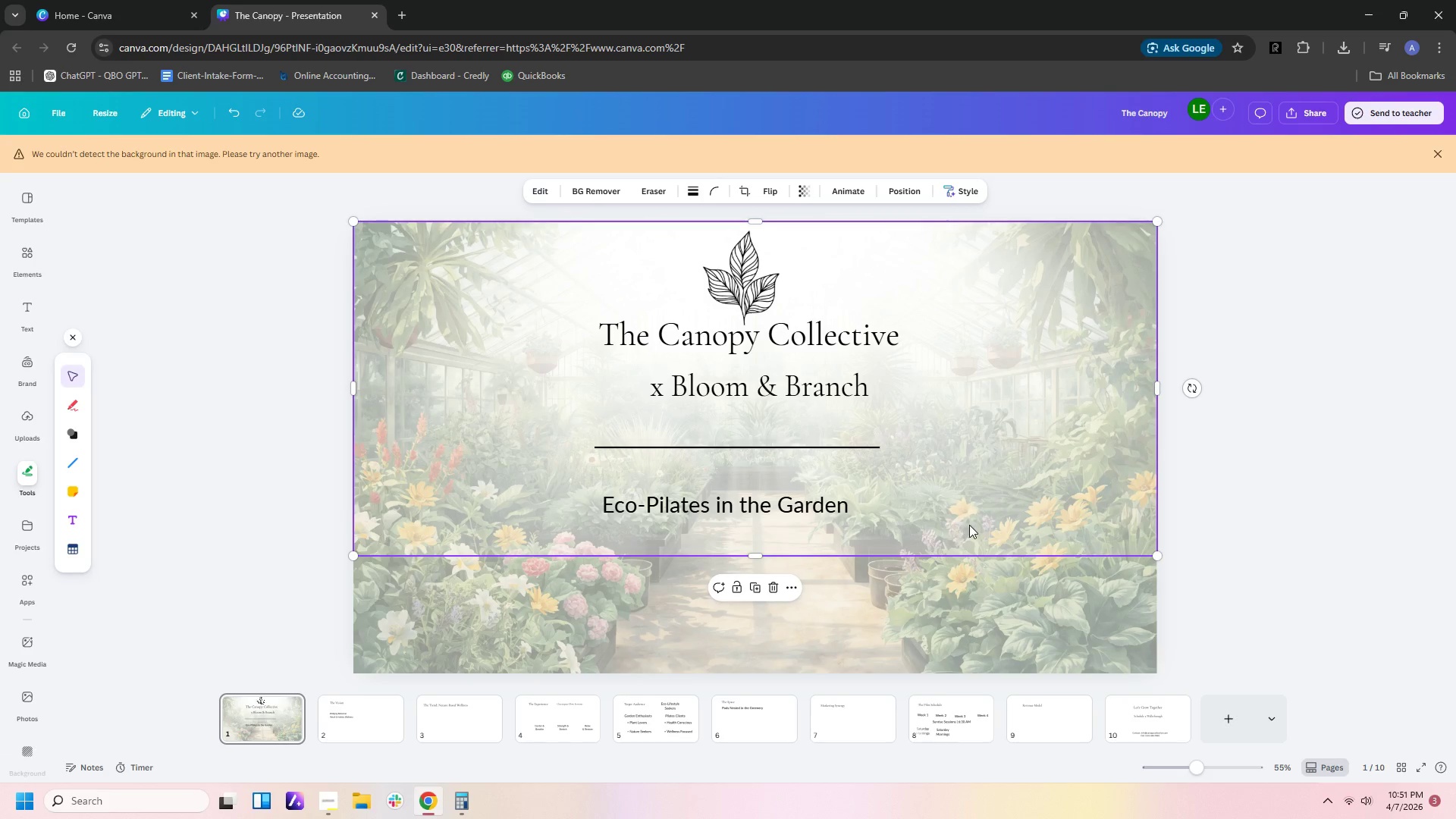 
left_click_drag(start_coordinate=[817, 507], to_coordinate=[844, 573])
 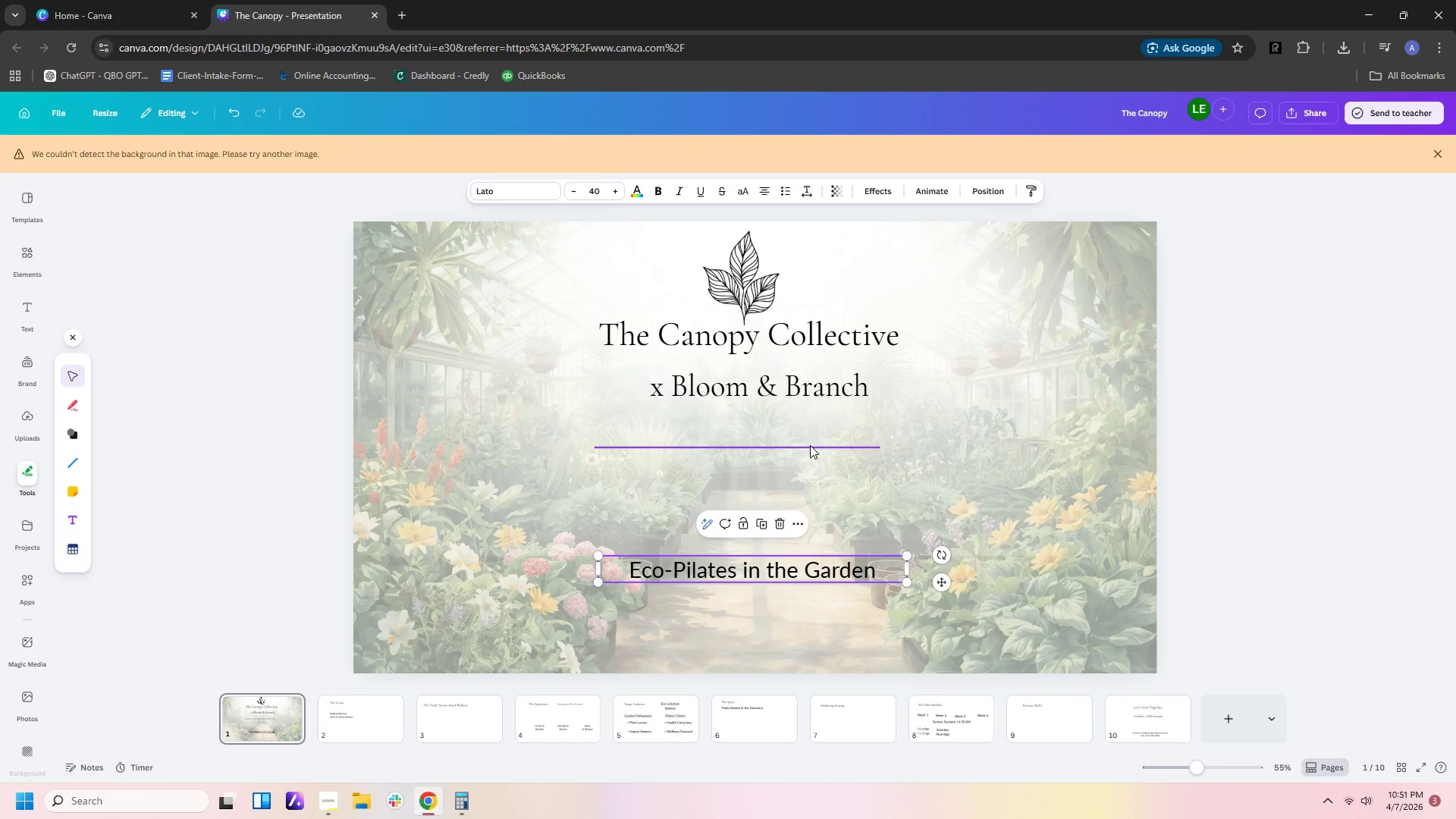 
left_click_drag(start_coordinate=[810, 445], to_coordinate=[824, 519])
 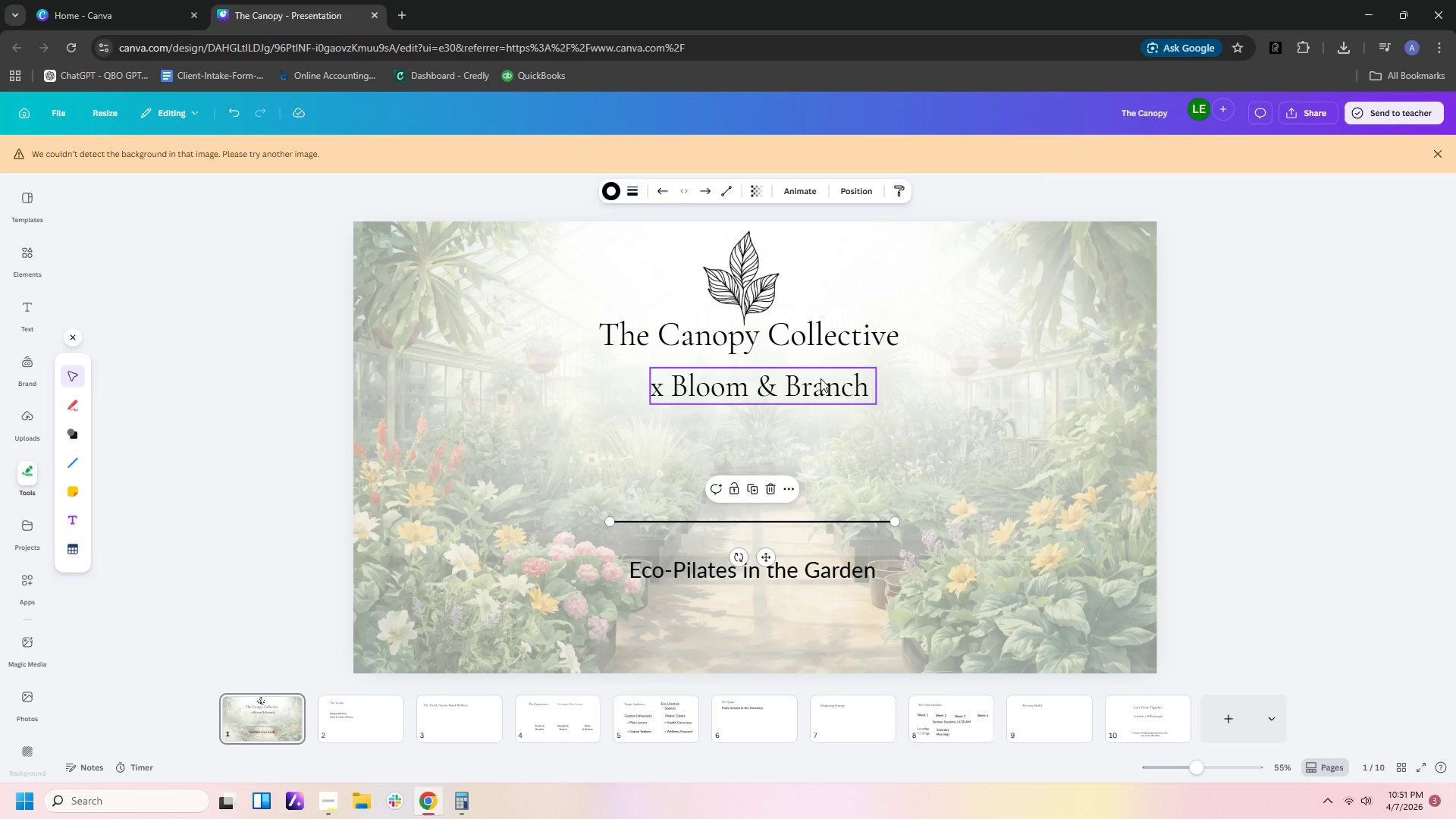 
left_click_drag(start_coordinate=[821, 378], to_coordinate=[823, 453])
 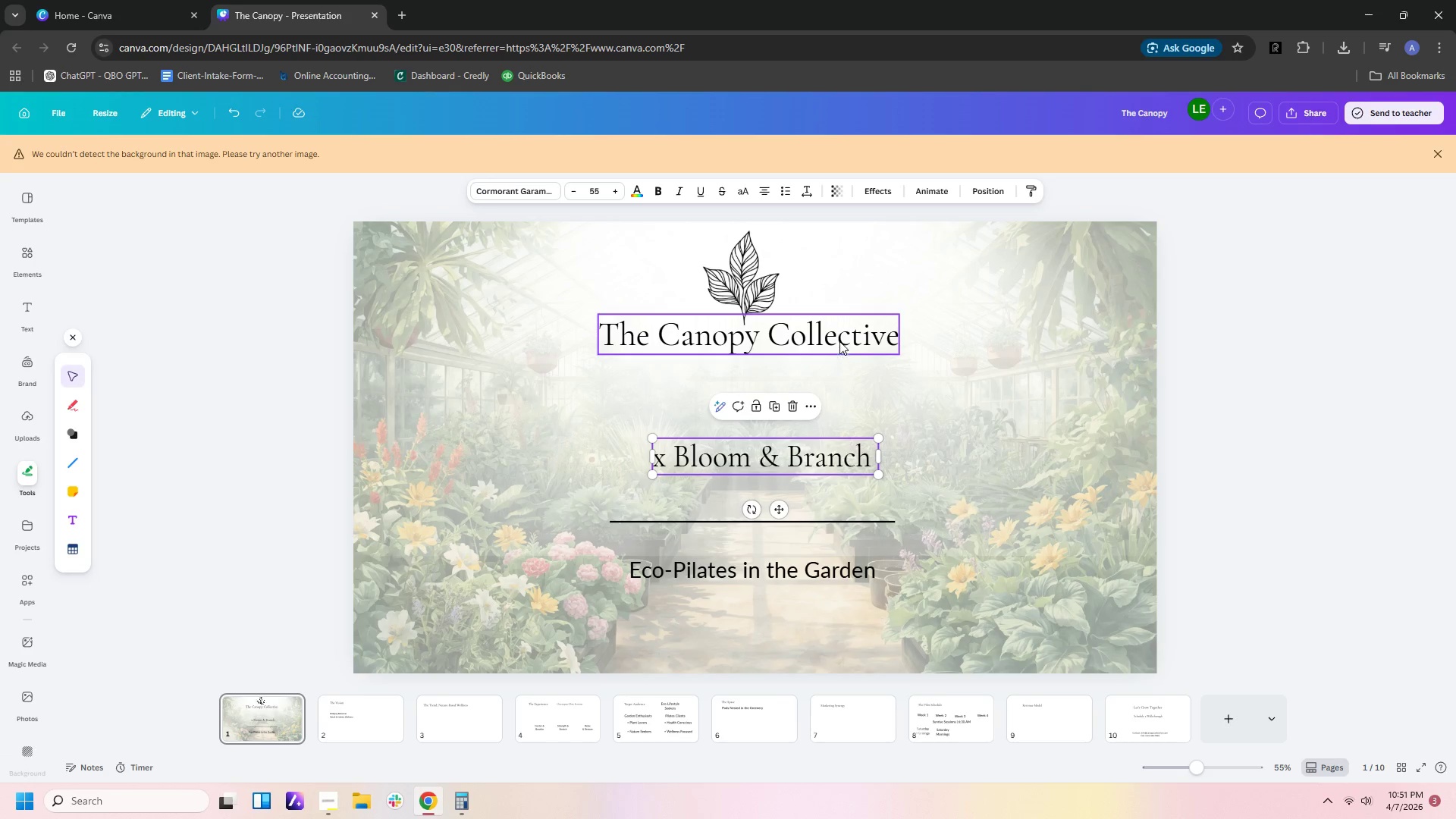 
left_click_drag(start_coordinate=[839, 340], to_coordinate=[861, 412])
 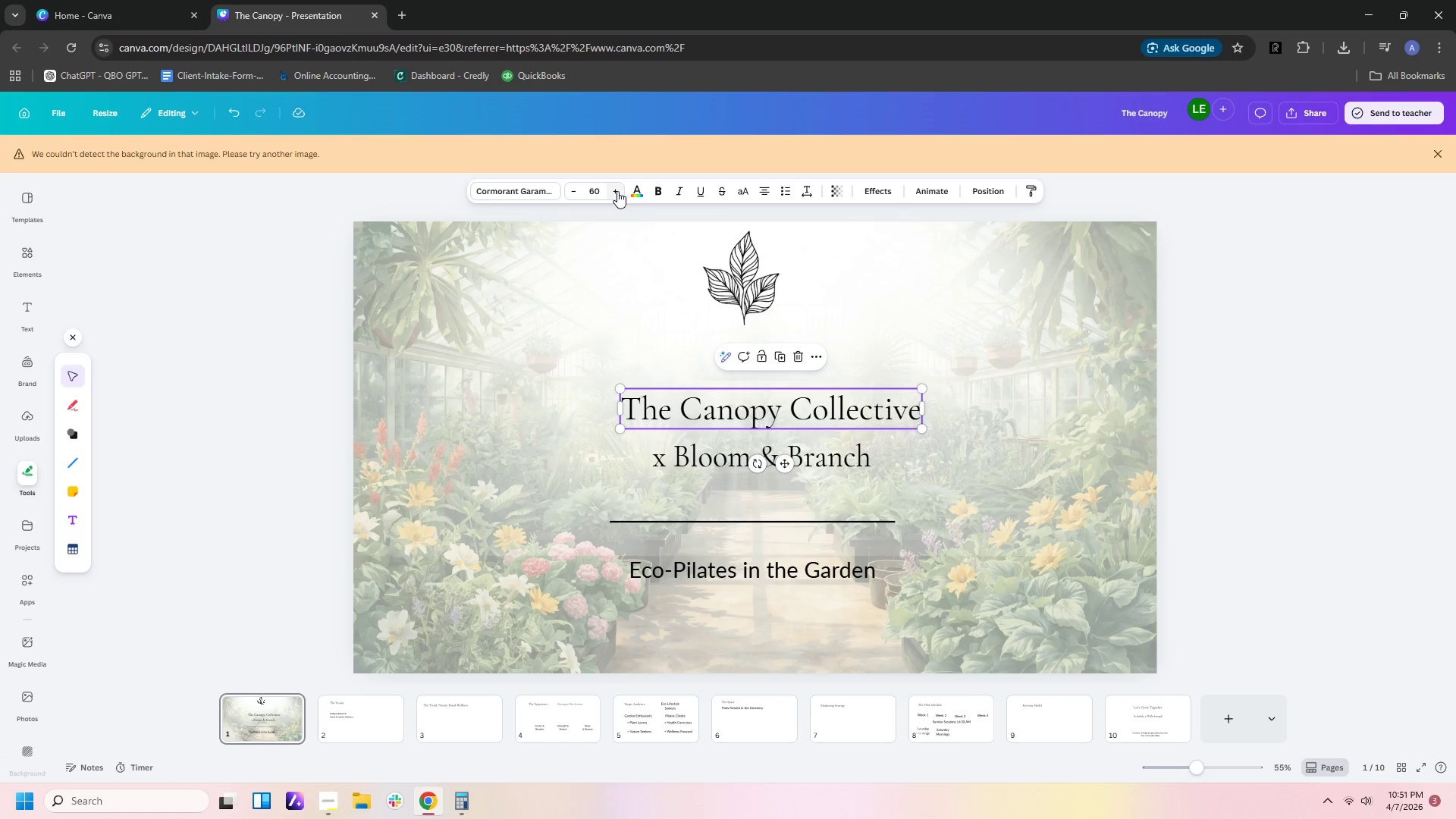 
left_click([598, 195])
 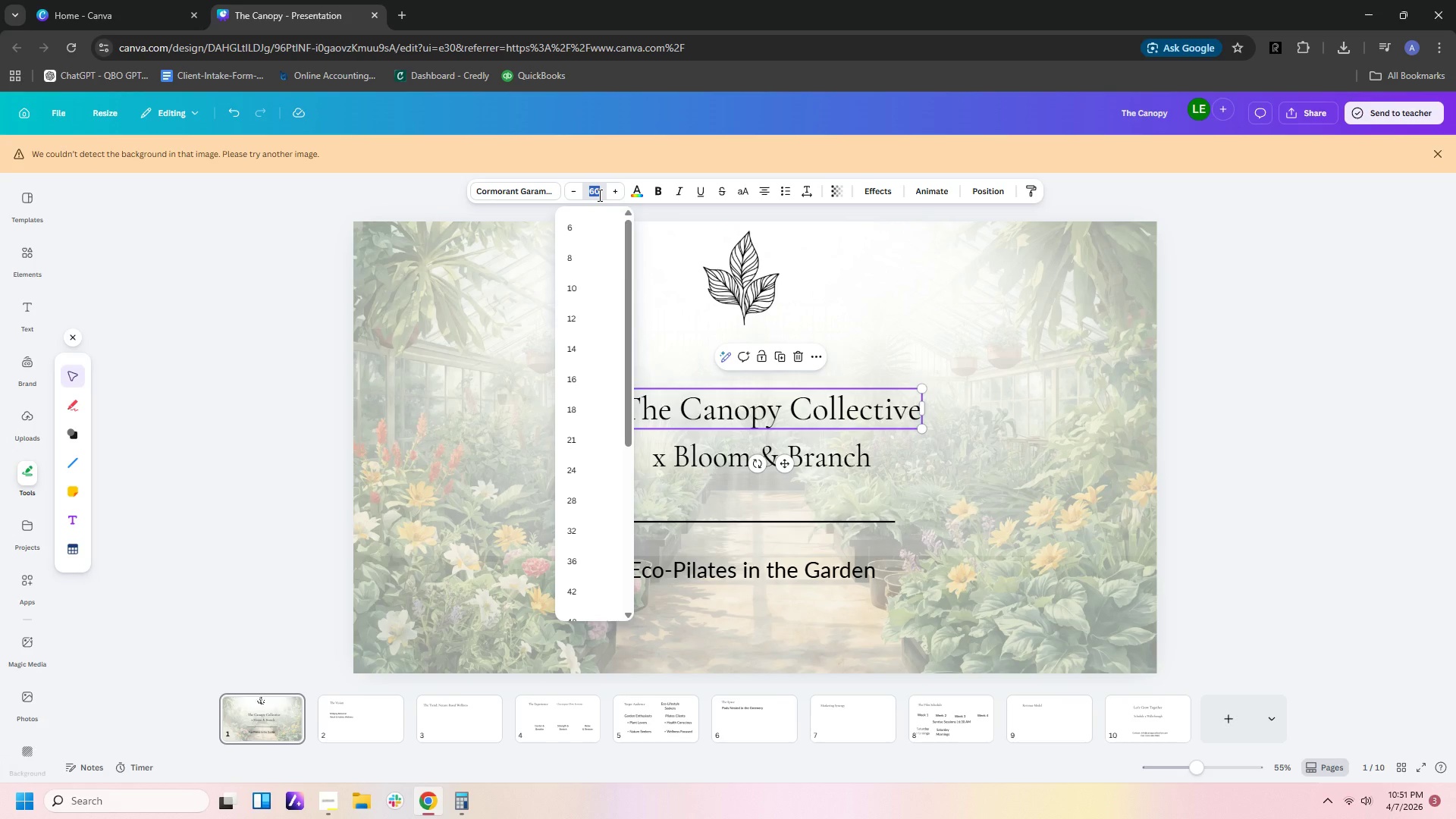 
key(Numpad8)
 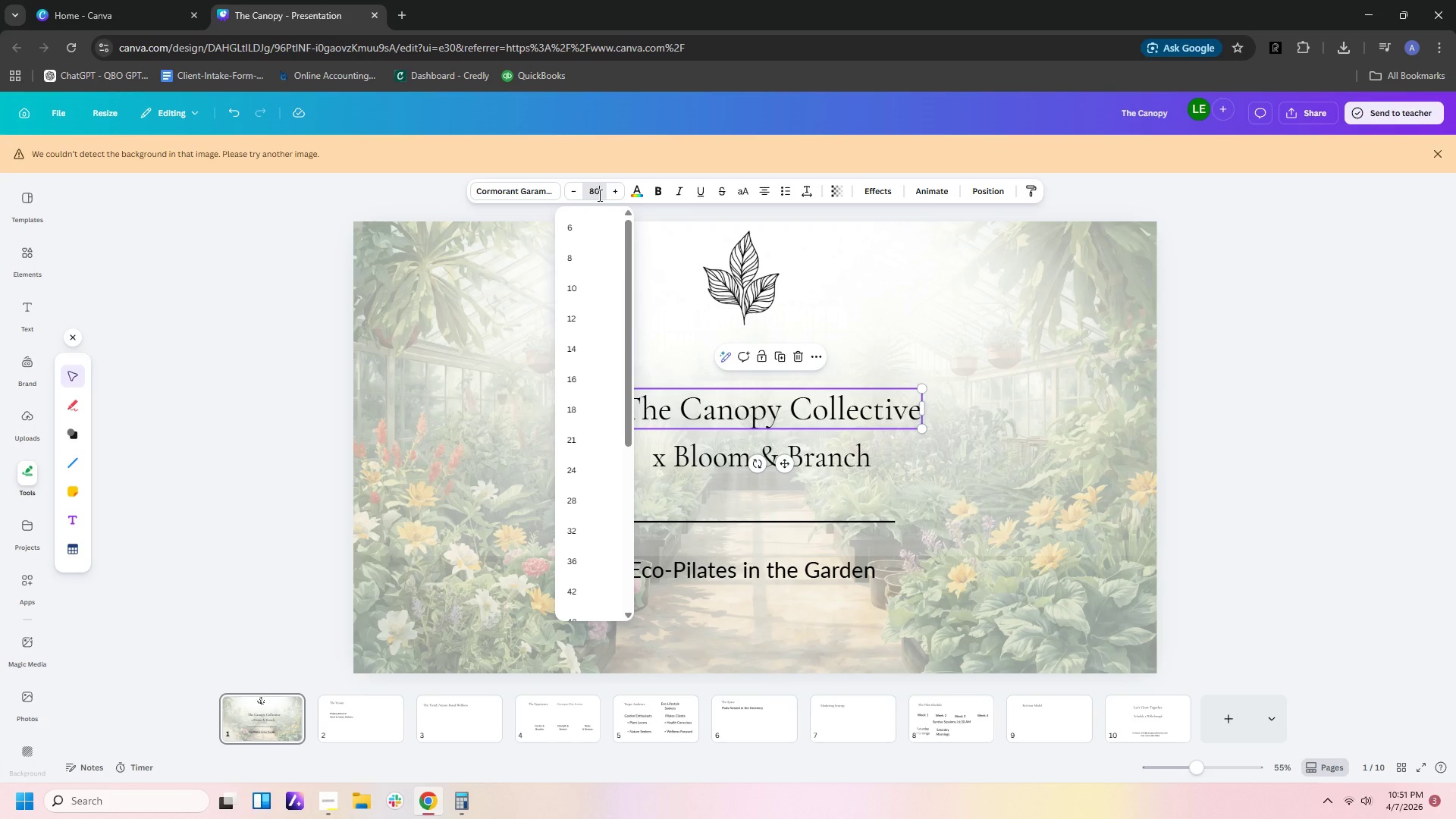 
key(Numpad0)
 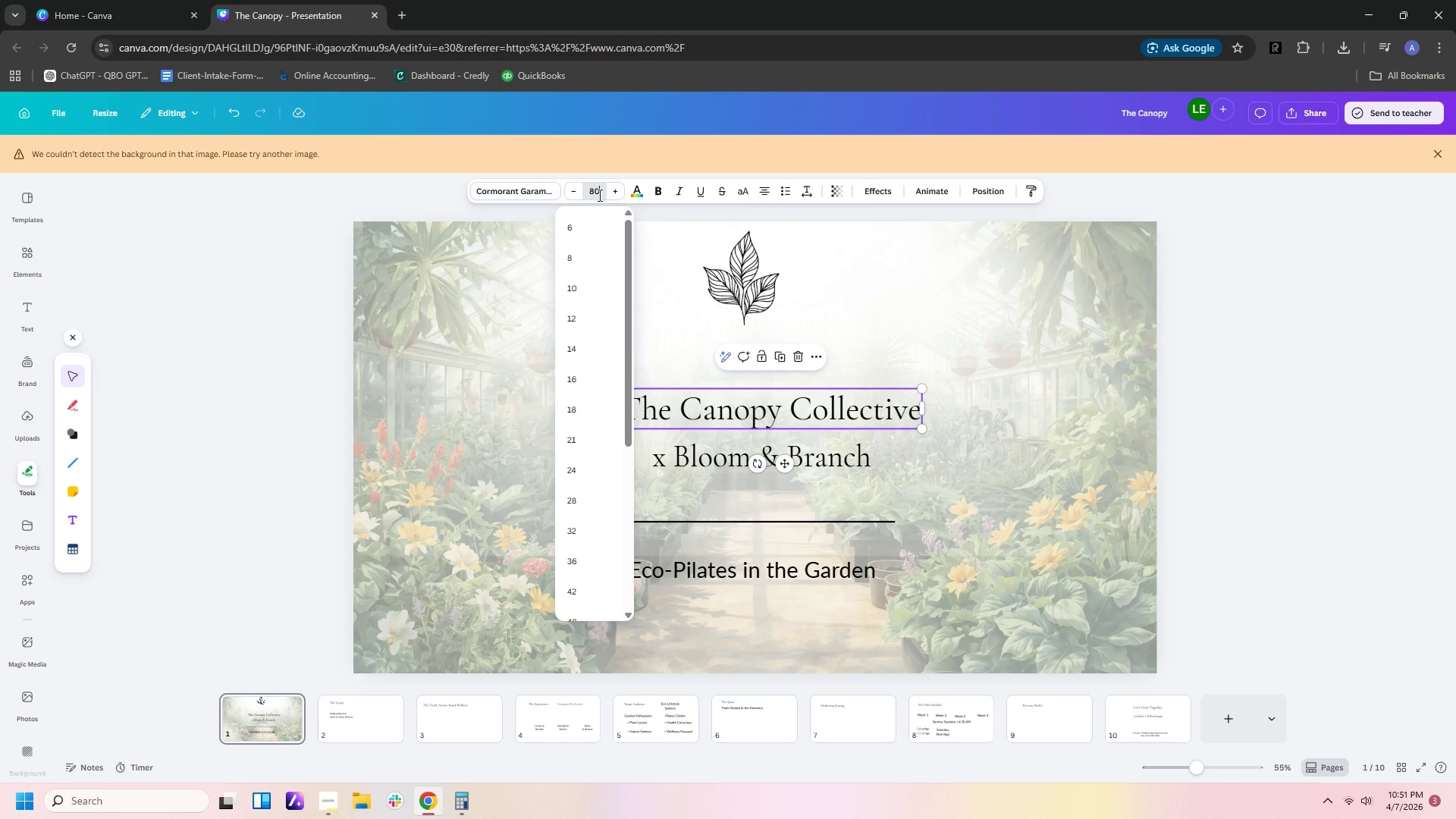 
key(NumpadEnter)
 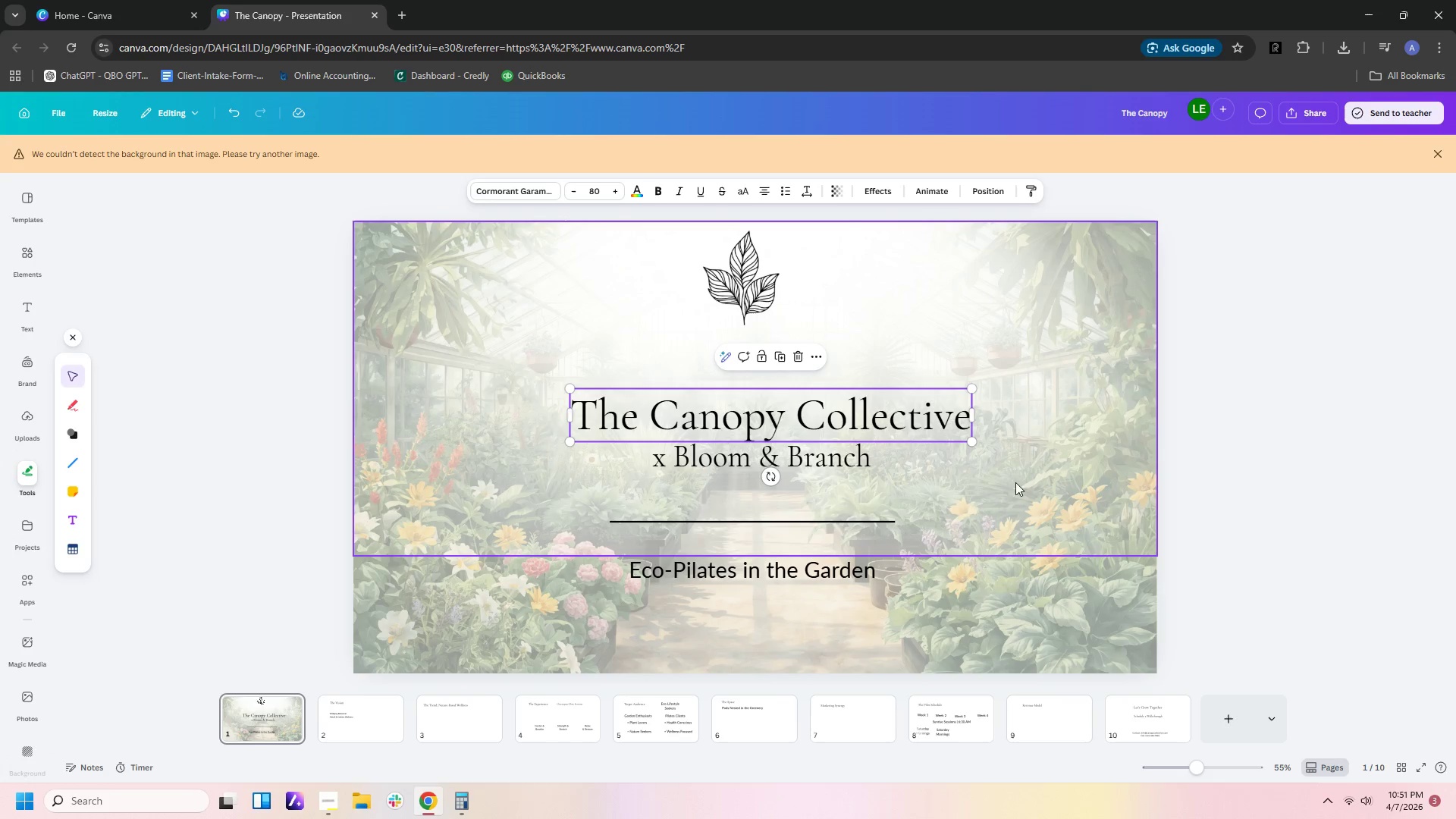 
left_click([990, 541])
 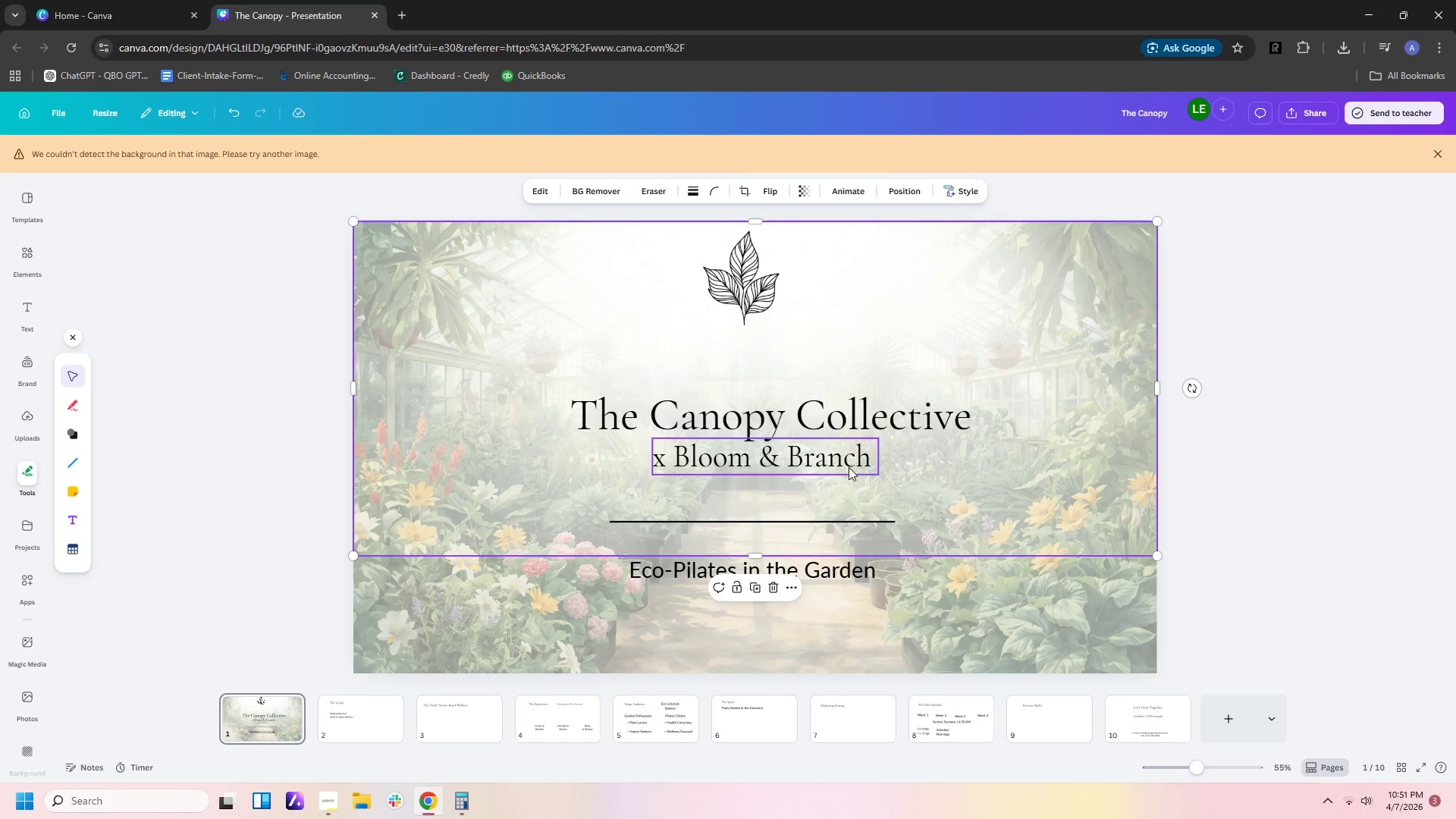 
left_click([847, 465])
 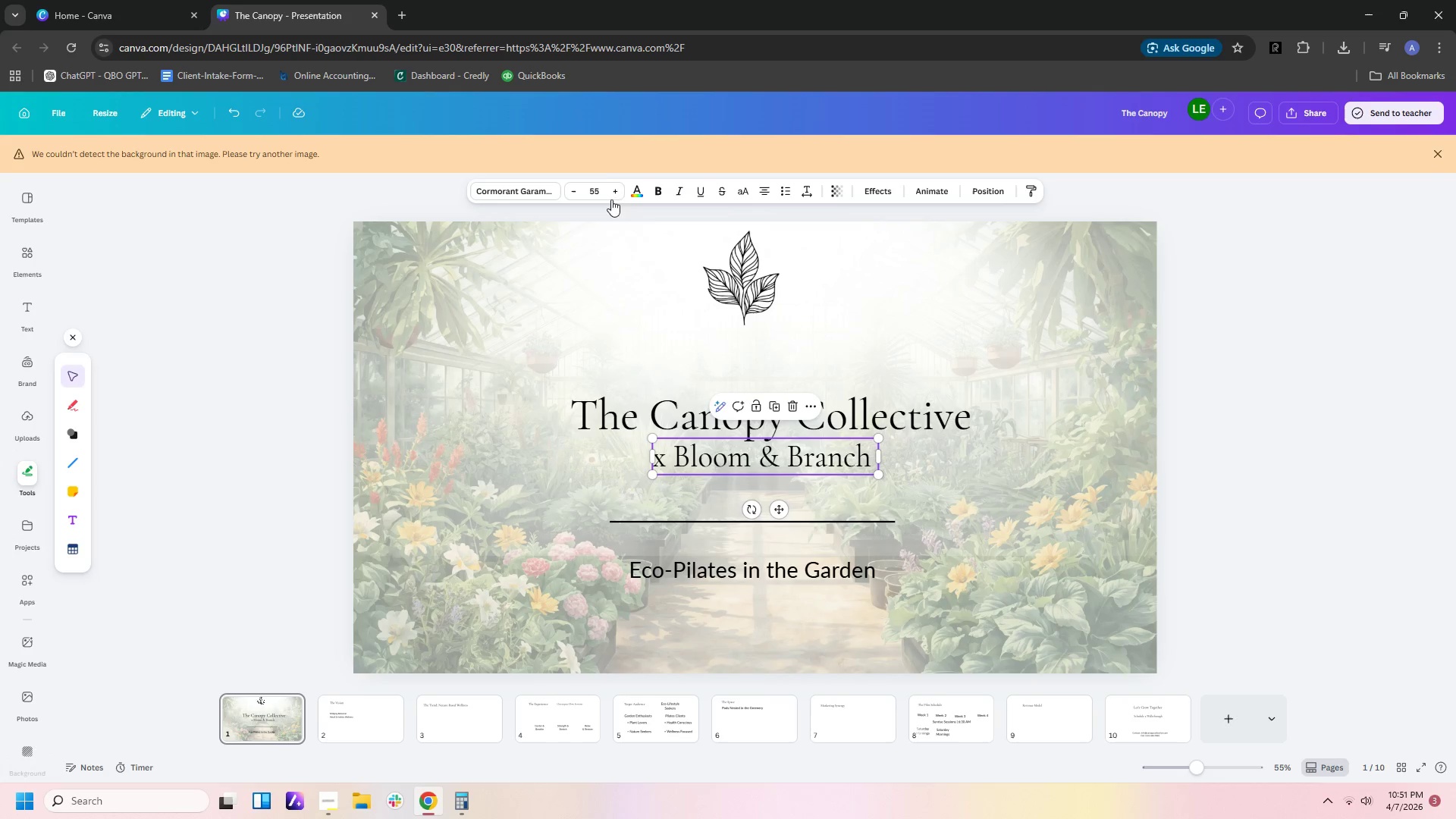 
left_click([601, 186])
 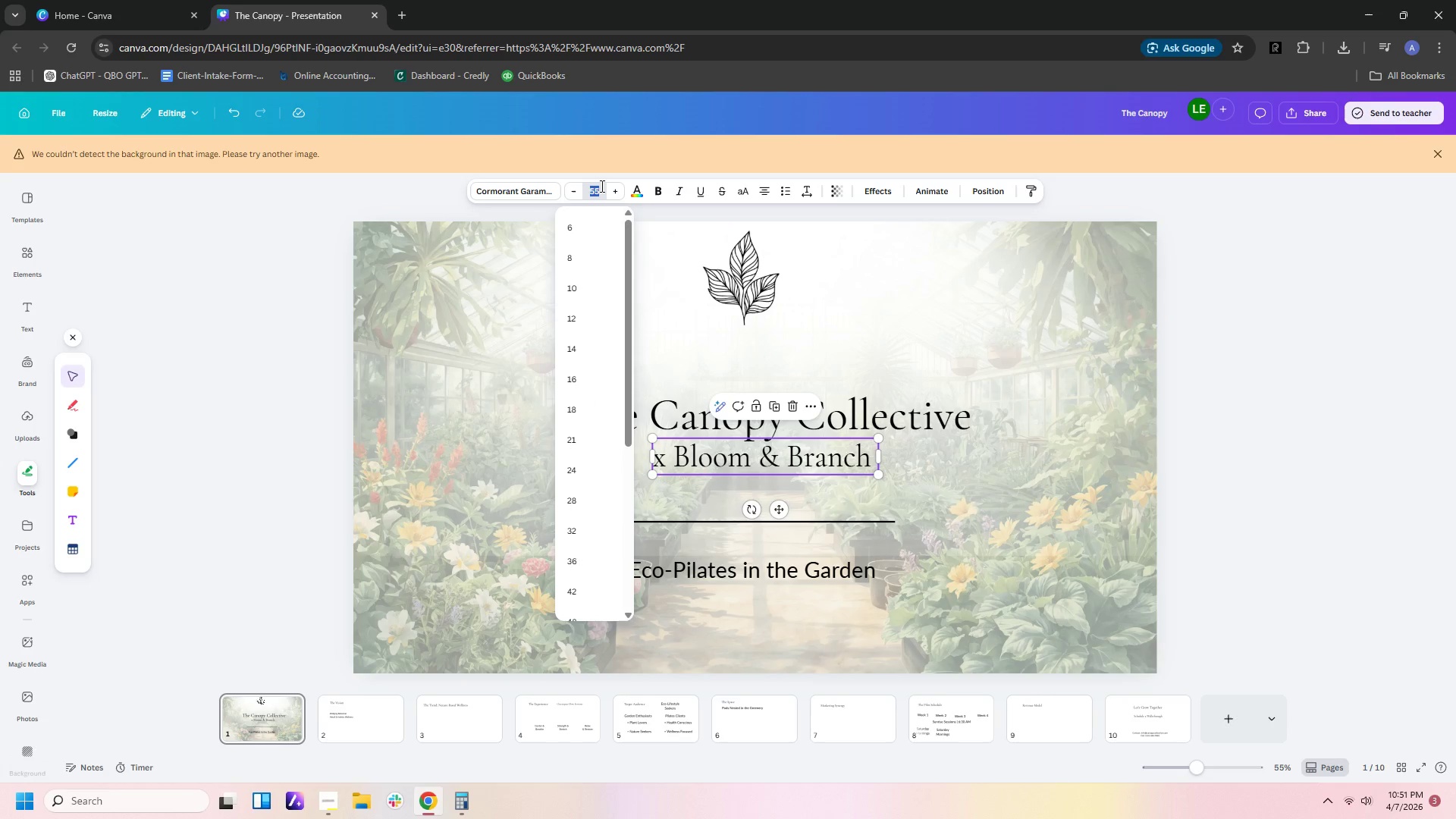 
key(Numpad7)
 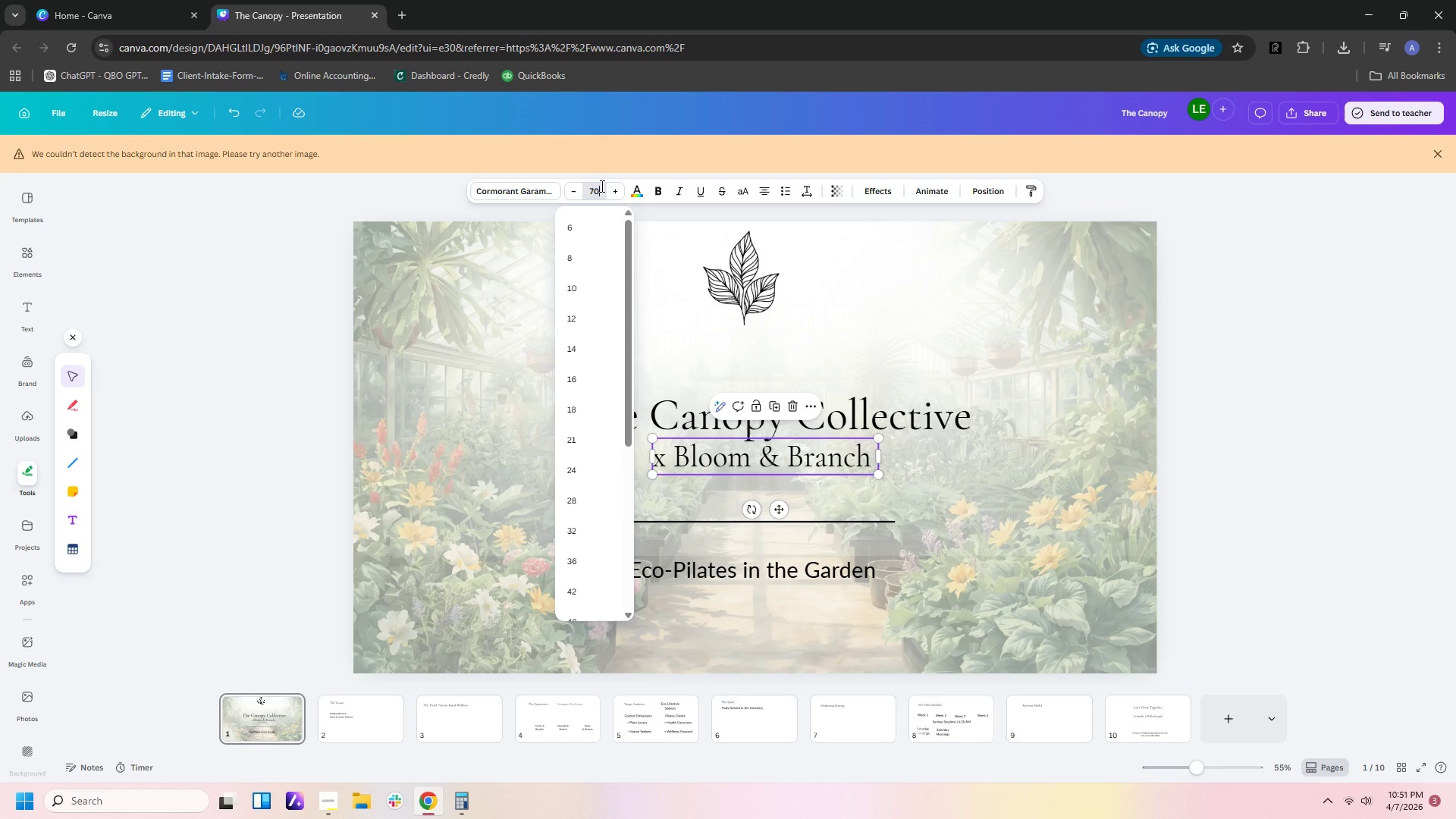 
key(Numpad0)
 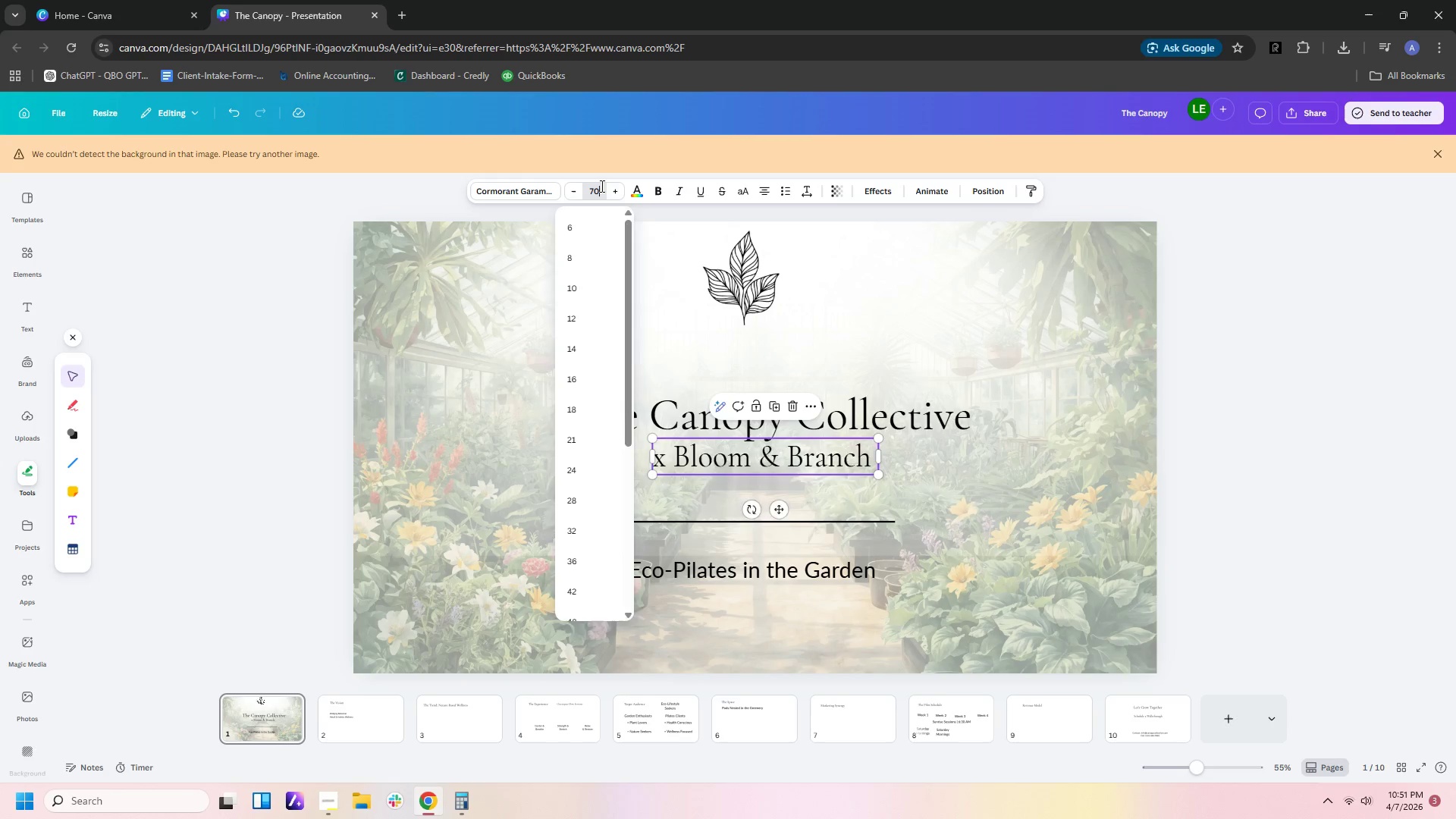 
key(NumpadEnter)
 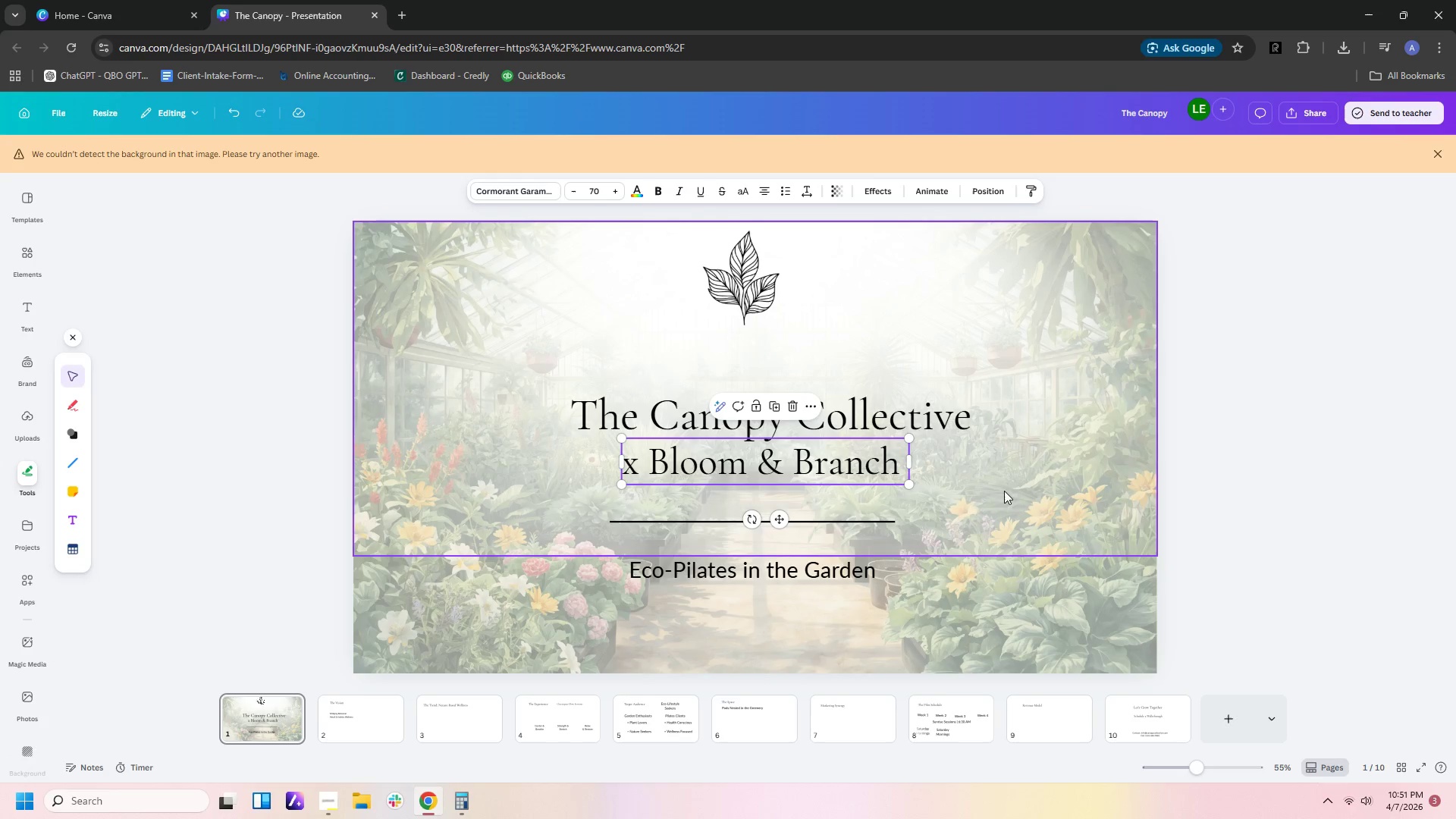 
left_click([1009, 563])
 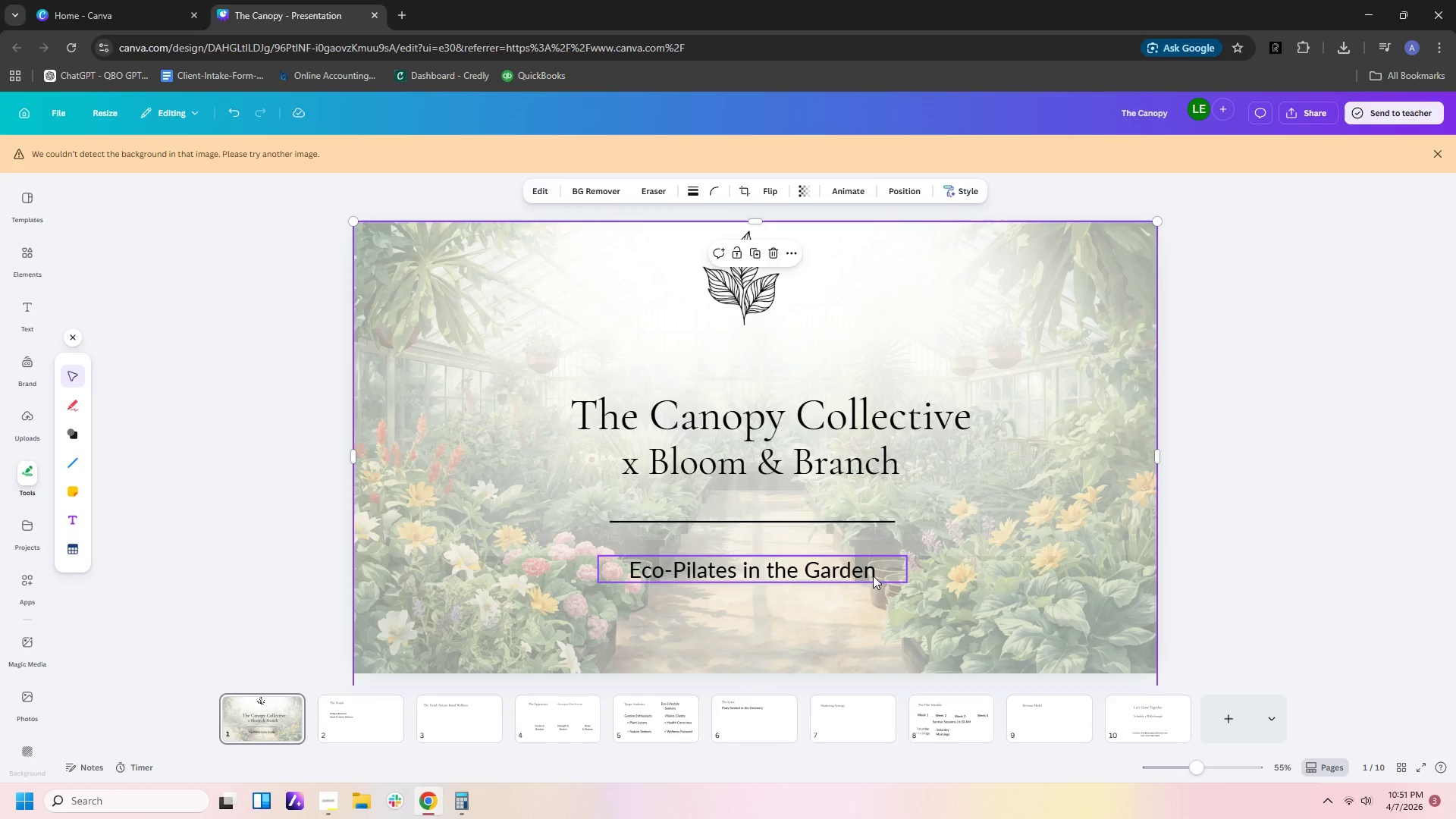 
left_click([863, 576])
 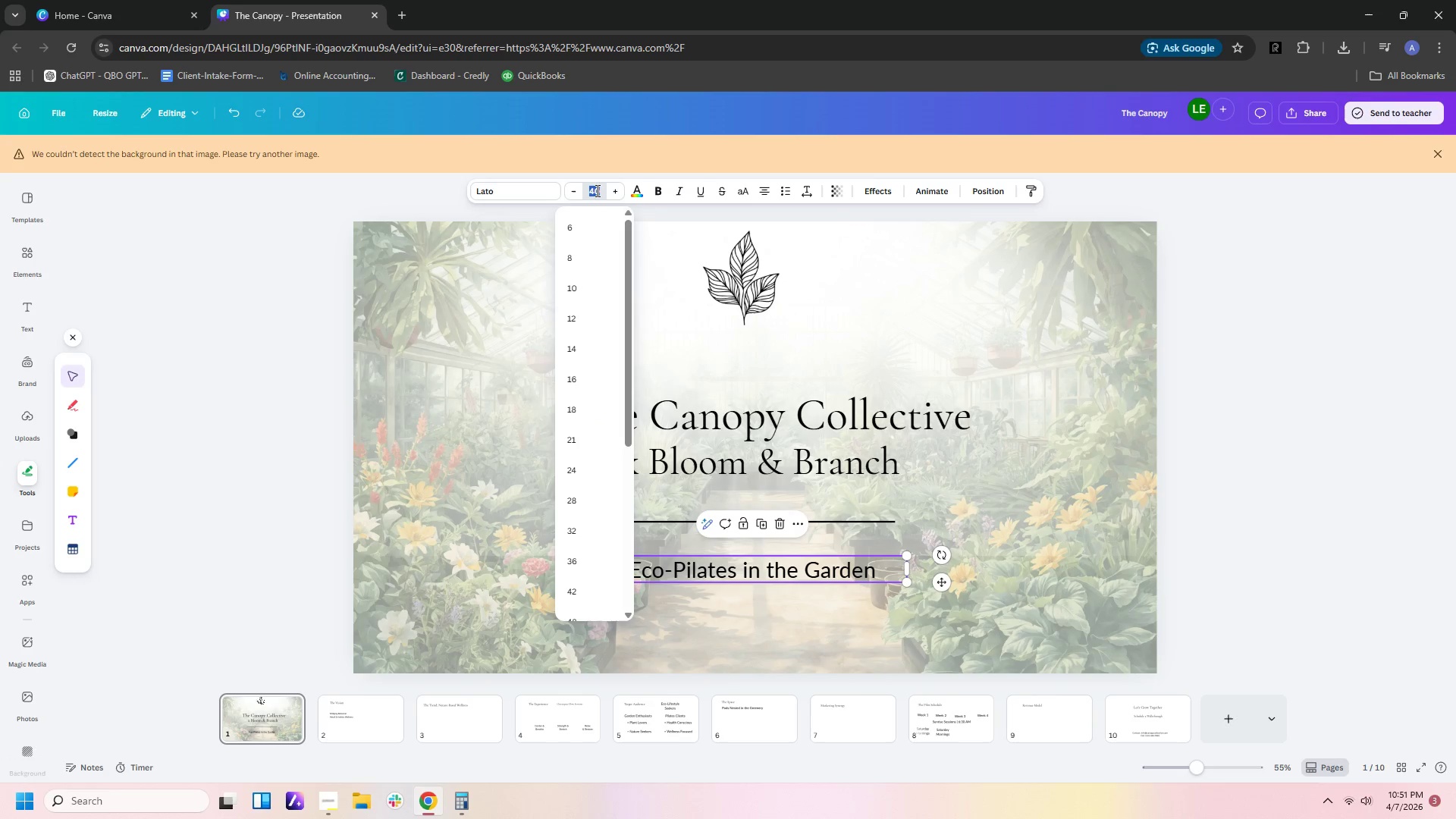 
key(Numpad5)
 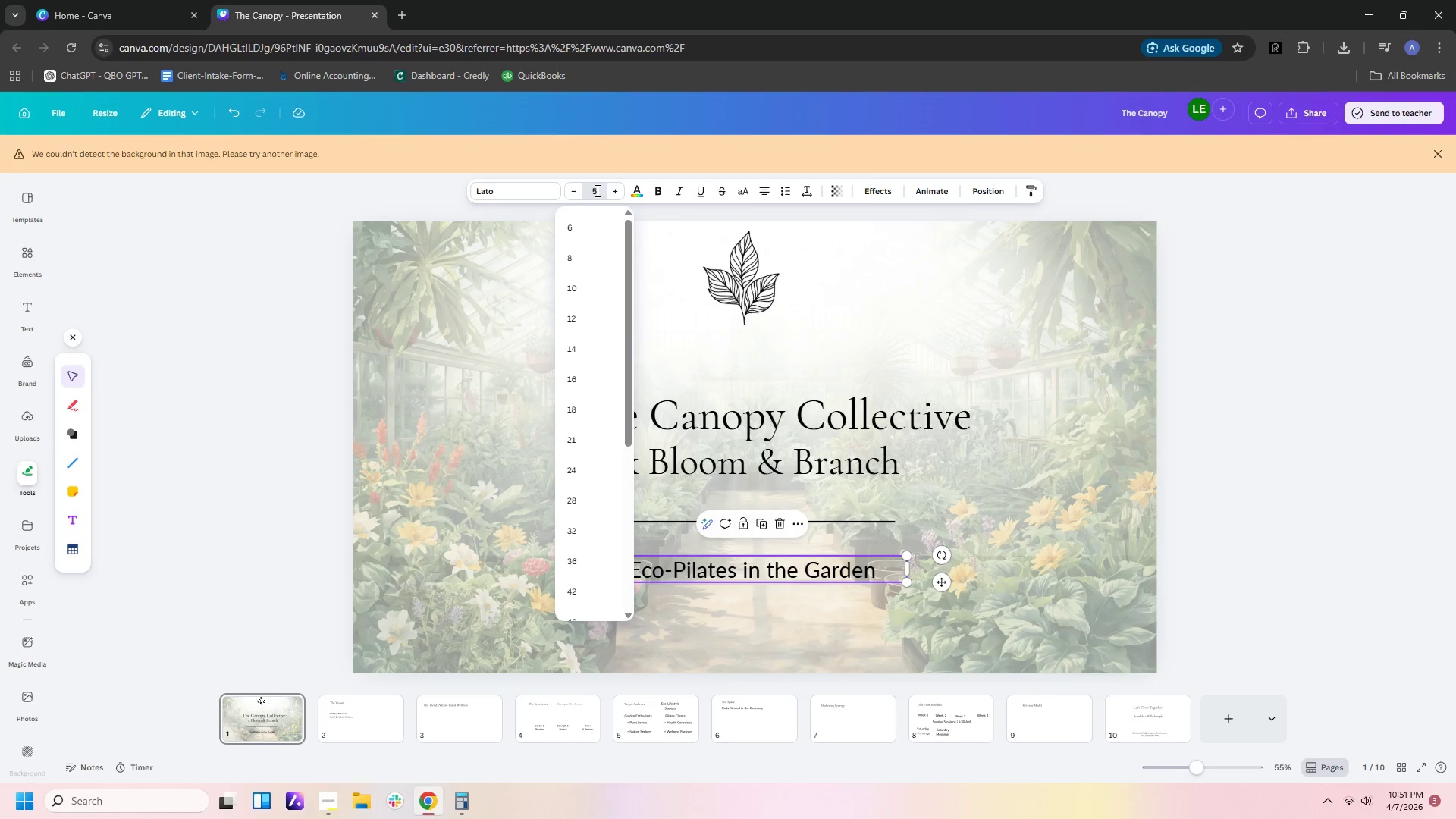 
key(Numpad0)
 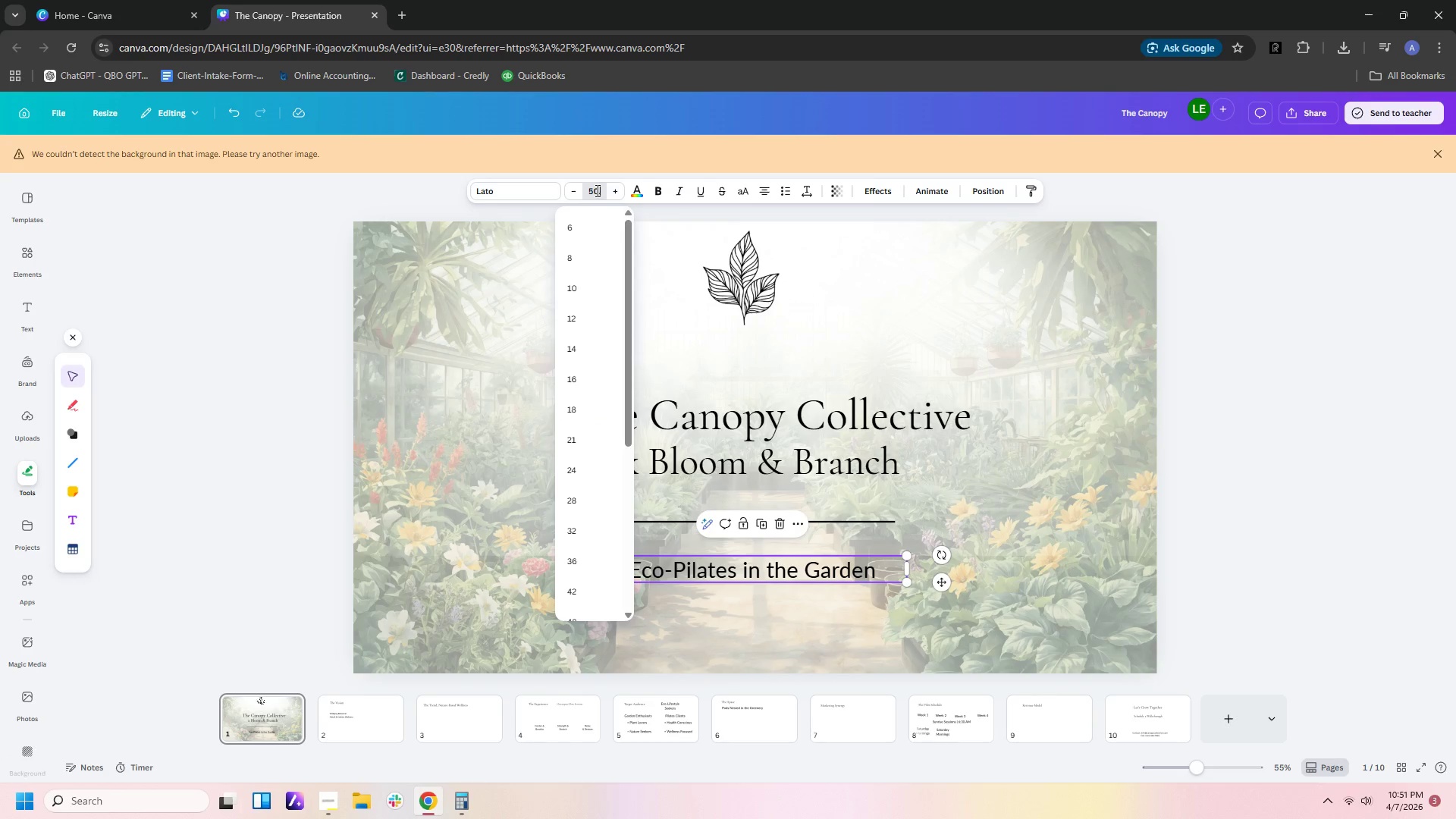 
key(NumpadDecimal)
 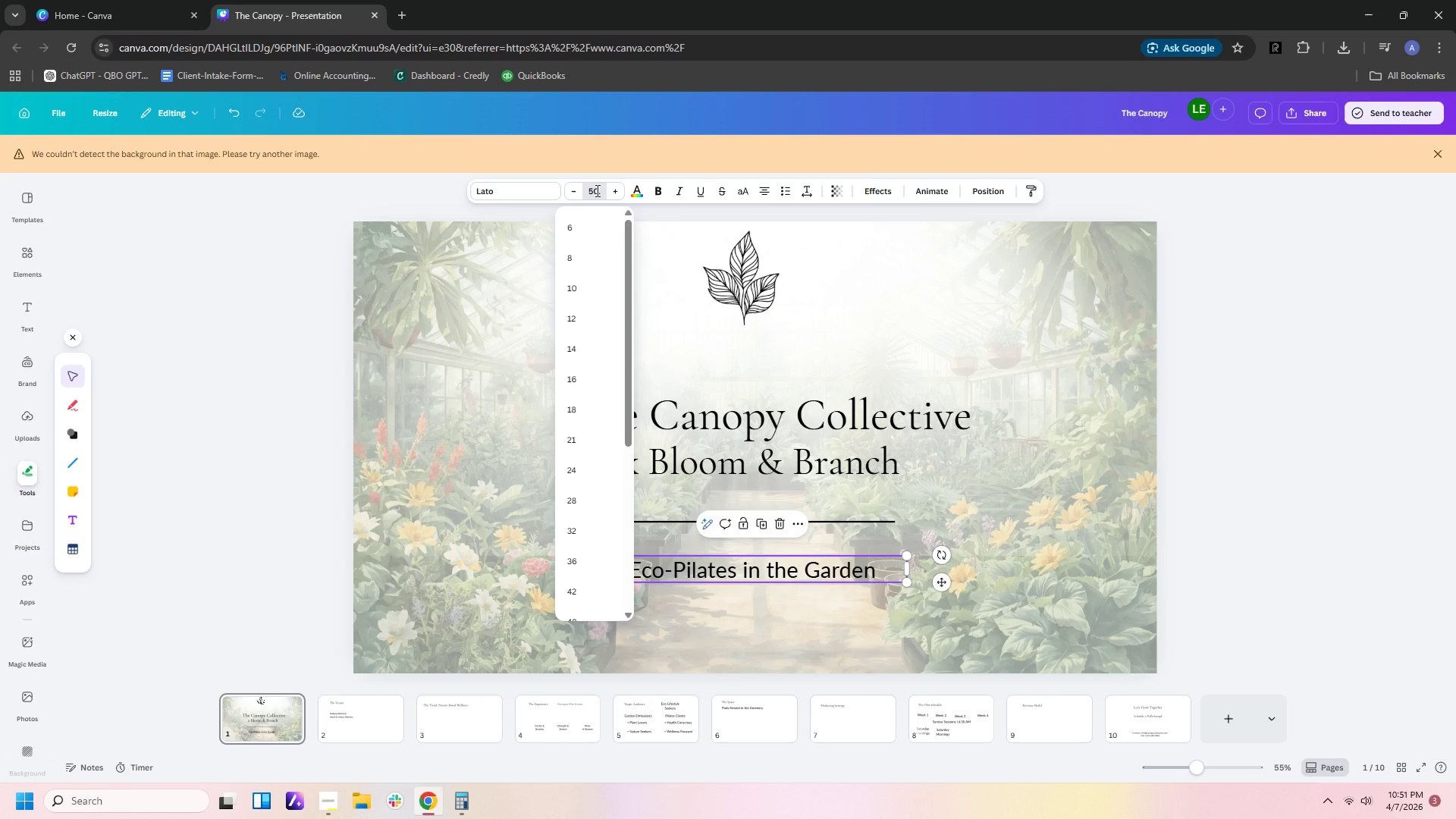 
key(Backspace)
 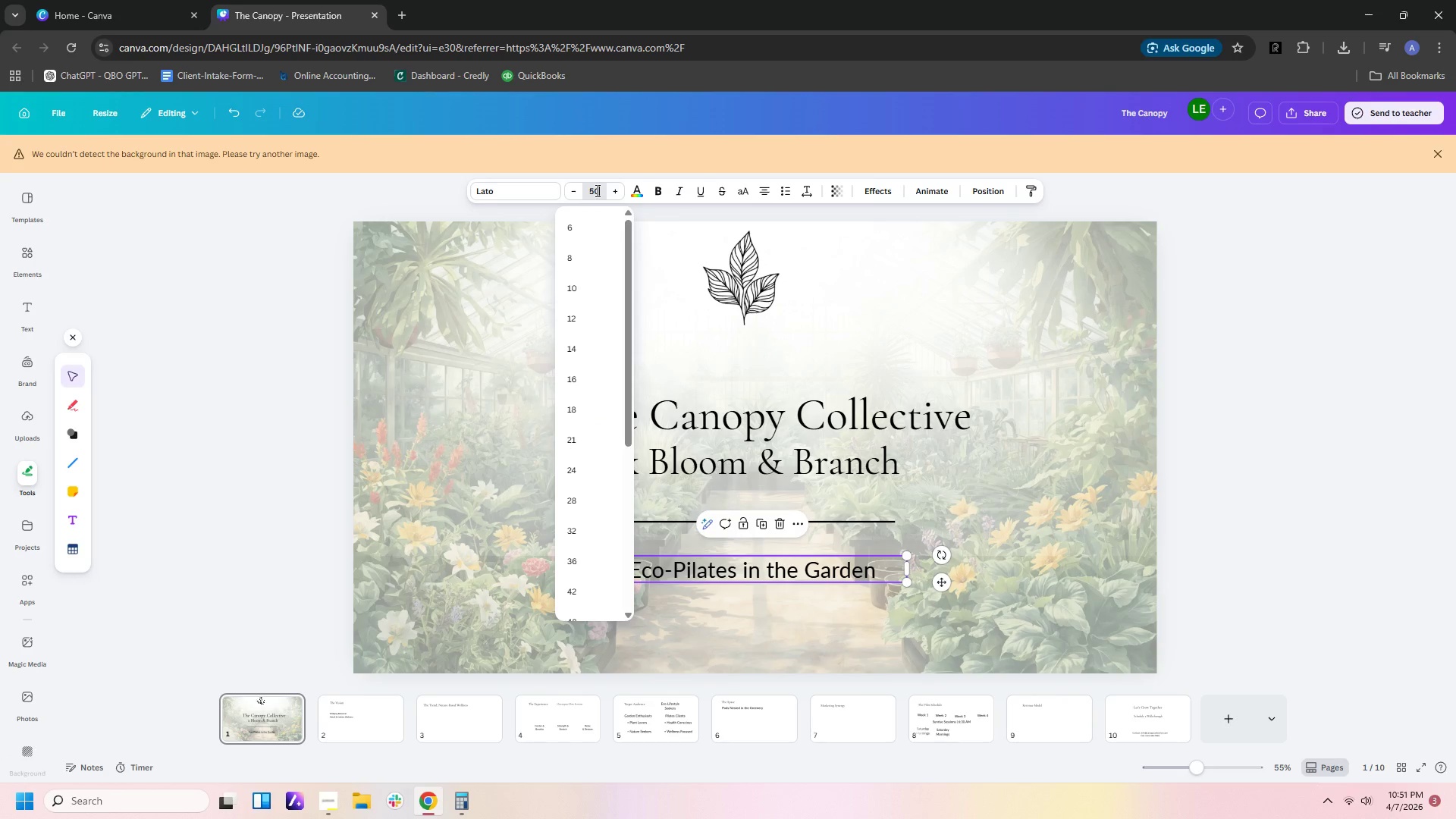 
key(NumpadEnter)
 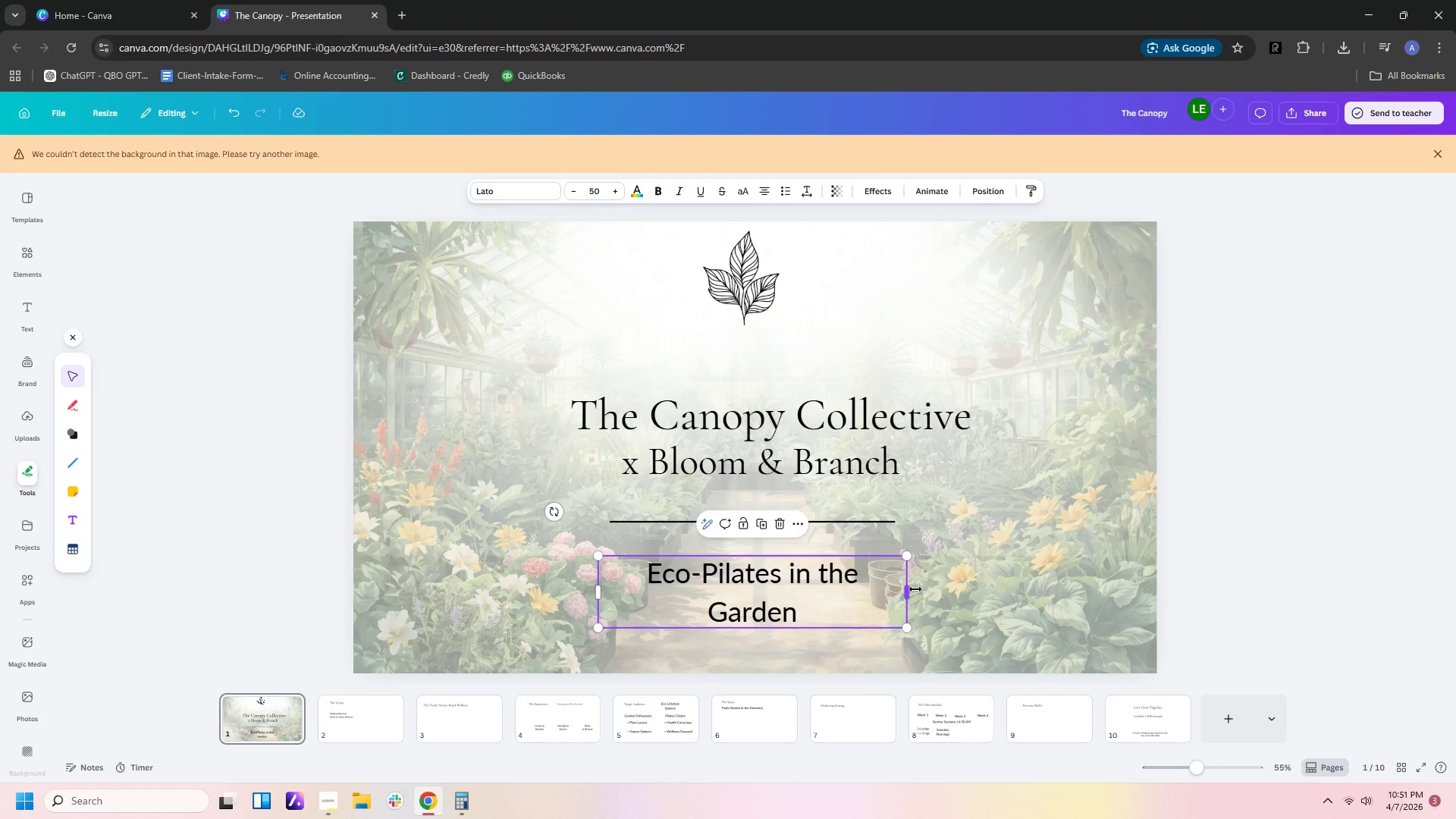 
left_click_drag(start_coordinate=[915, 589], to_coordinate=[991, 600])
 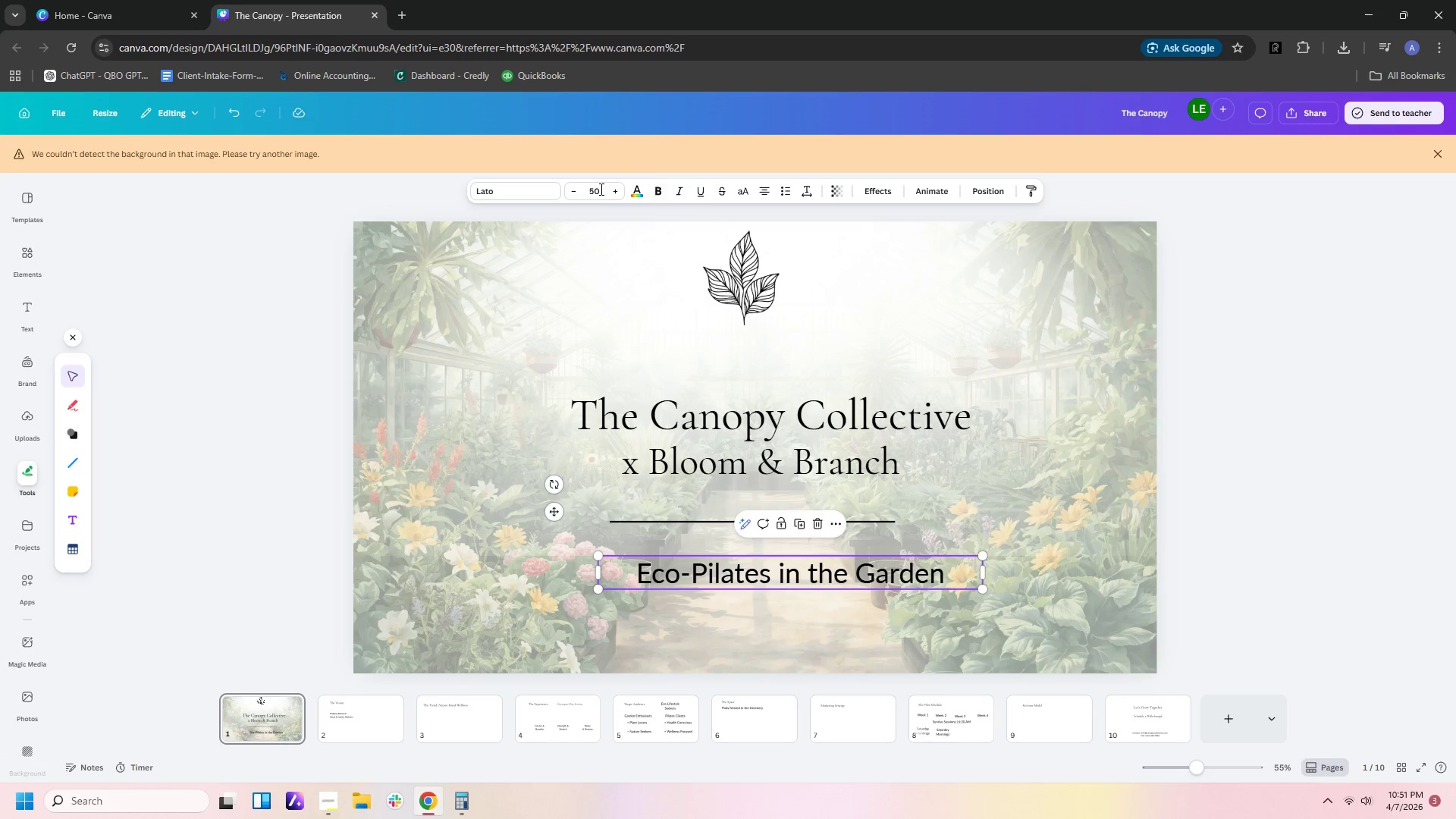 
left_click([600, 189])
 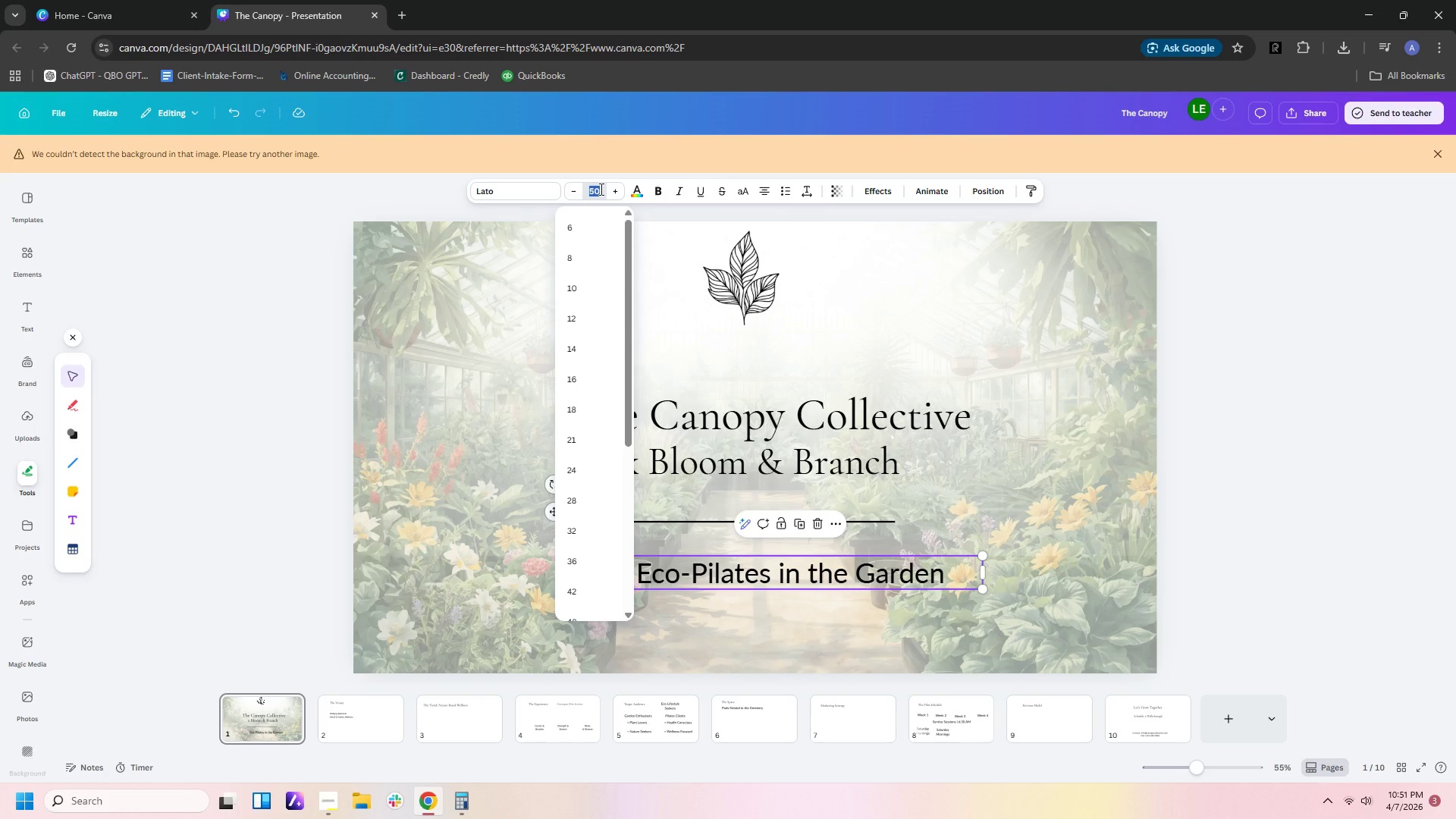 
key(Numpad3)
 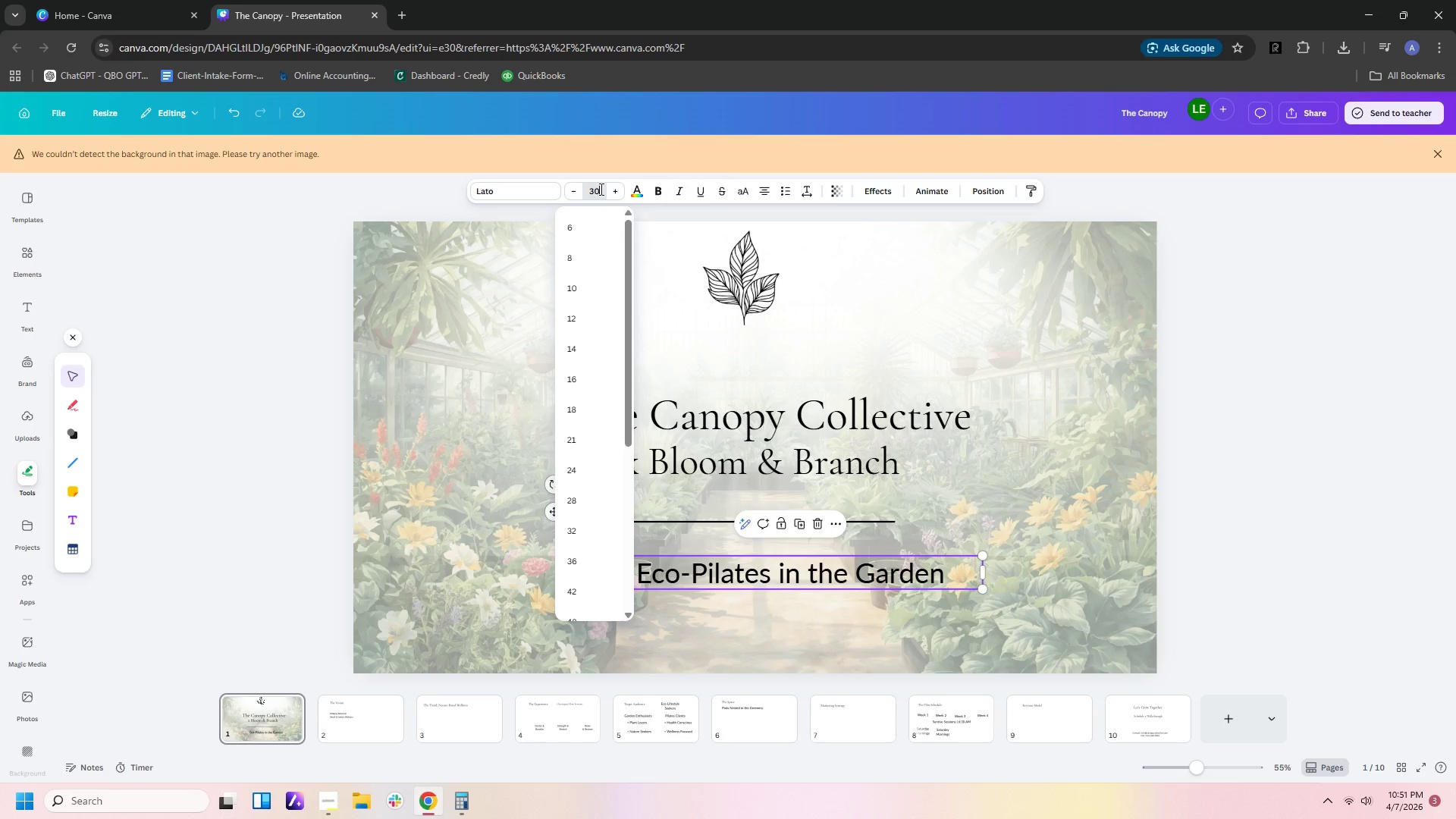 
key(Numpad0)
 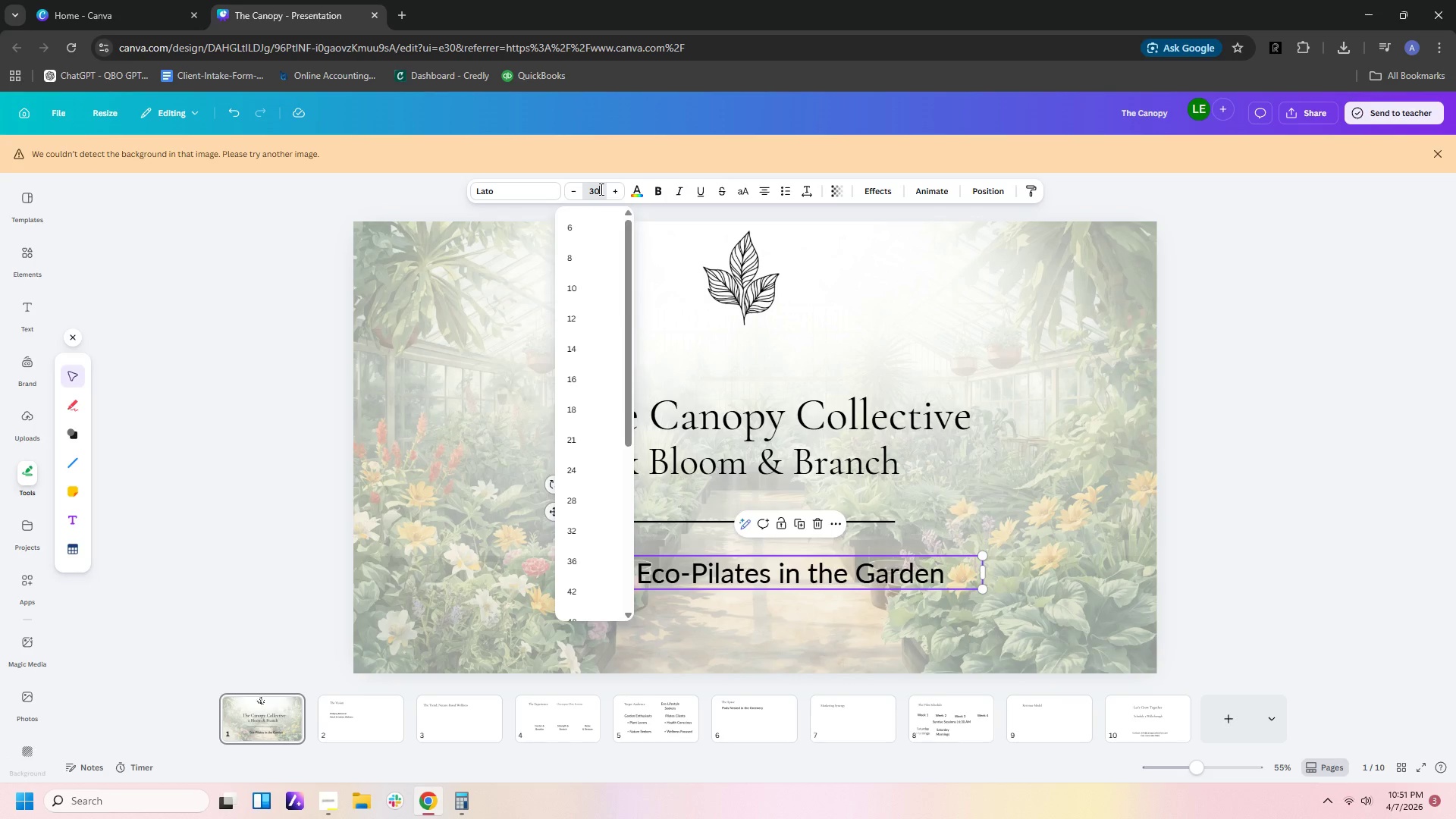 
key(NumpadEnter)
 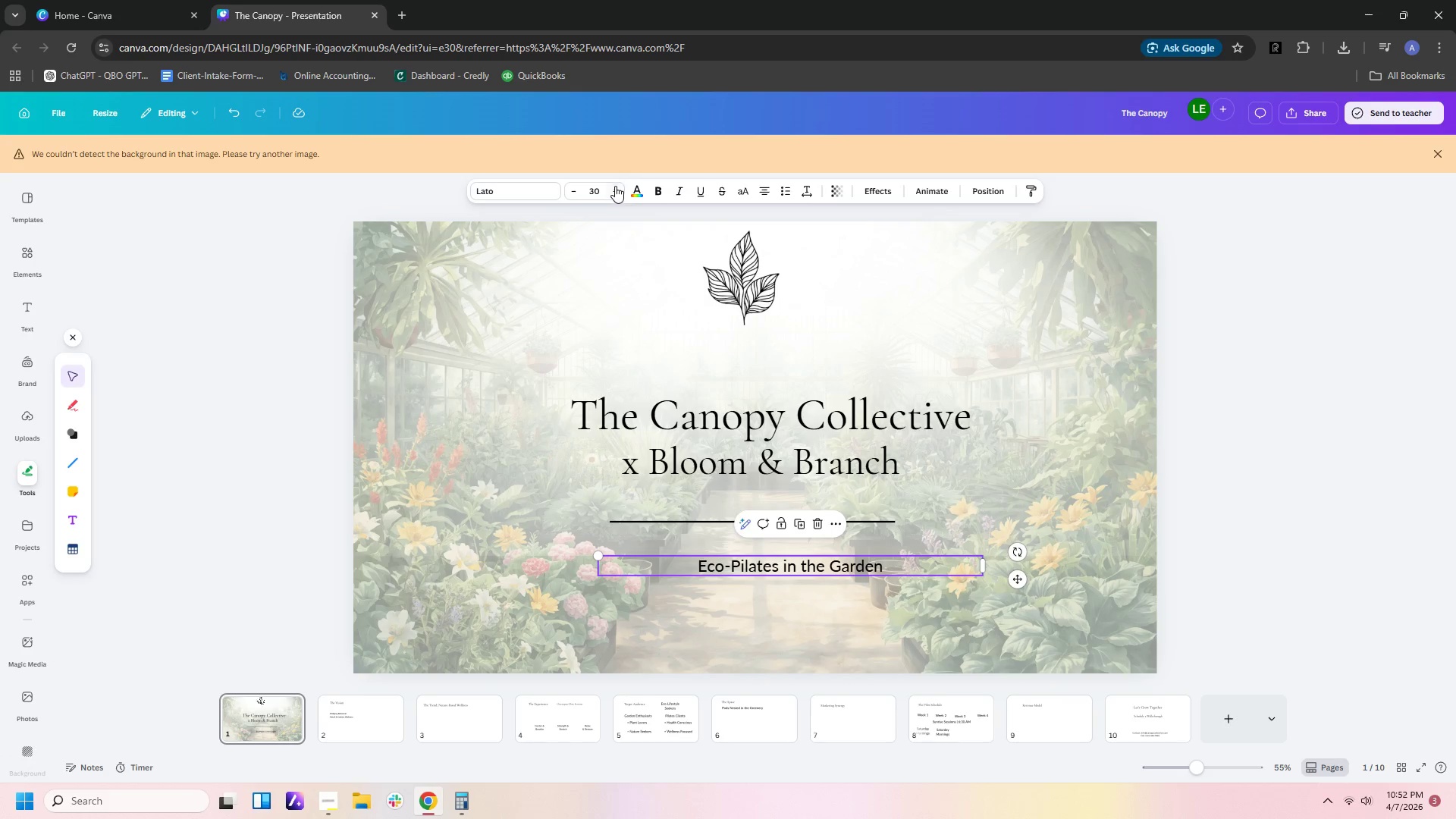 
left_click([607, 191])
 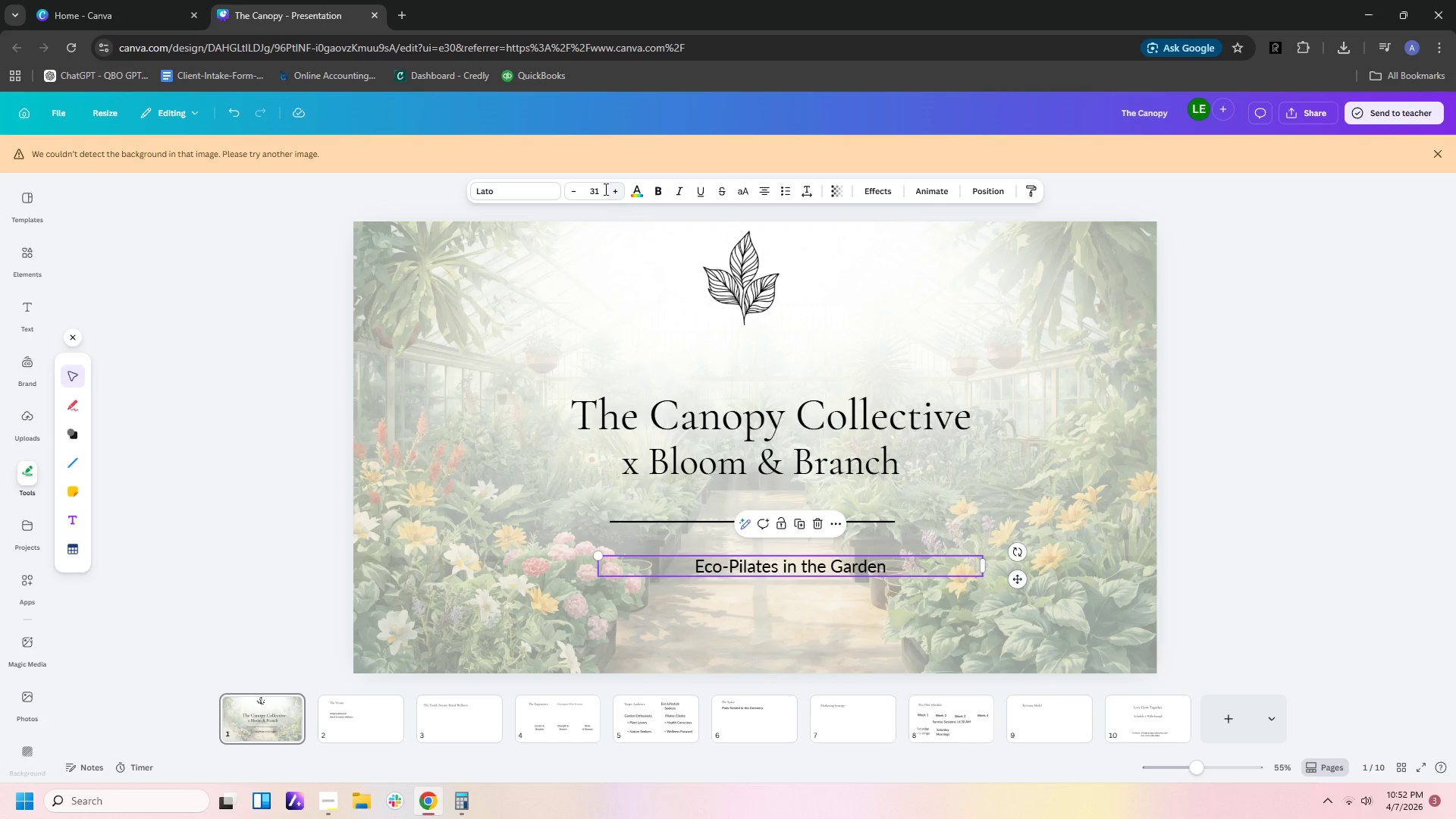 
left_click([599, 192])
 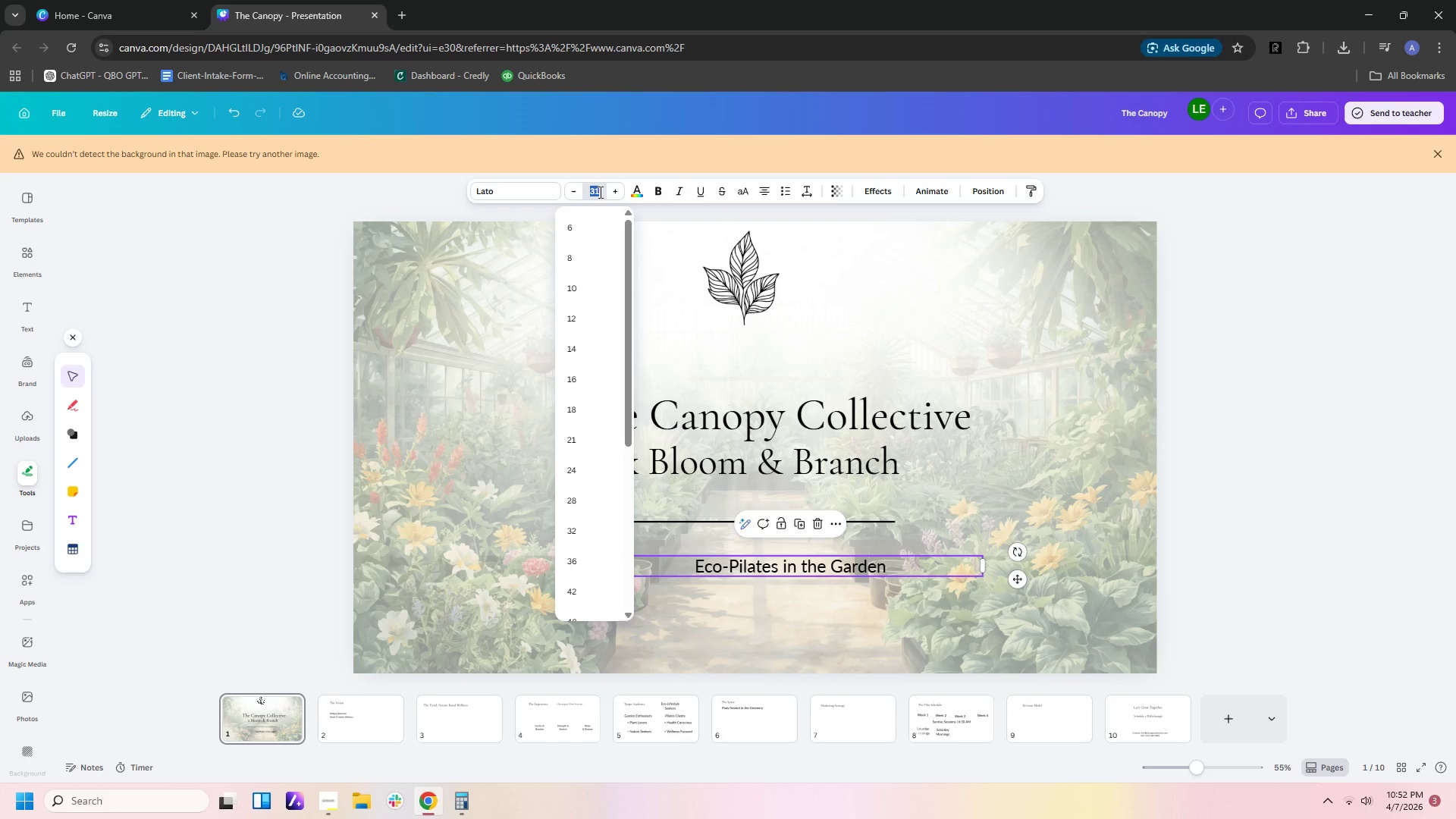 
key(Numpad4)
 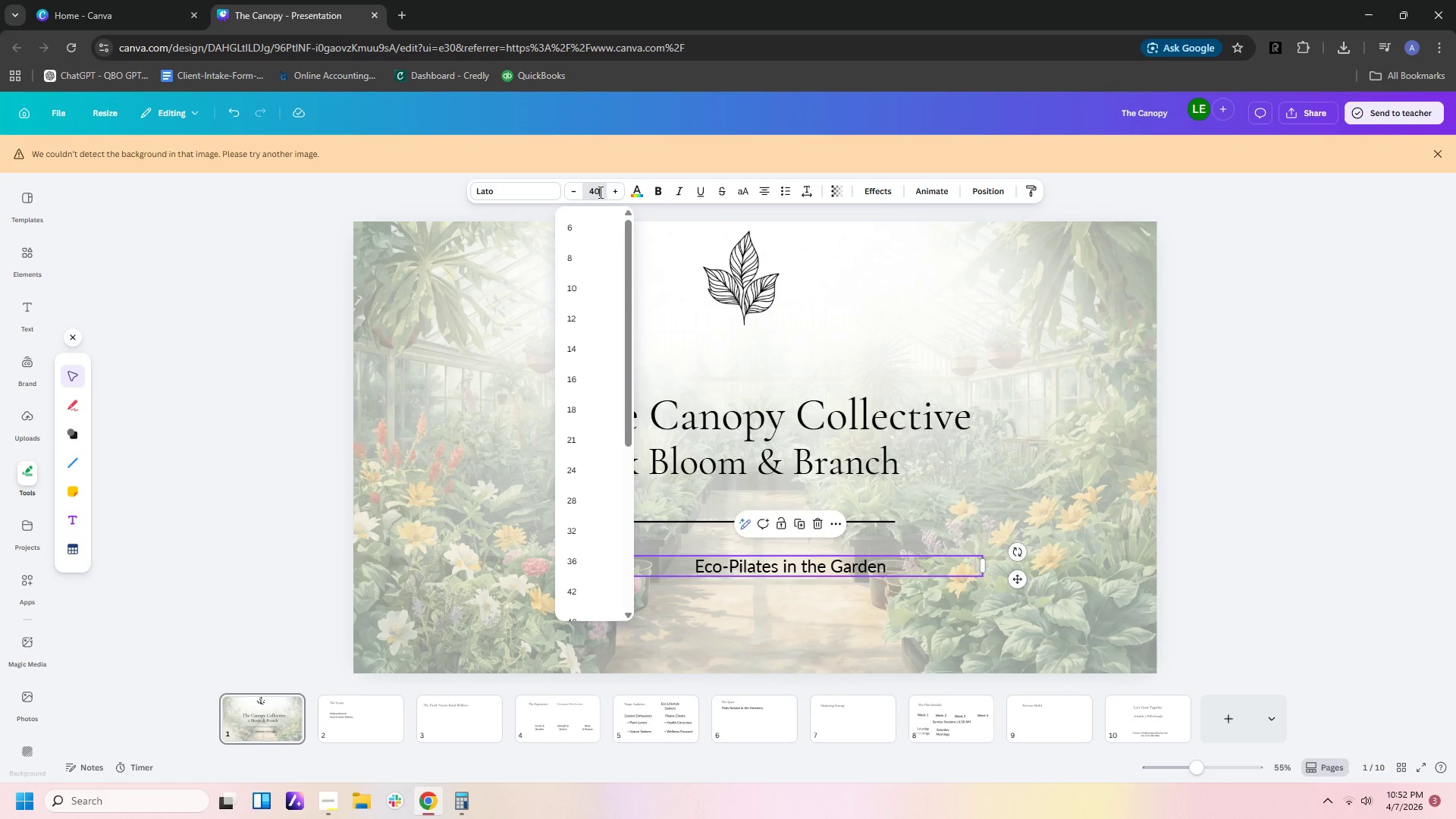 
key(Numpad0)
 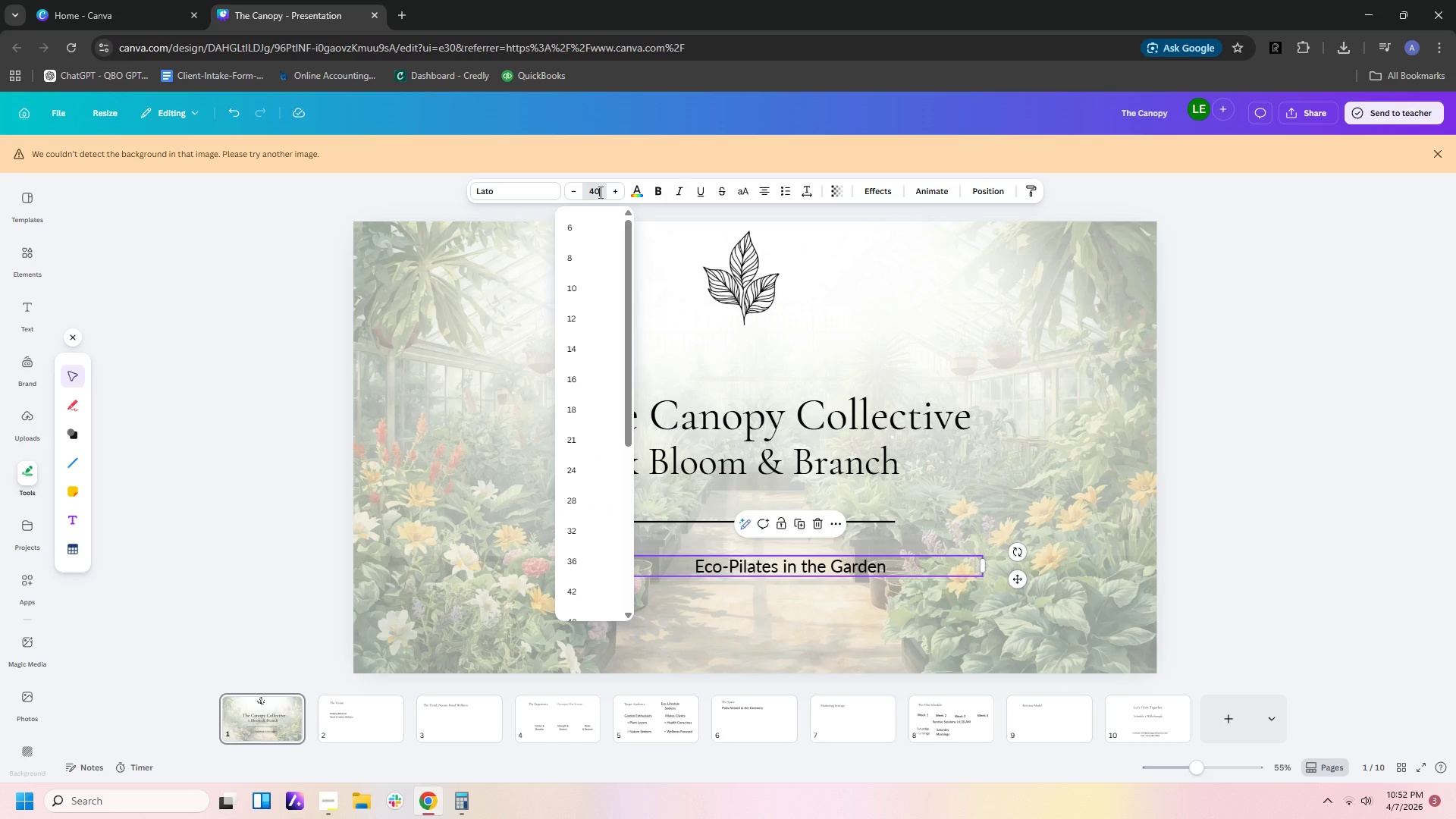 
key(NumpadEnter)
 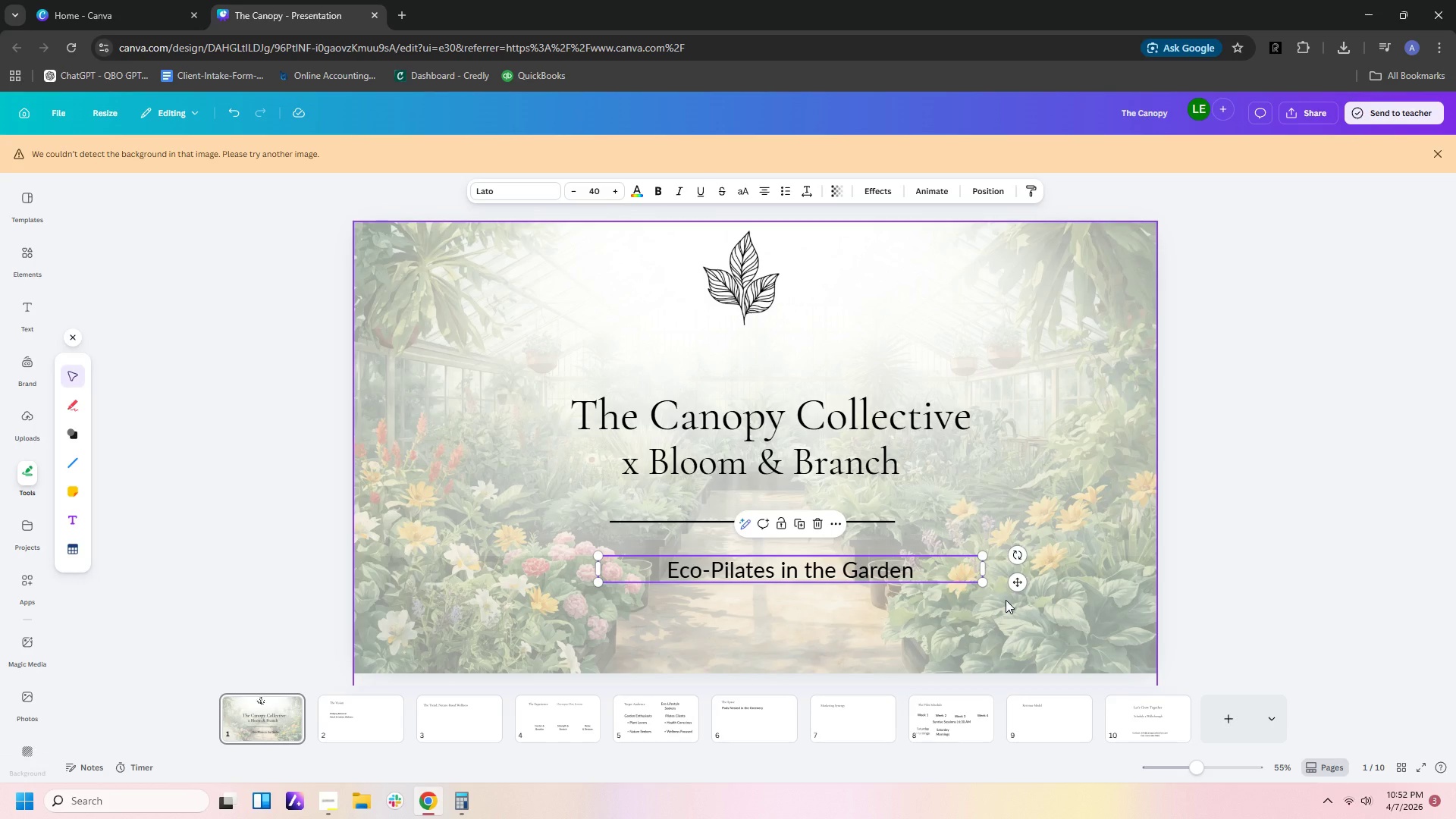 
left_click([897, 606])
 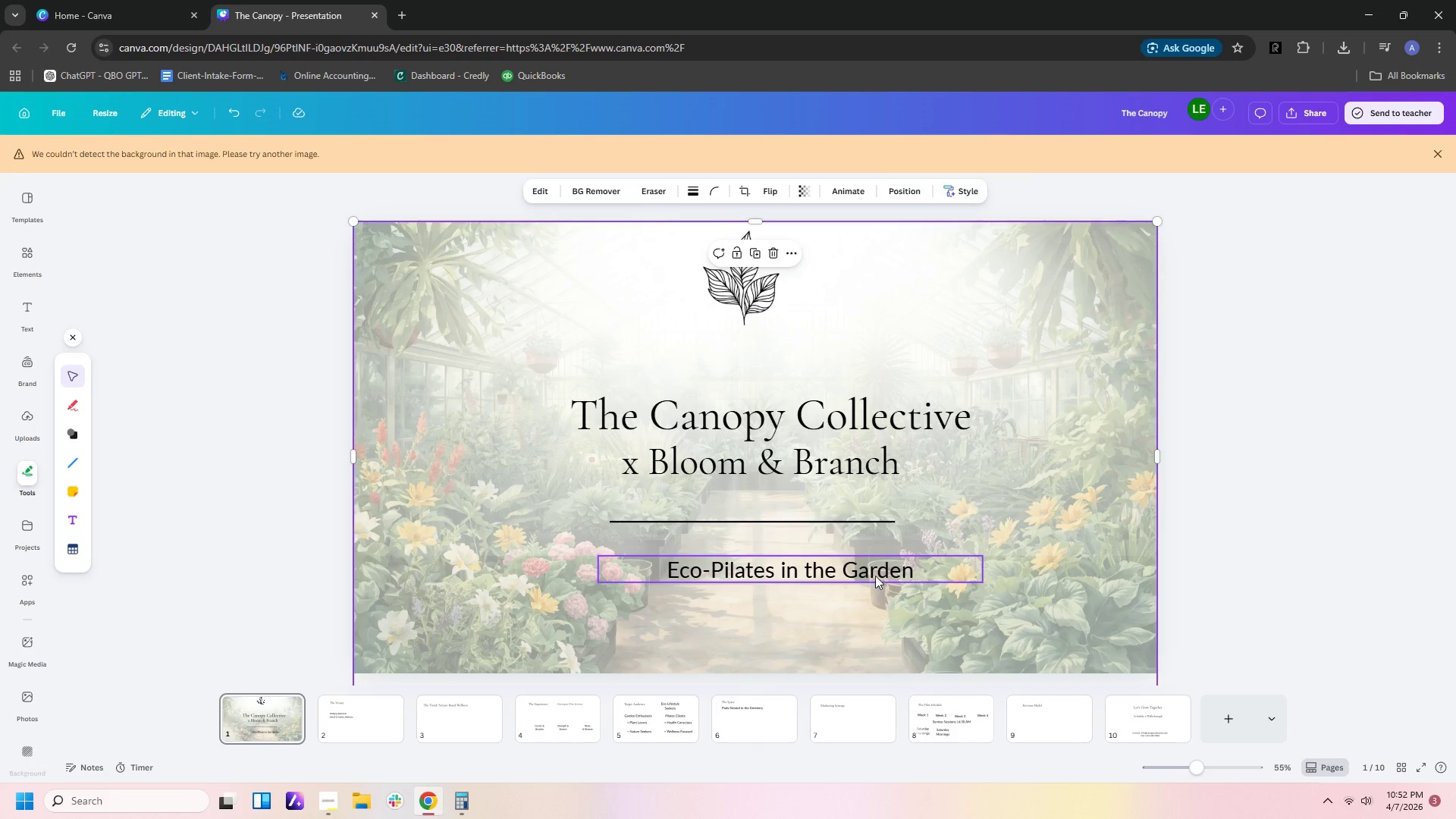 
left_click_drag(start_coordinate=[875, 576], to_coordinate=[835, 559])
 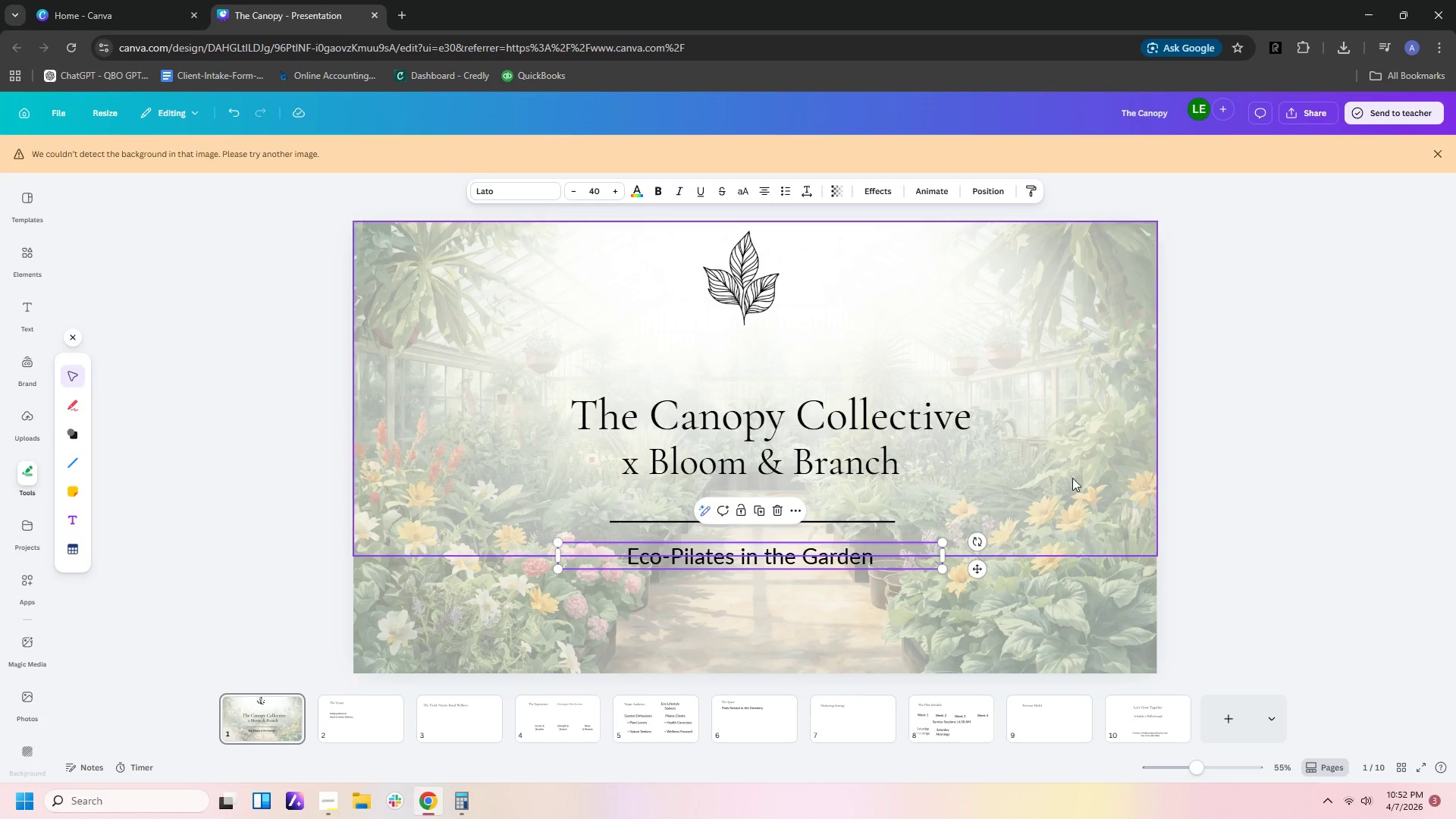 
left_click([1078, 473])
 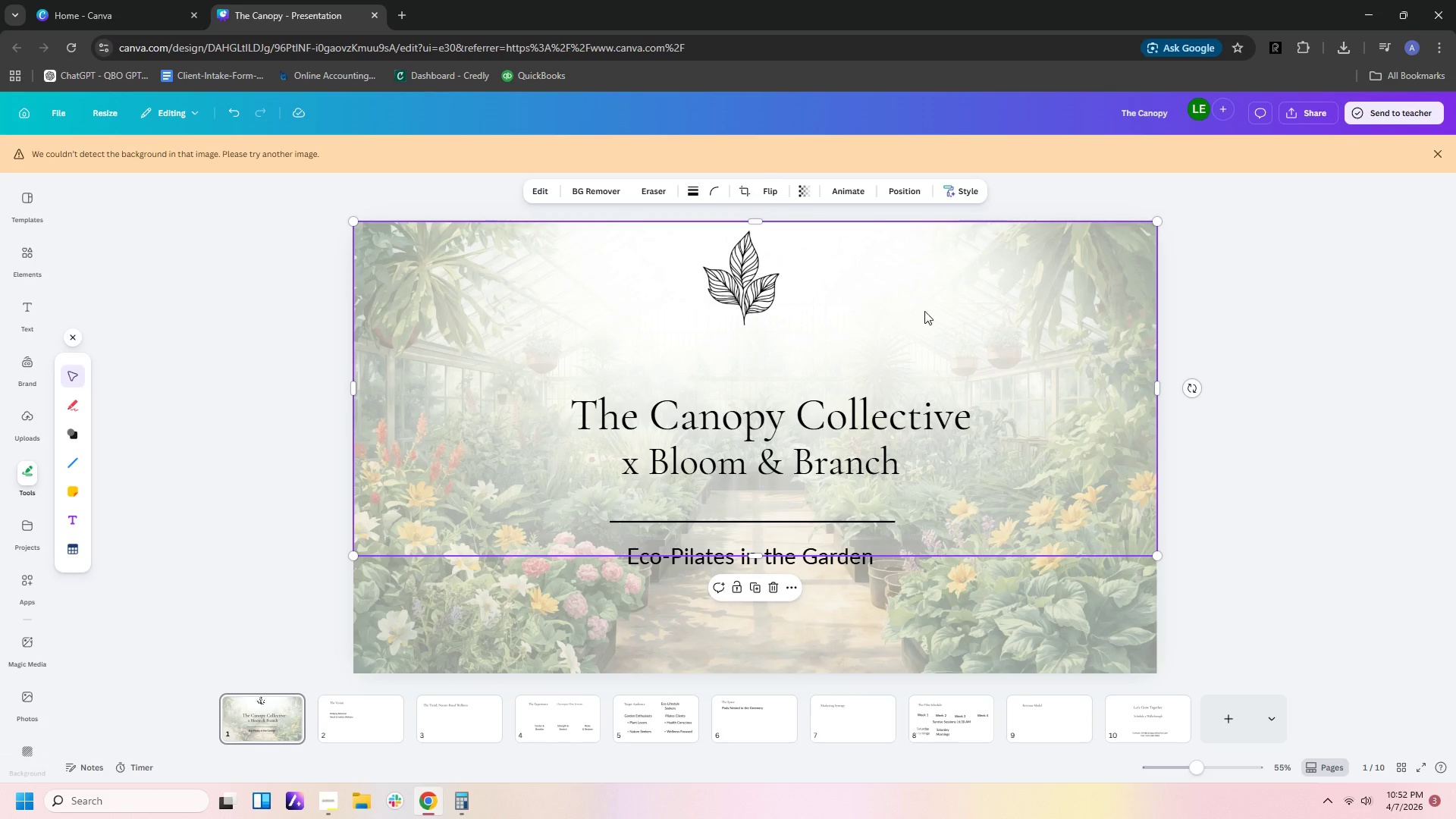 
left_click_drag(start_coordinate=[750, 266], to_coordinate=[751, 347])
 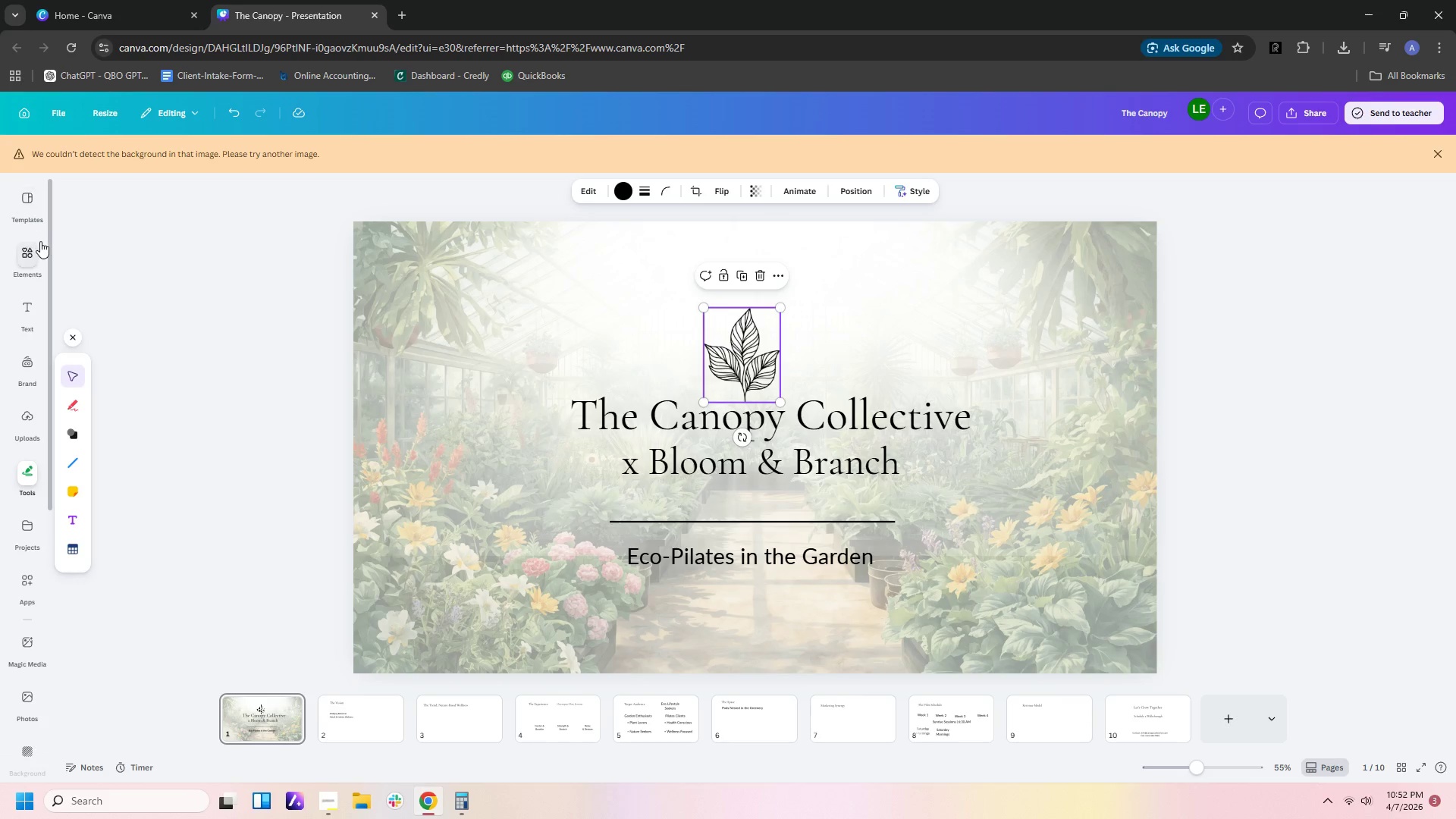 
left_click([23, 251])
 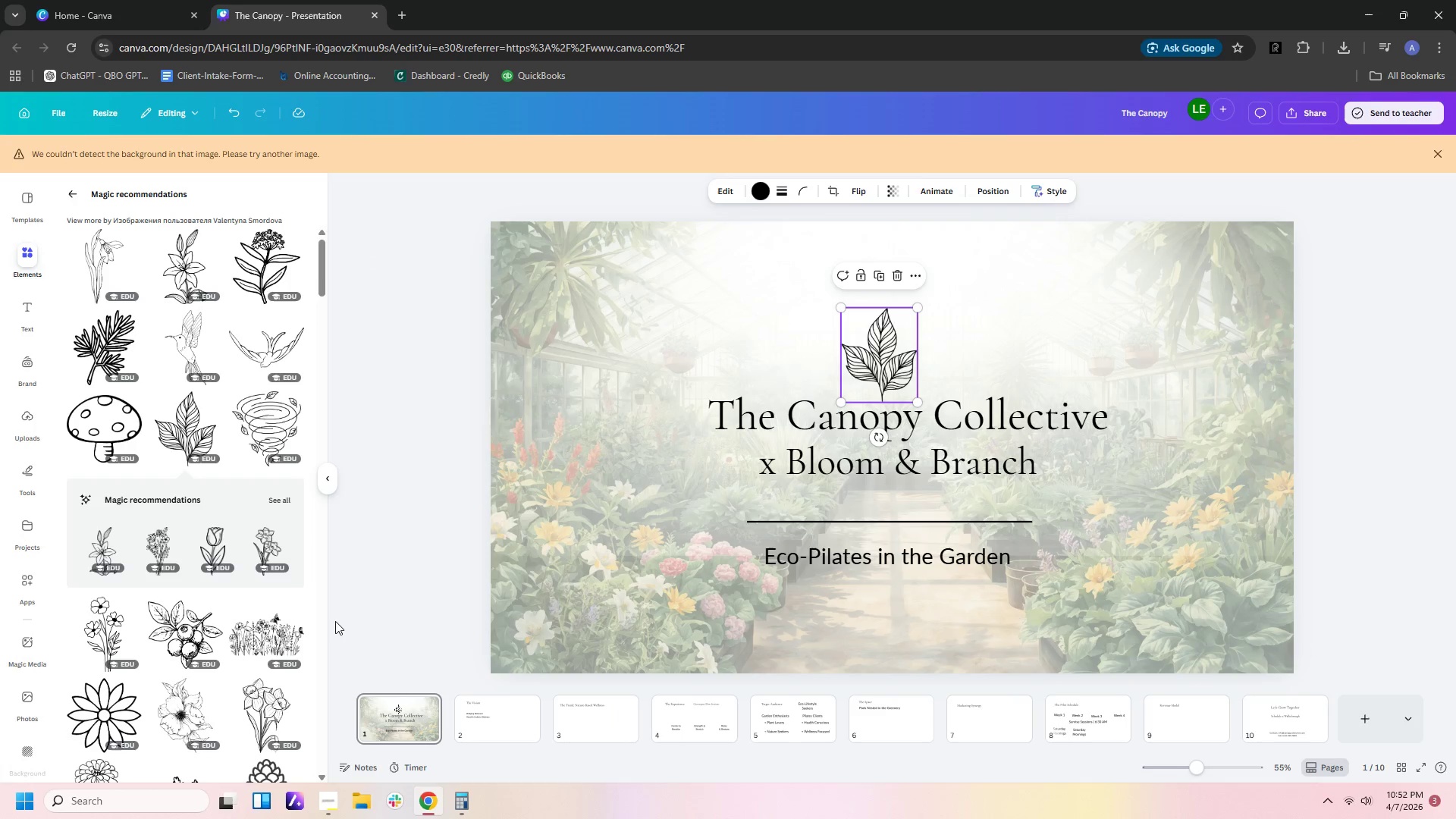 
scroll: coordinate [276, 522], scroll_direction: down, amount: 4.0
 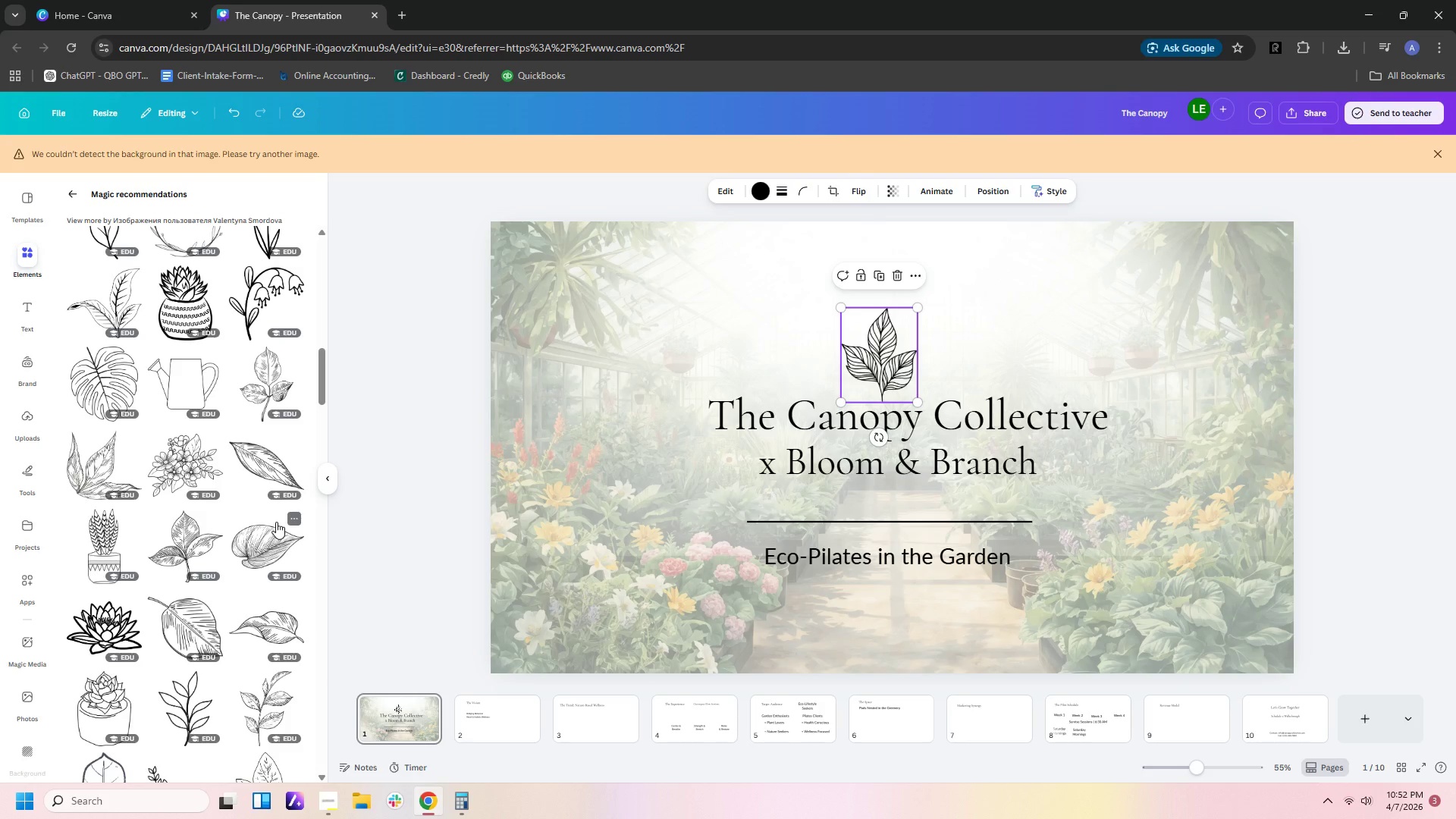 
wait(5.63)
 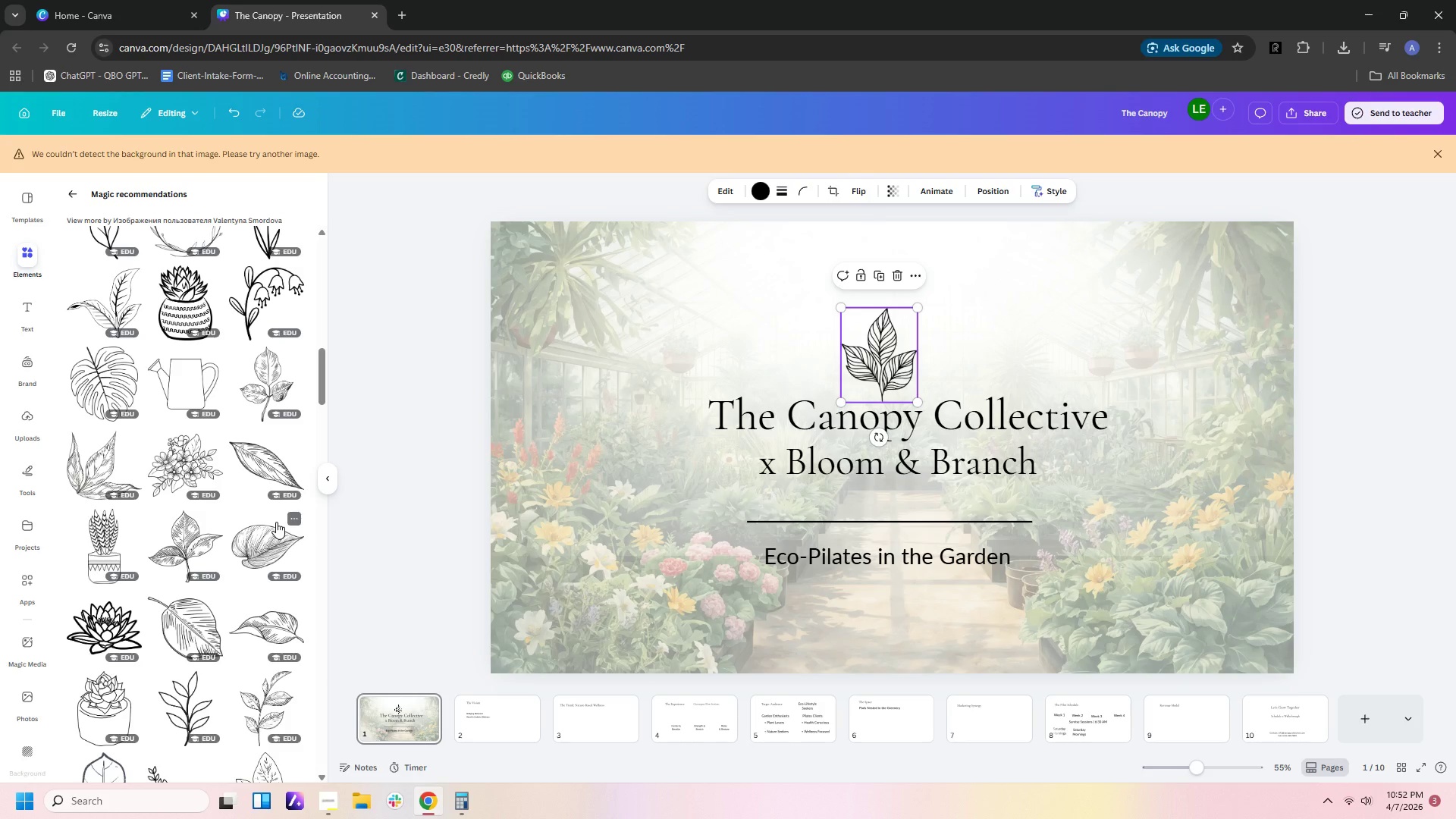 
left_click([203, 570])
 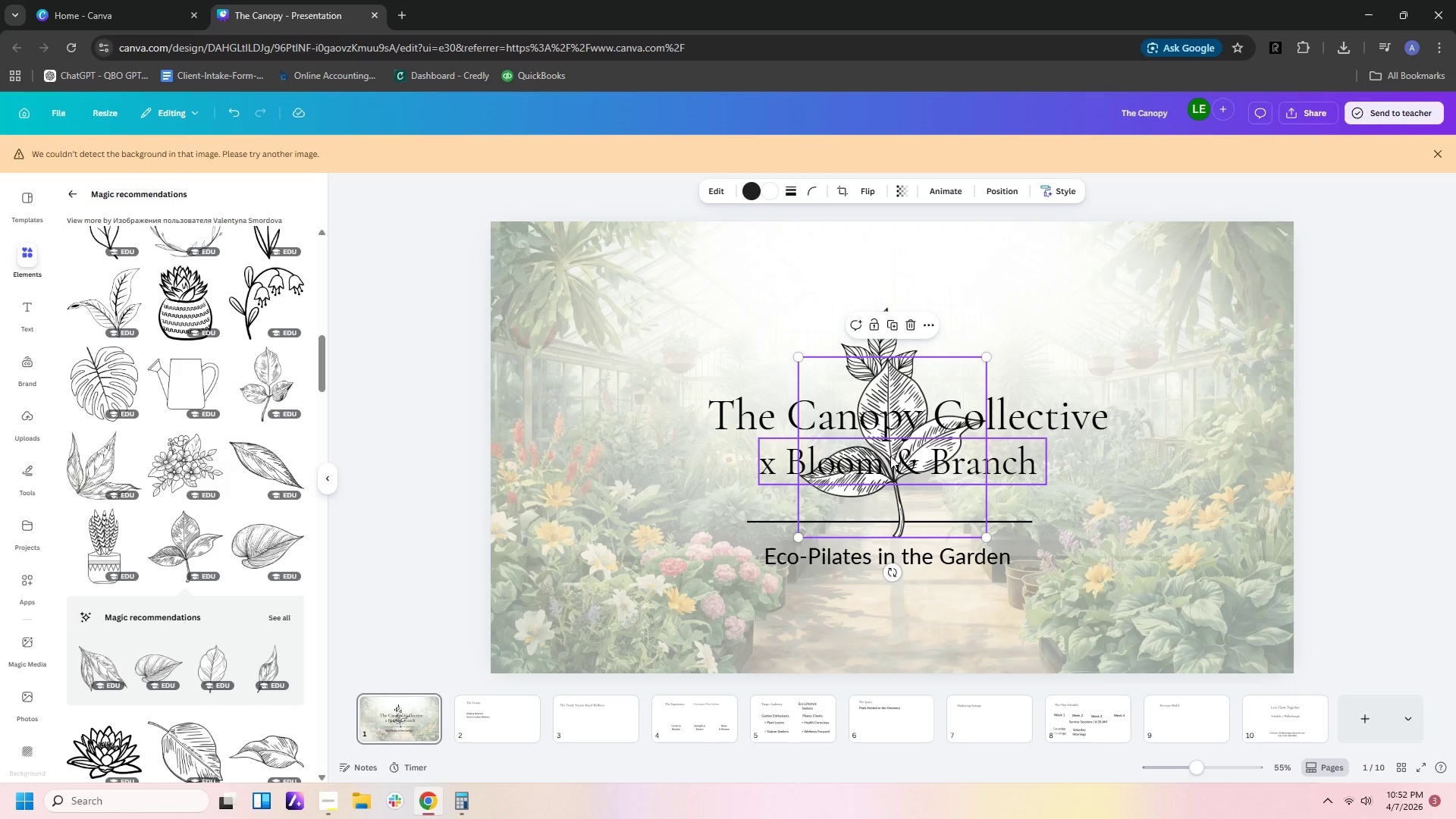 
key(Delete)
 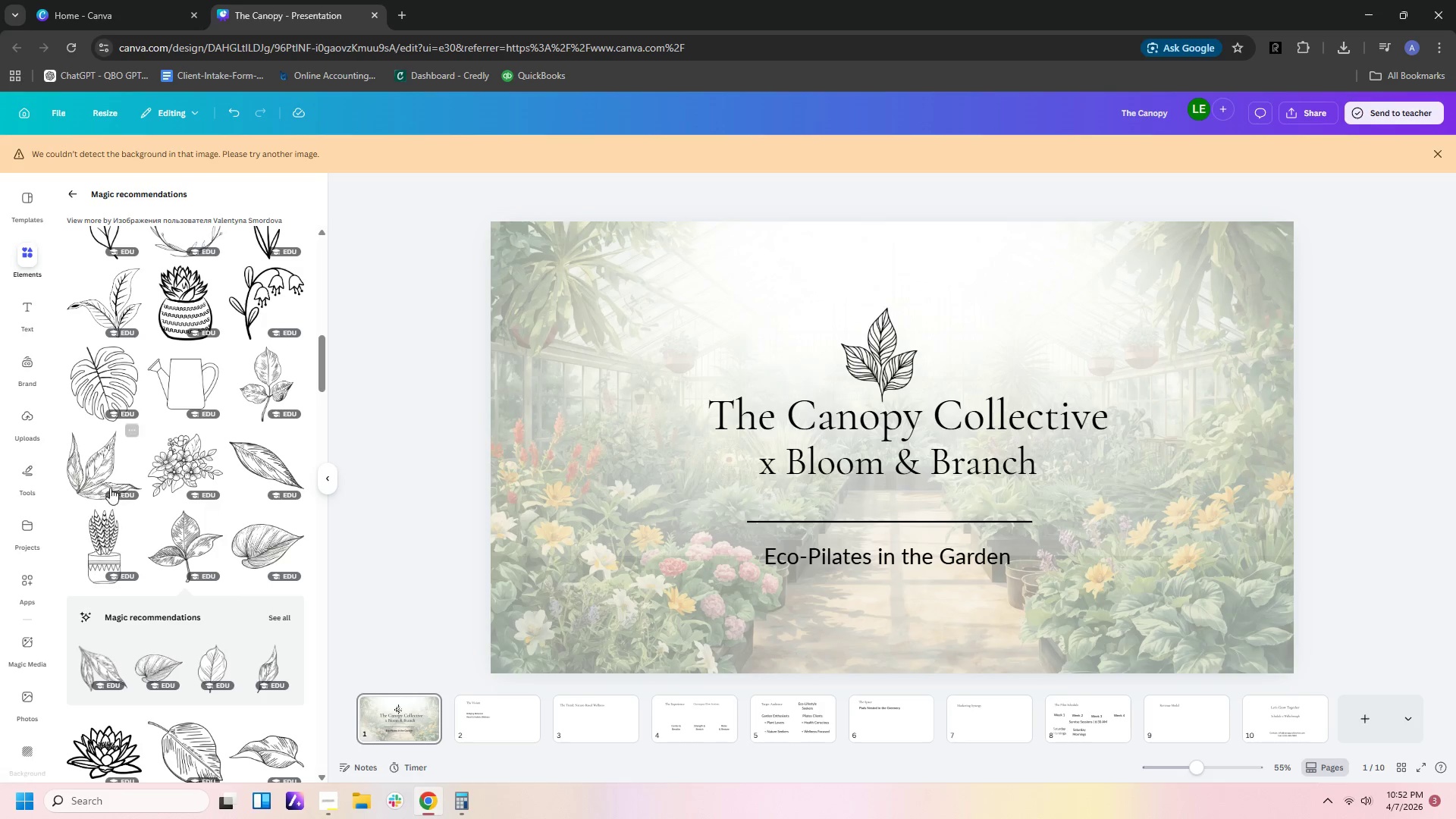 
scroll: coordinate [155, 506], scroll_direction: down, amount: 14.0
 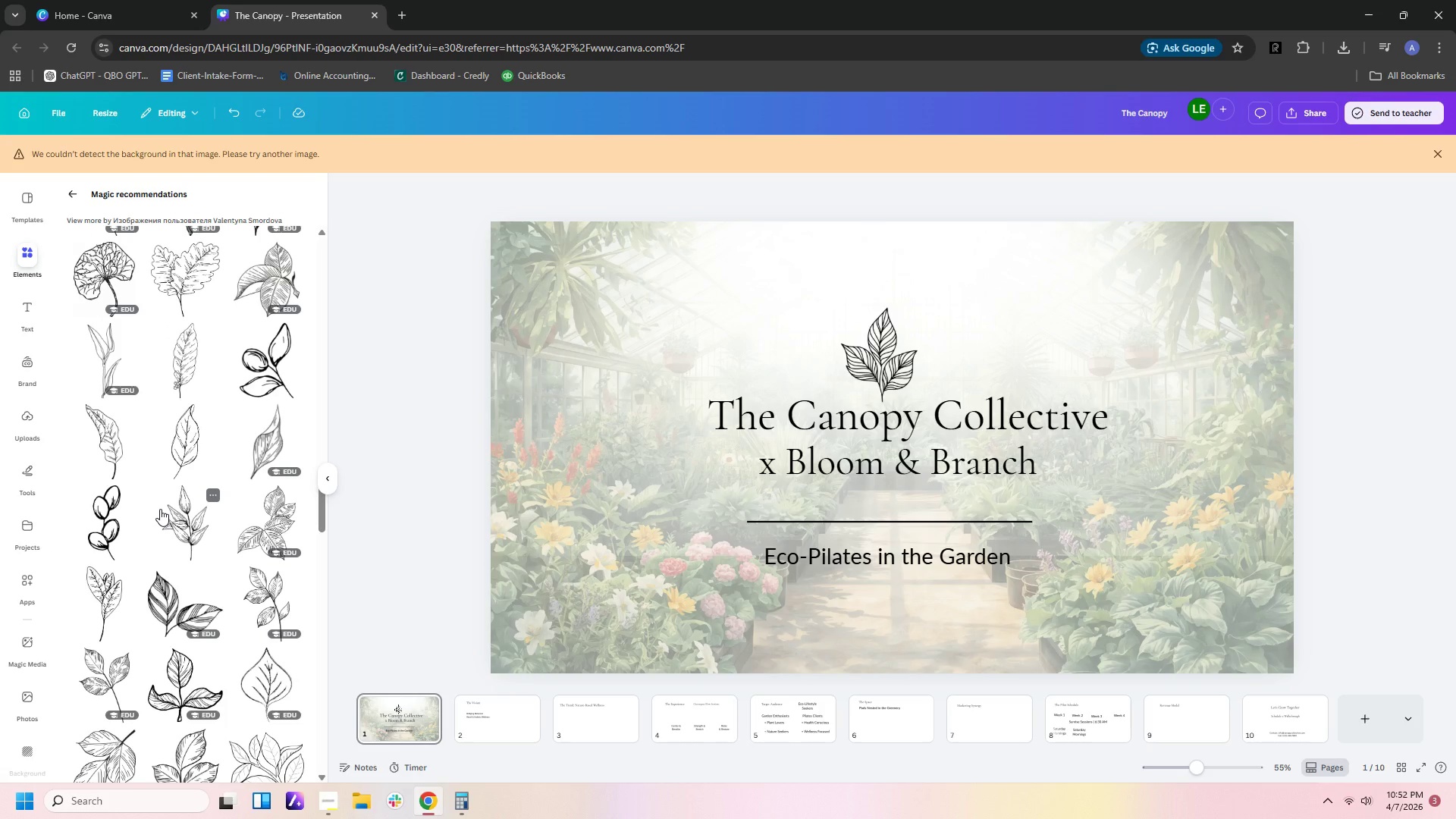 
scroll: coordinate [160, 512], scroll_direction: down, amount: 12.0
 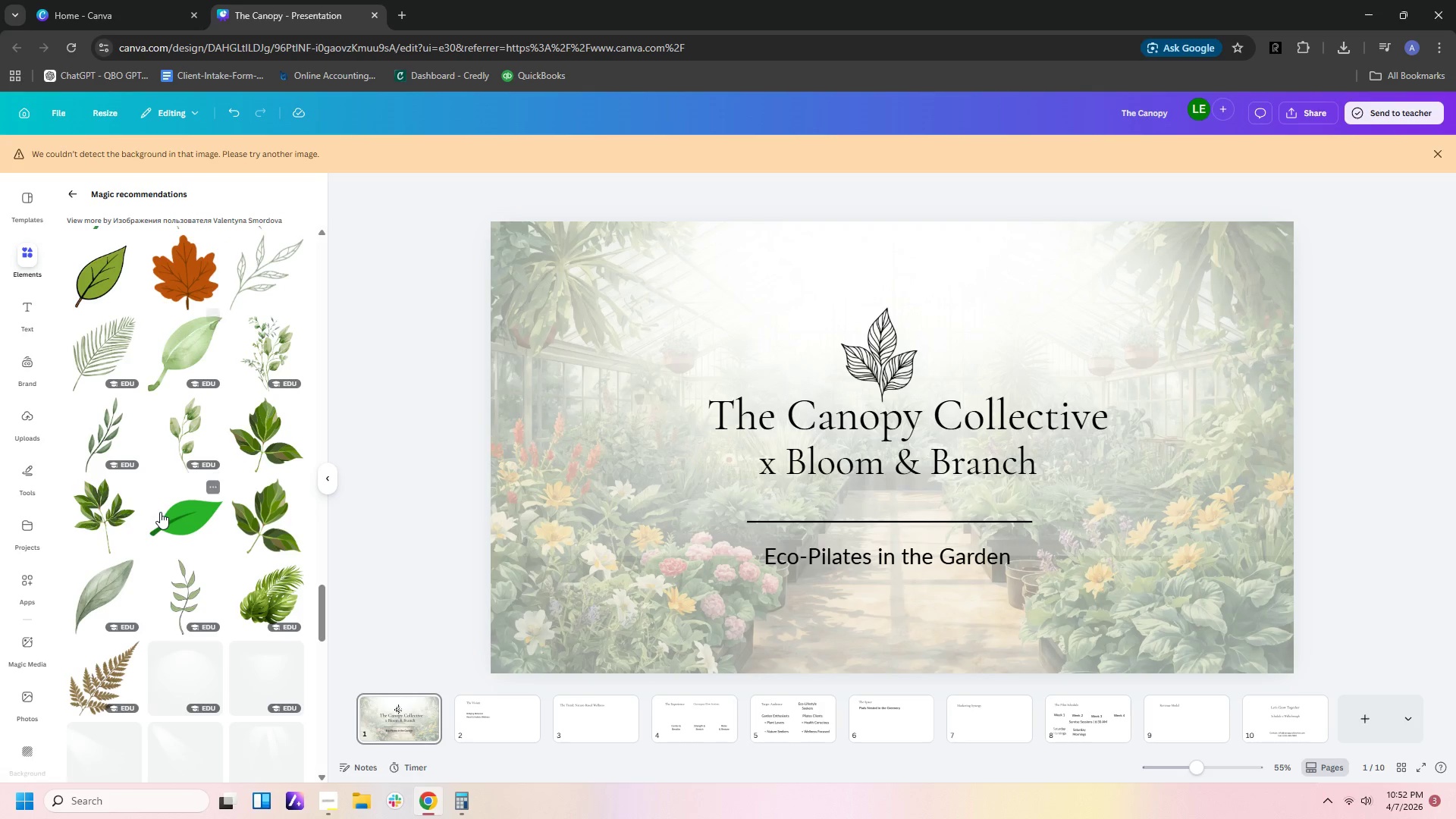 
scroll: coordinate [160, 512], scroll_direction: down, amount: 4.0
 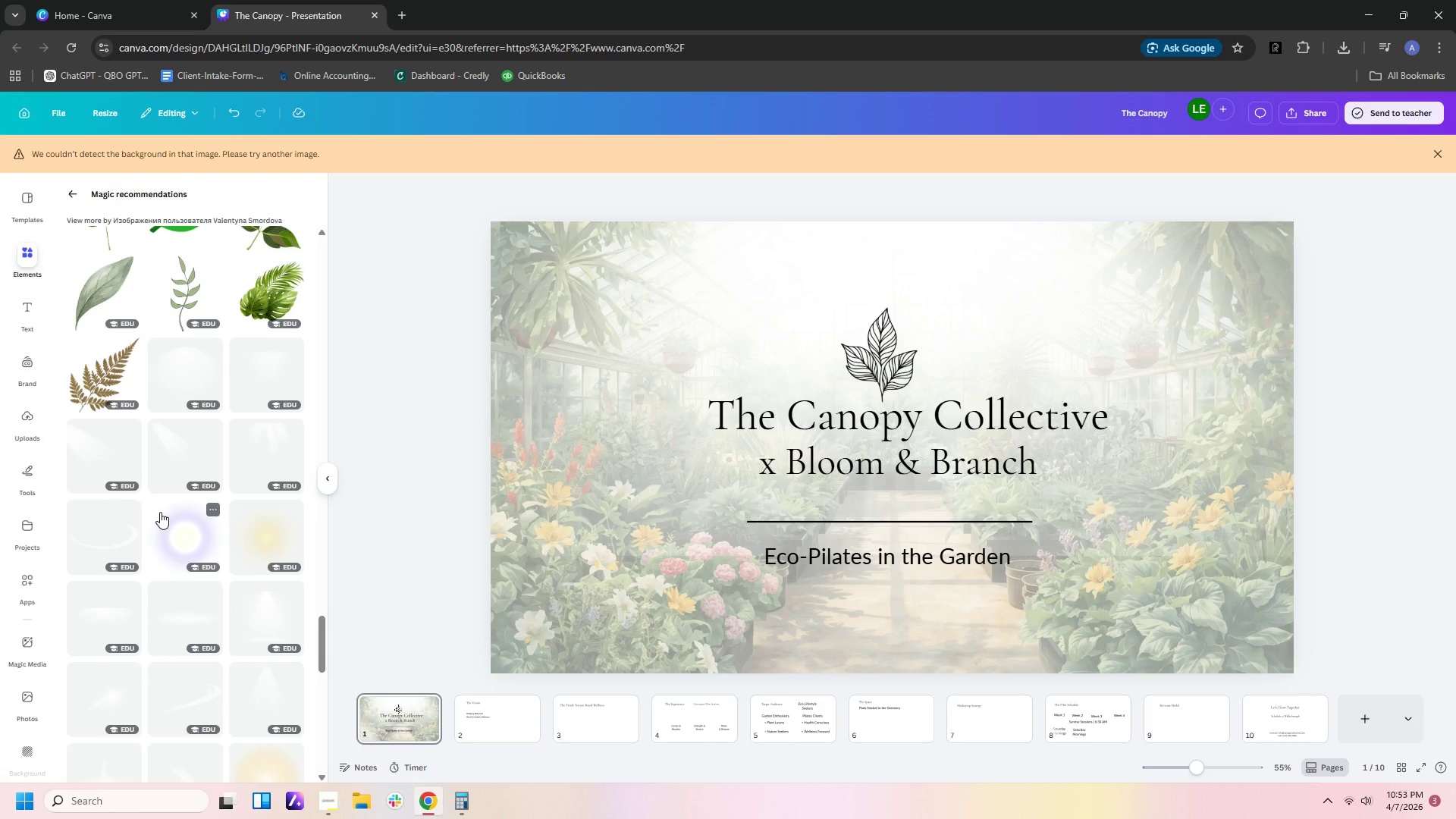 
scroll: coordinate [264, 507], scroll_direction: up, amount: 12.0
 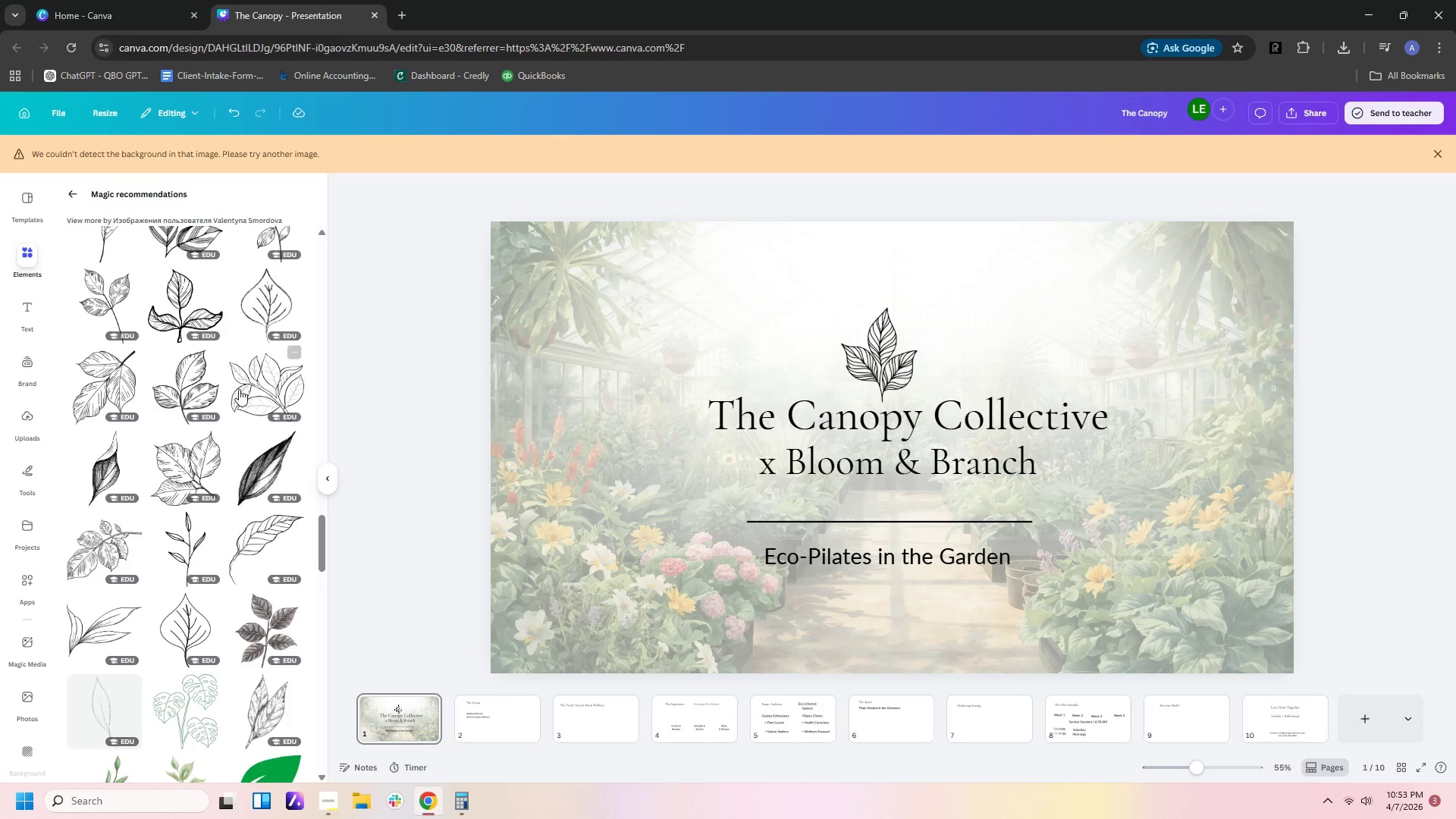 
left_click([183, 381])
 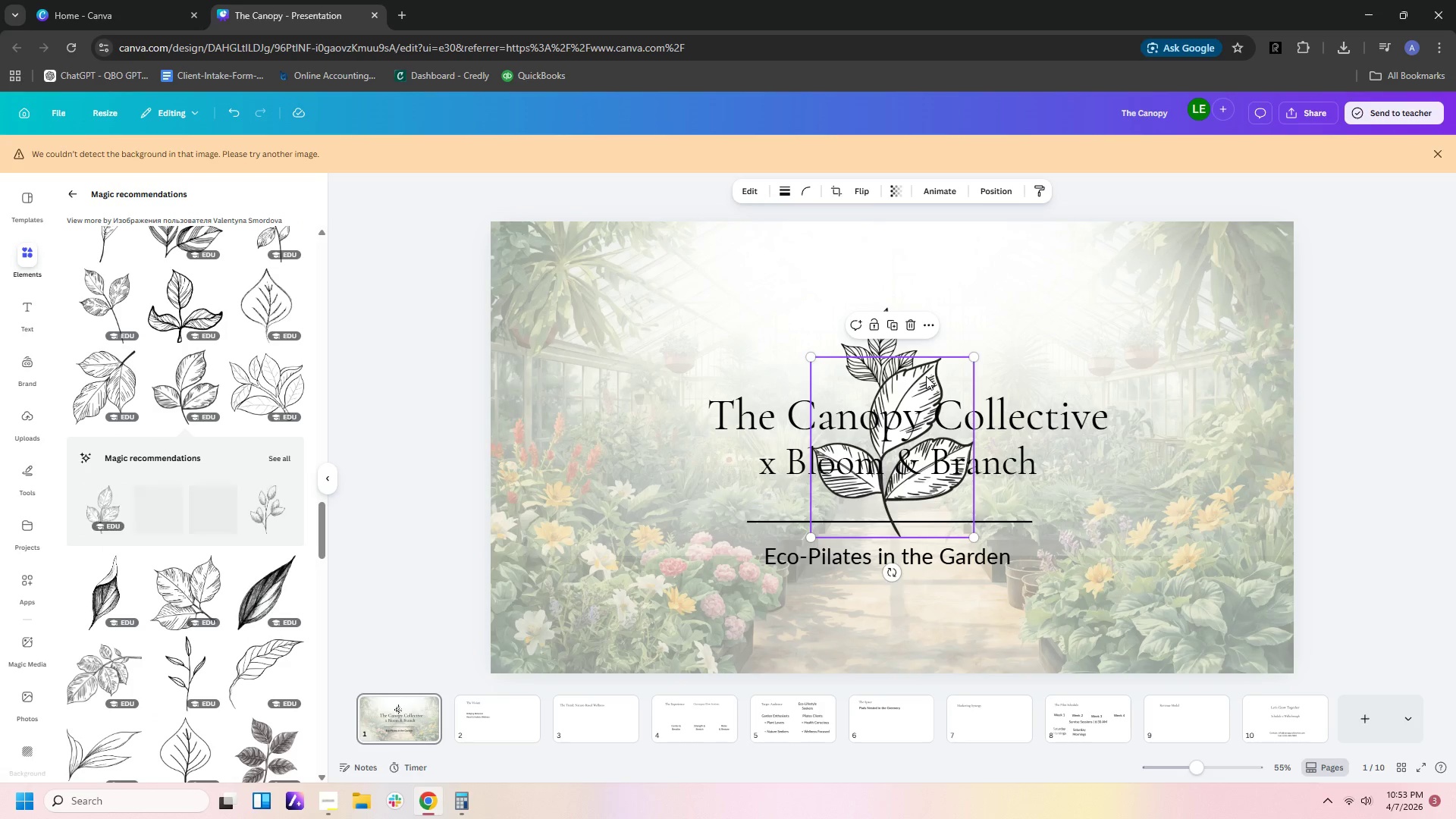 
left_click_drag(start_coordinate=[926, 376], to_coordinate=[917, 434])
 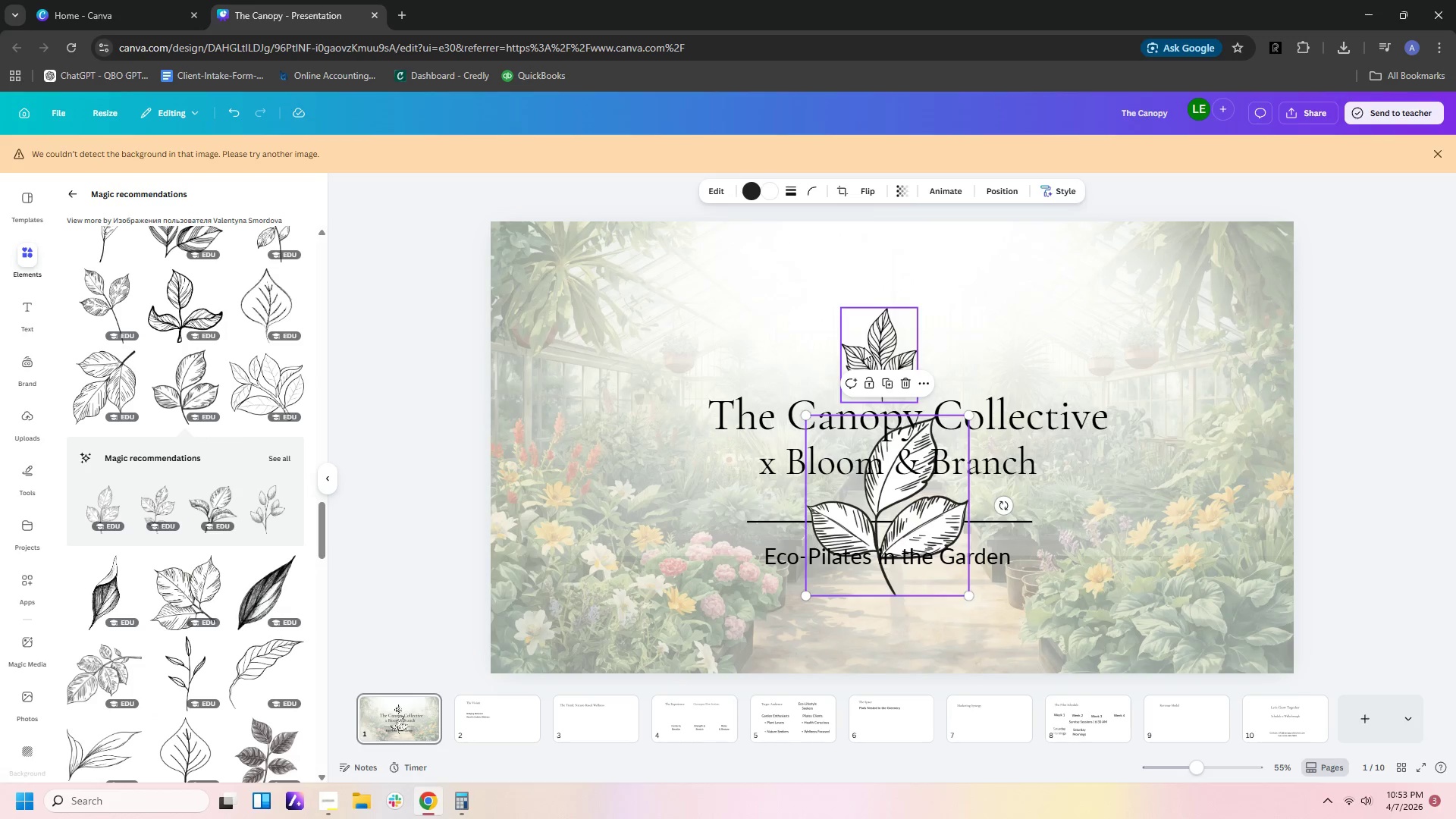 
left_click([864, 347])
 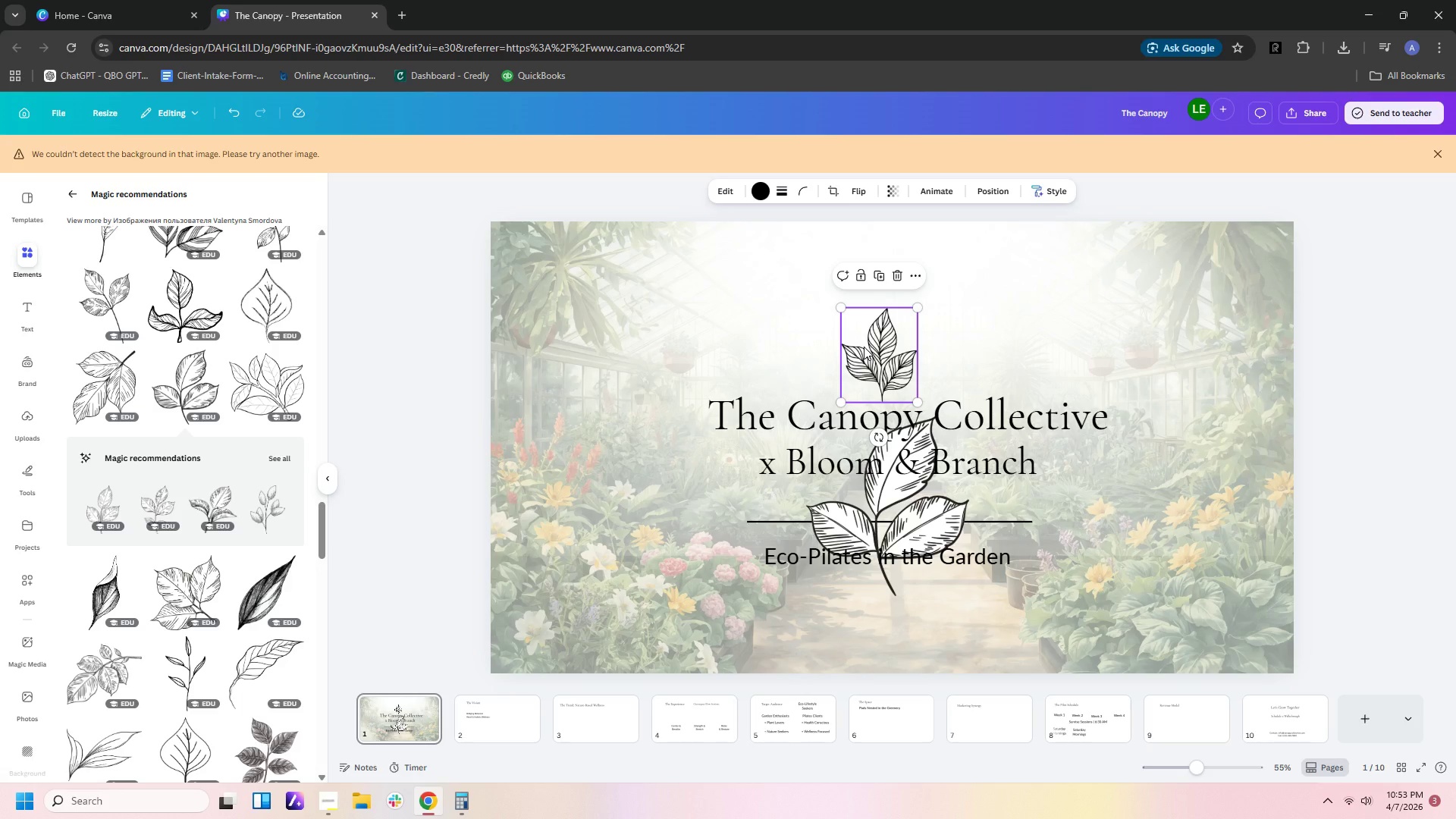 
key(Delete)
 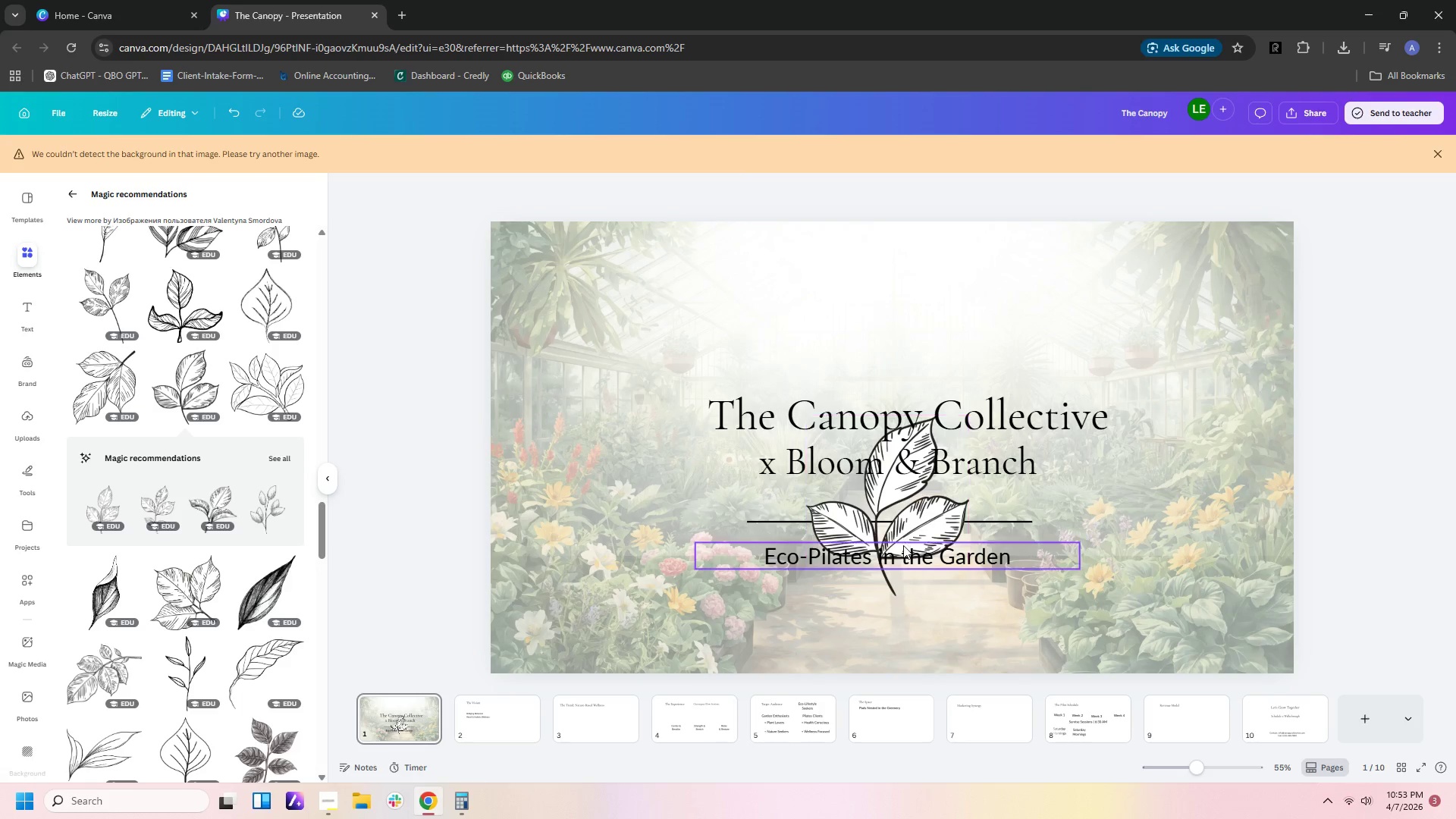 
left_click_drag(start_coordinate=[905, 518], to_coordinate=[909, 340])
 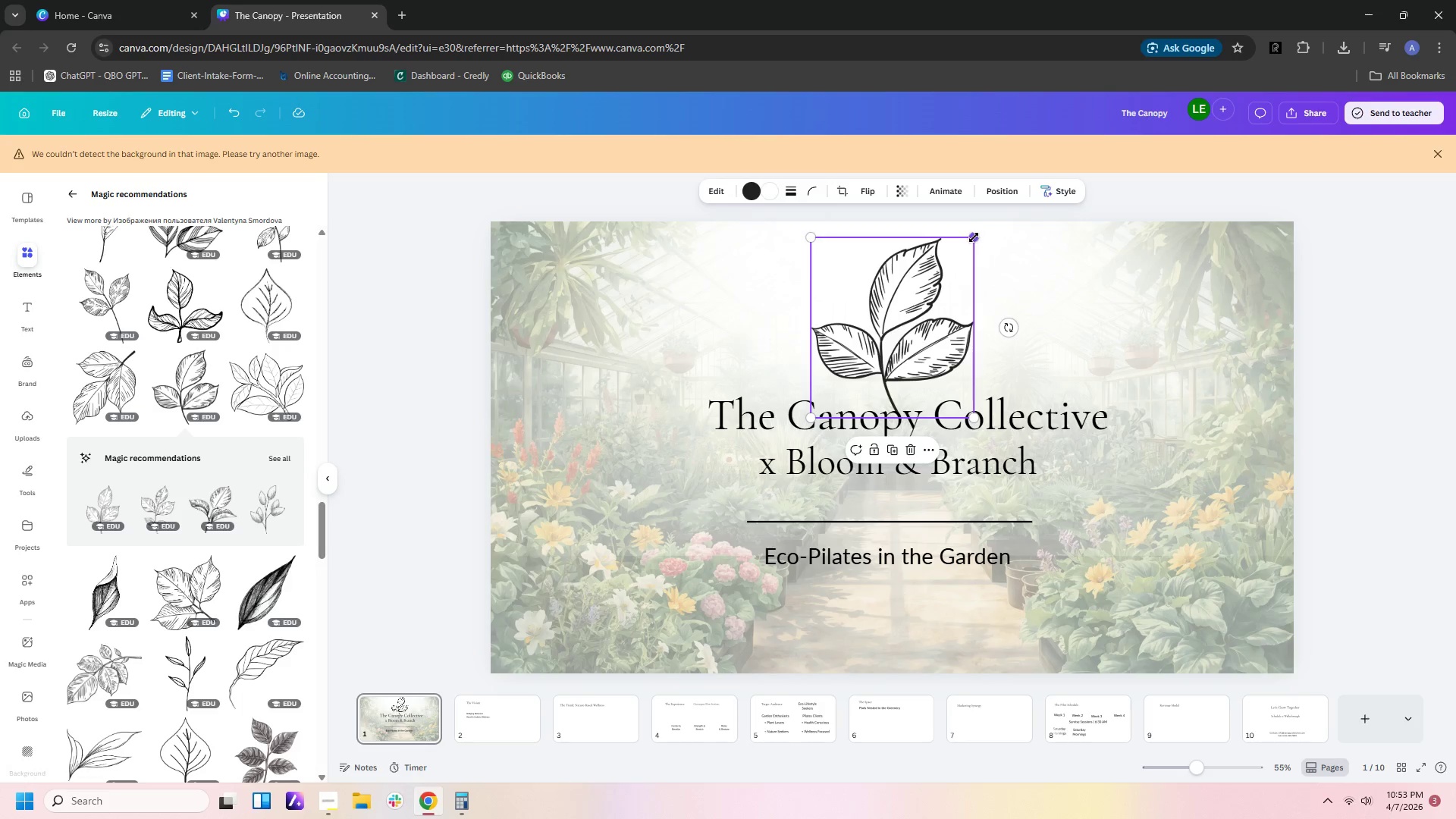 
left_click_drag(start_coordinate=[974, 237], to_coordinate=[889, 361])
 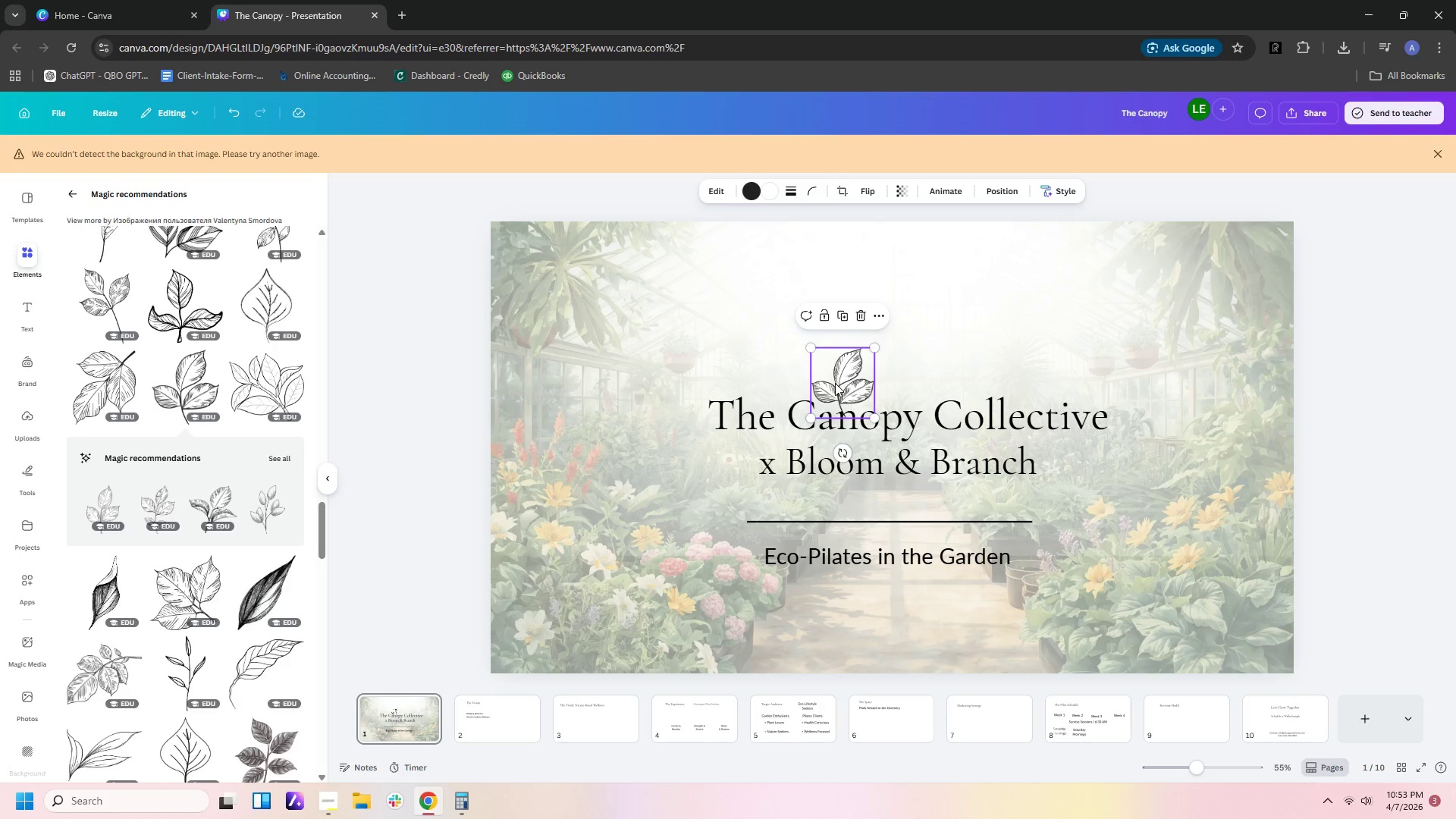 
left_click_drag(start_coordinate=[835, 383], to_coordinate=[868, 369])
 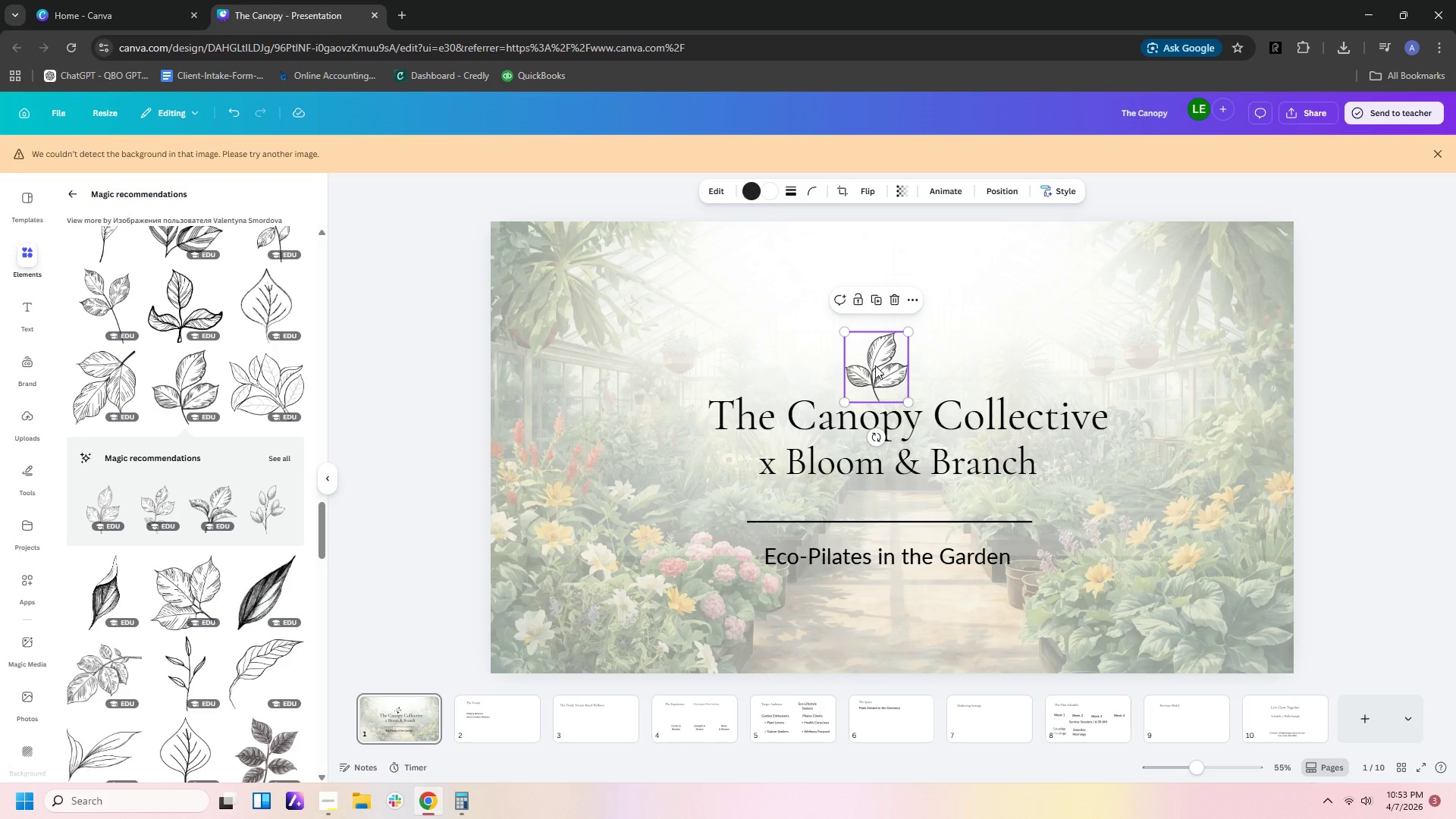 
left_click_drag(start_coordinate=[875, 366], to_coordinate=[888, 374])
 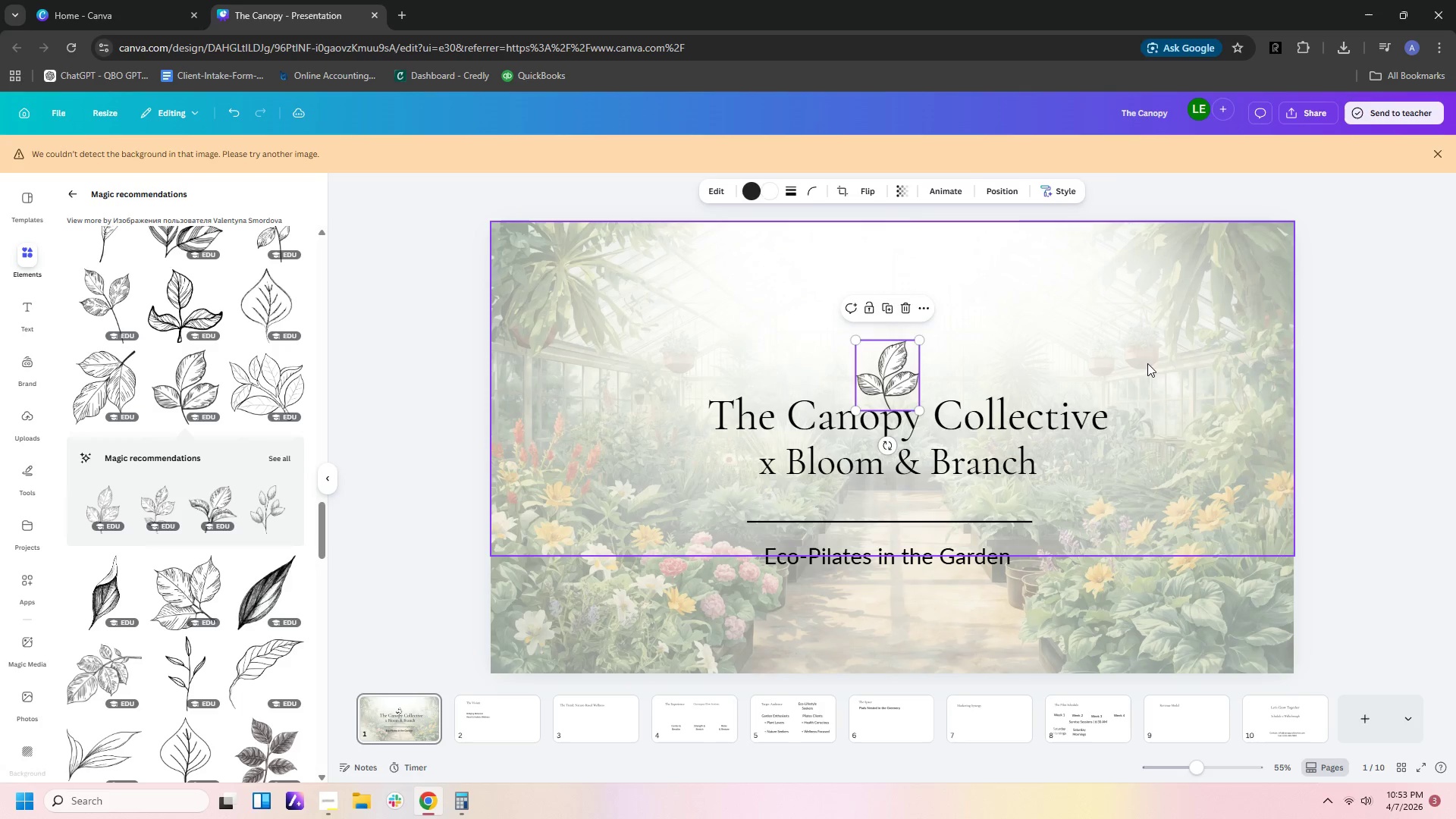 
left_click([1147, 363])
 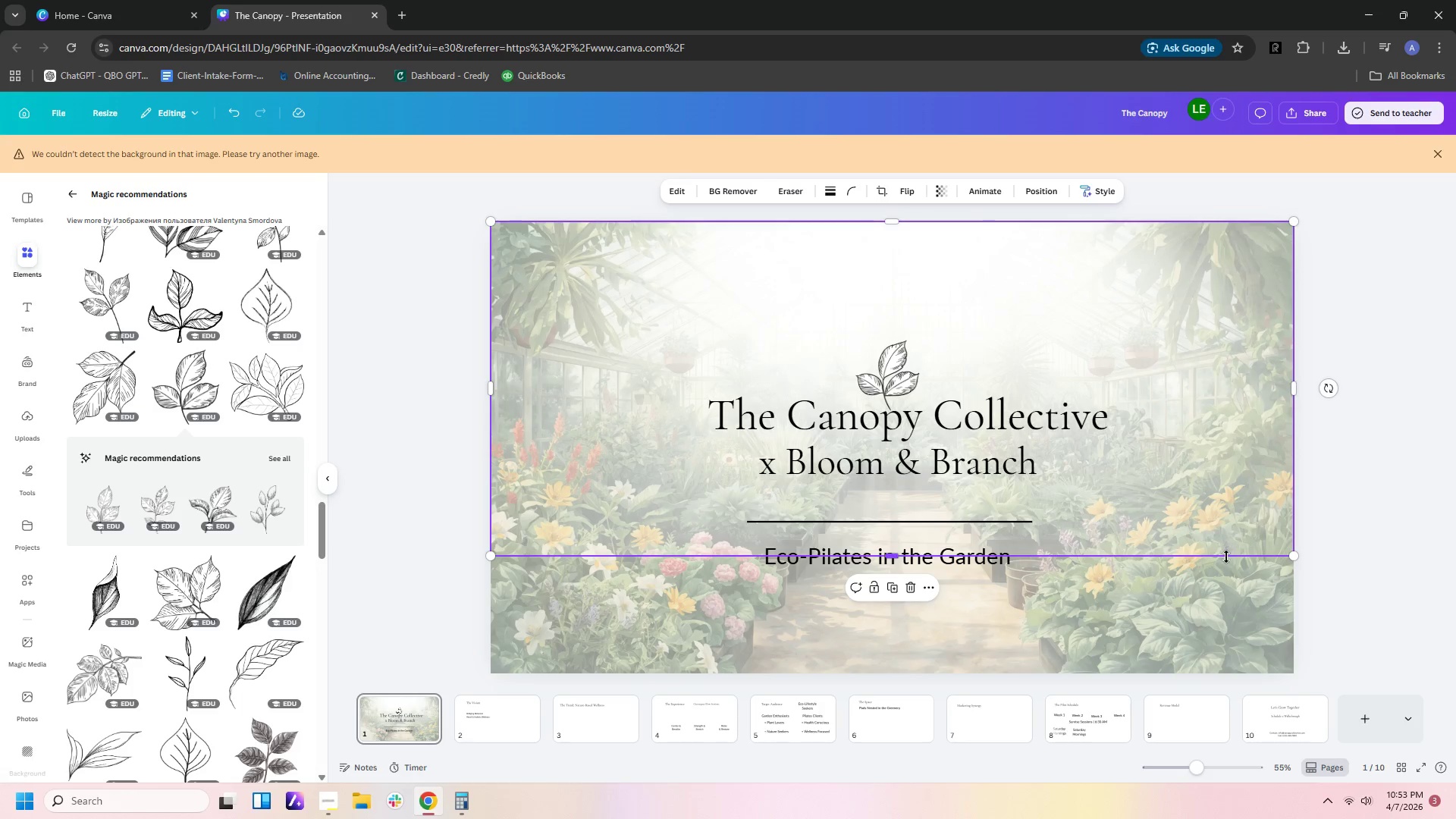 
left_click([1370, 565])
 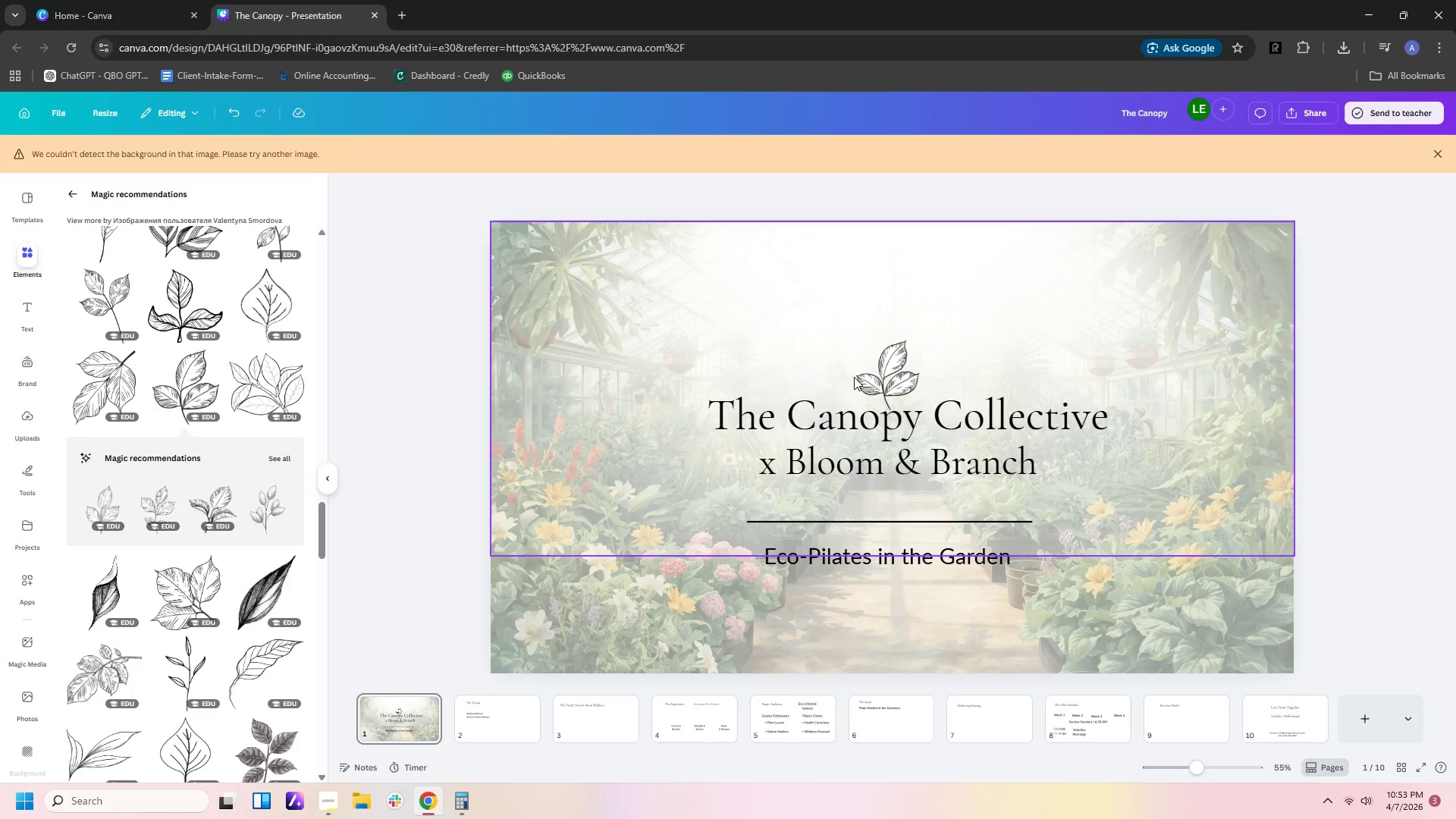 
left_click_drag(start_coordinate=[898, 369], to_coordinate=[905, 327])
 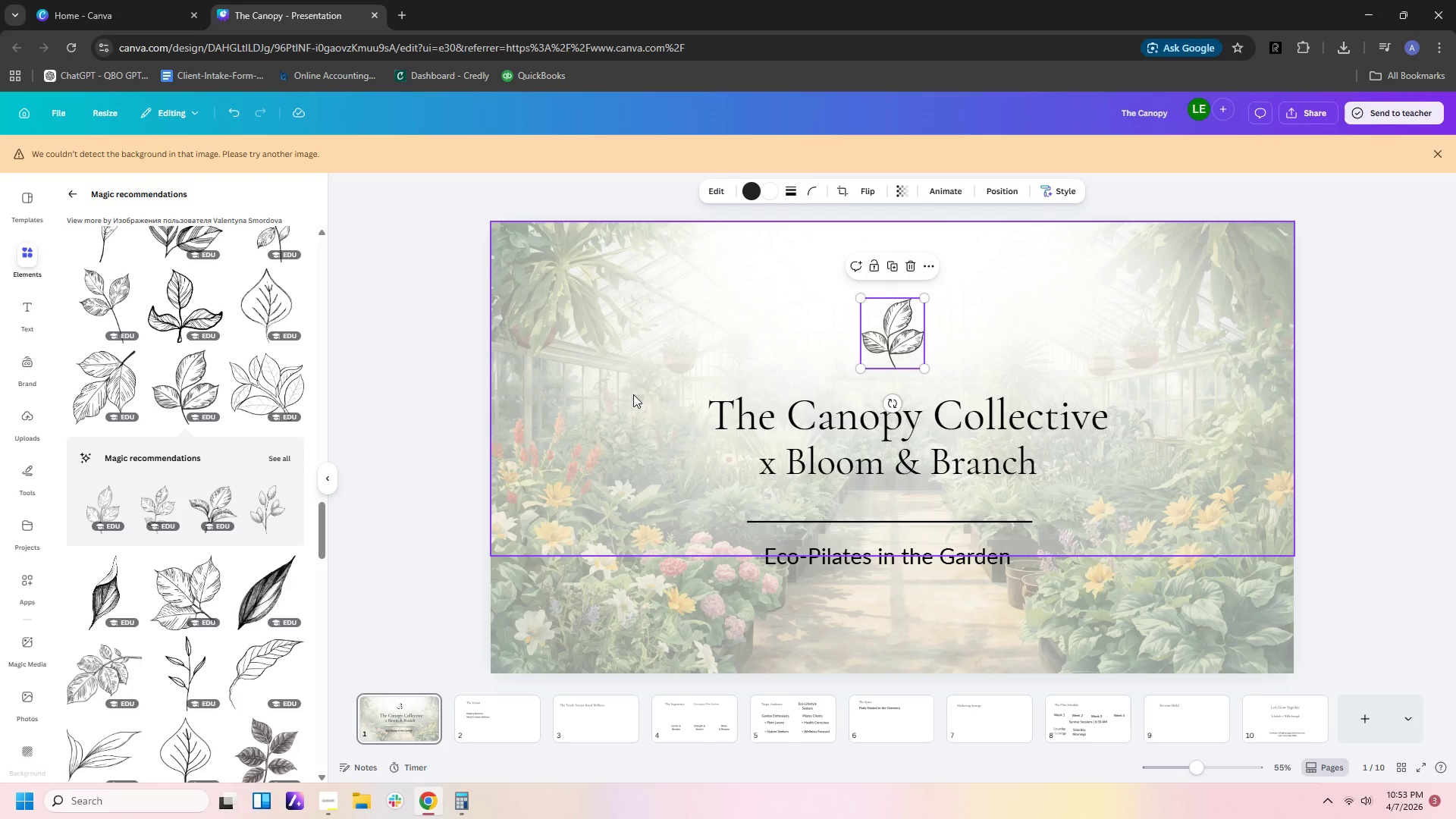 
left_click_drag(start_coordinate=[647, 369], to_coordinate=[649, 469])
 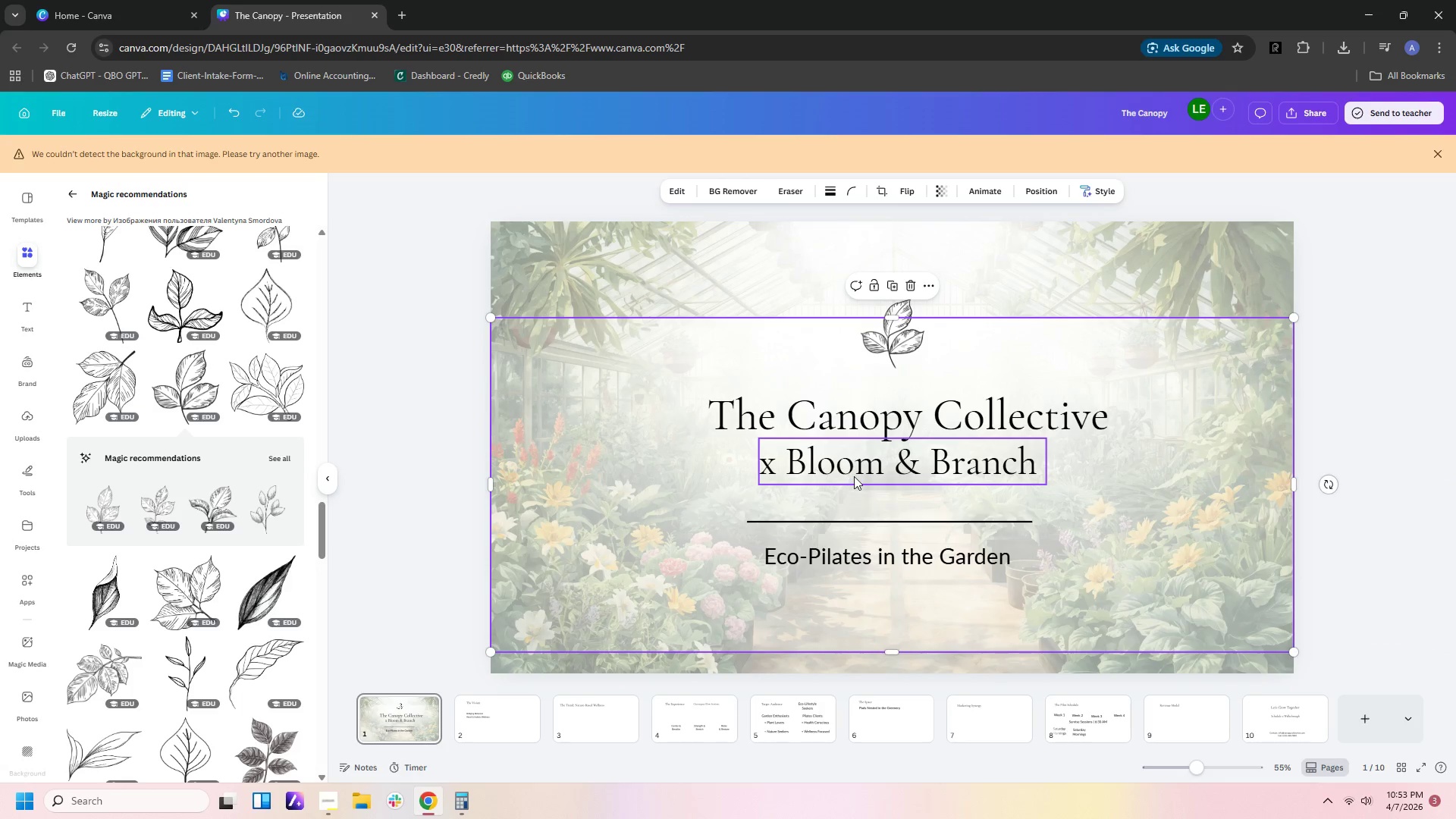 
left_click([854, 476])
 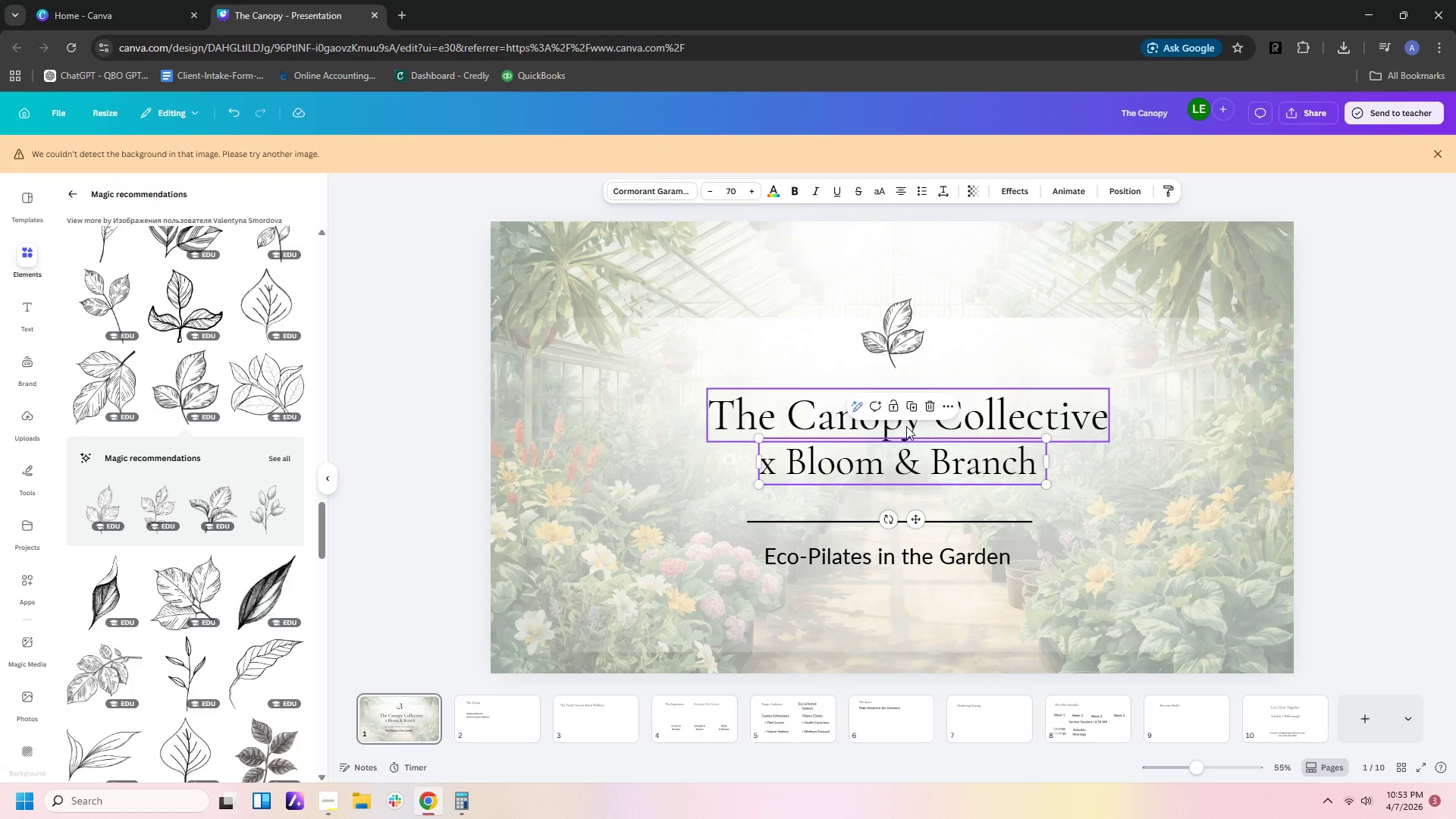 
left_click_drag(start_coordinate=[906, 426], to_coordinate=[912, 390])
 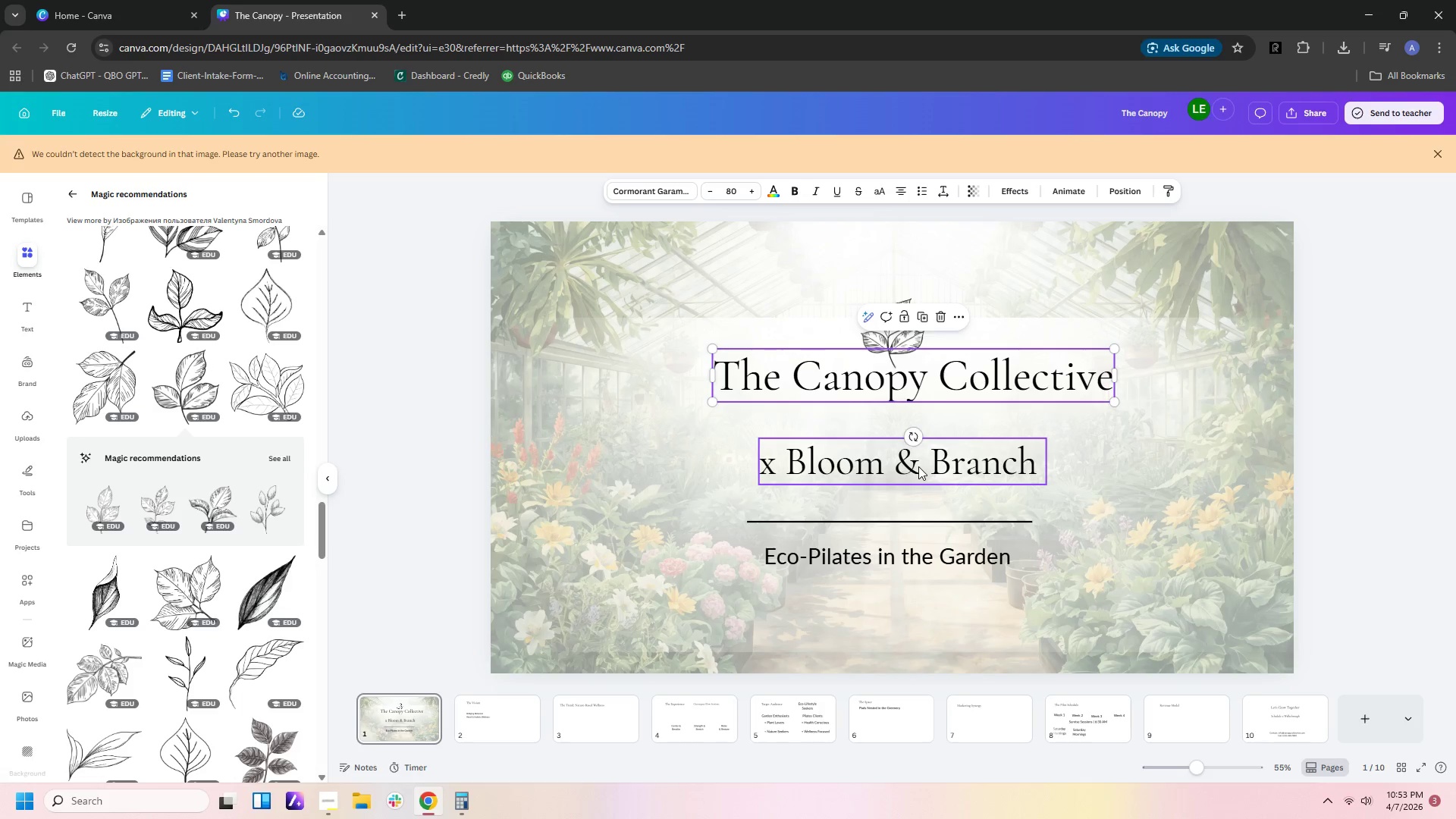 
left_click_drag(start_coordinate=[918, 466], to_coordinate=[930, 433])
 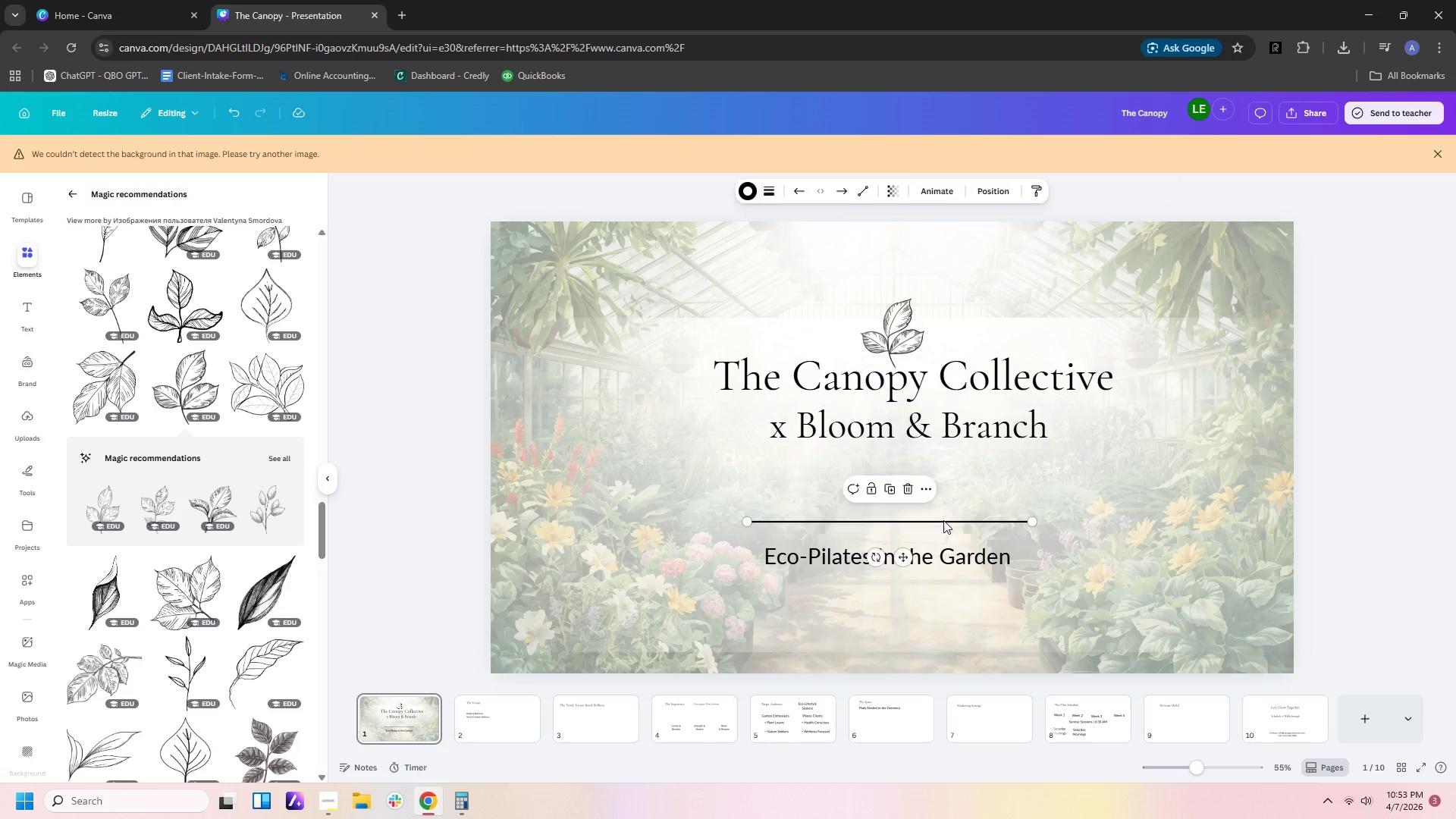 
left_click_drag(start_coordinate=[943, 520], to_coordinate=[968, 468])
 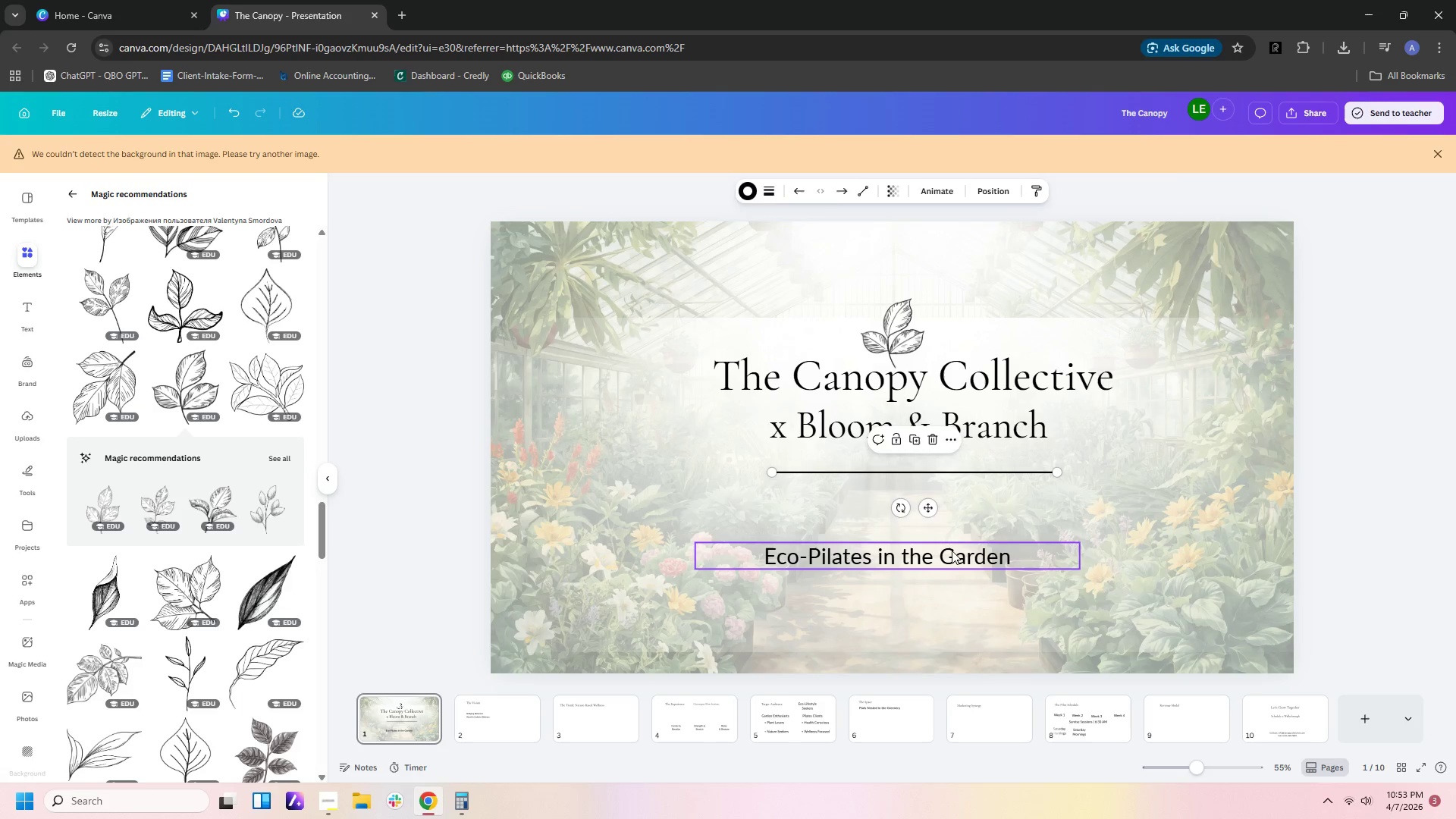 
left_click_drag(start_coordinate=[952, 551], to_coordinate=[977, 514])
 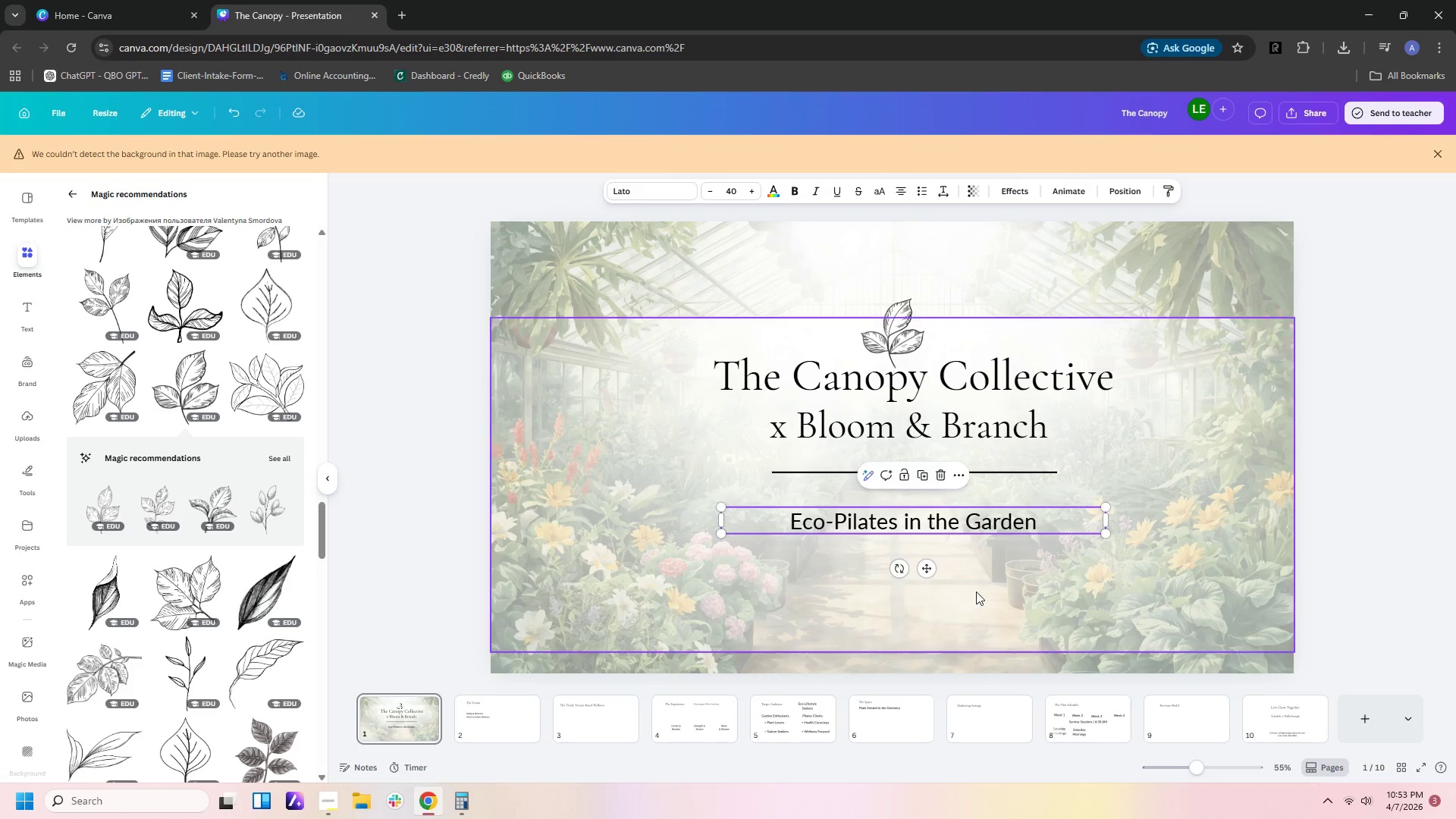 
left_click([976, 592])
 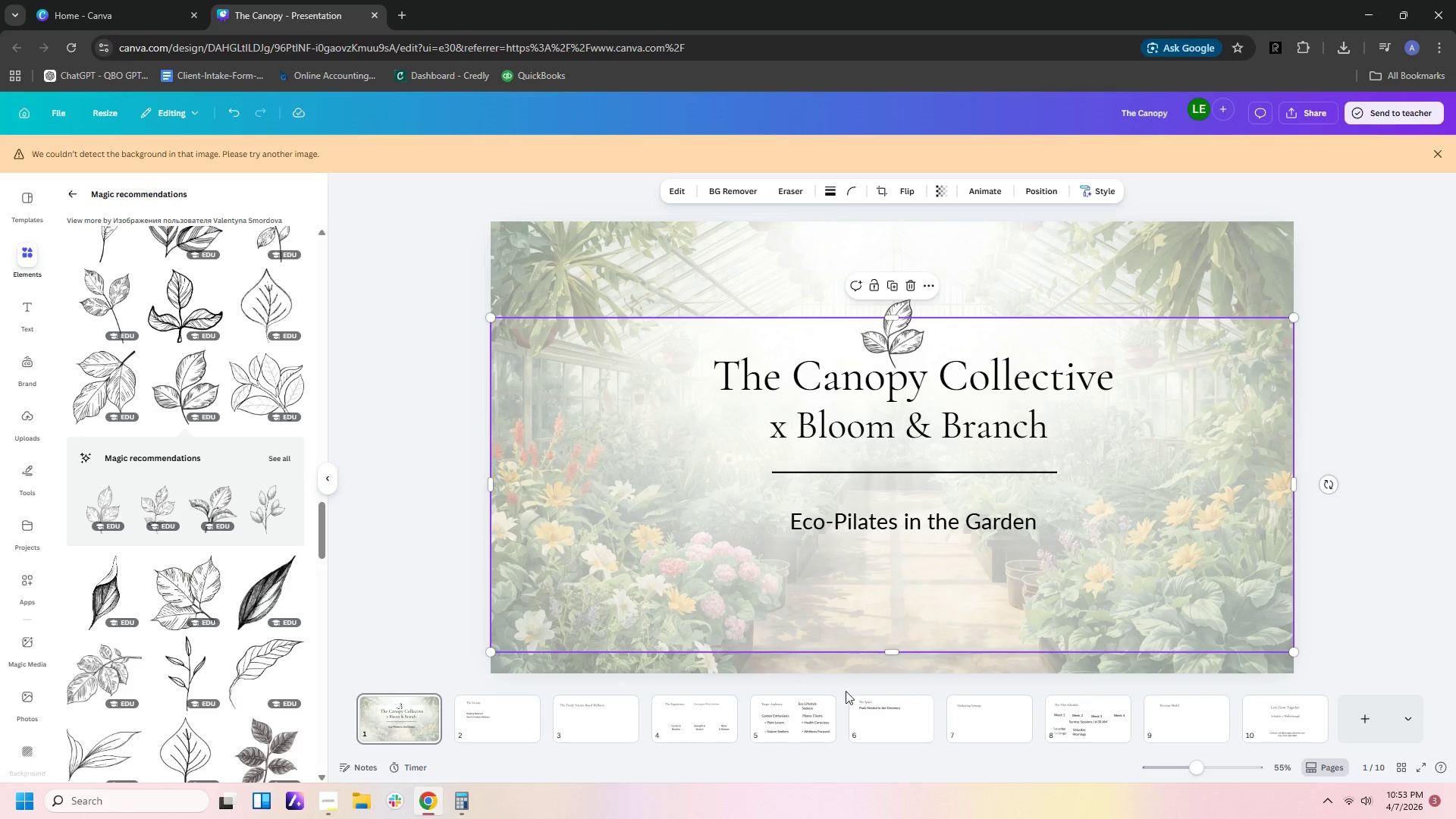 
left_click([497, 711])
 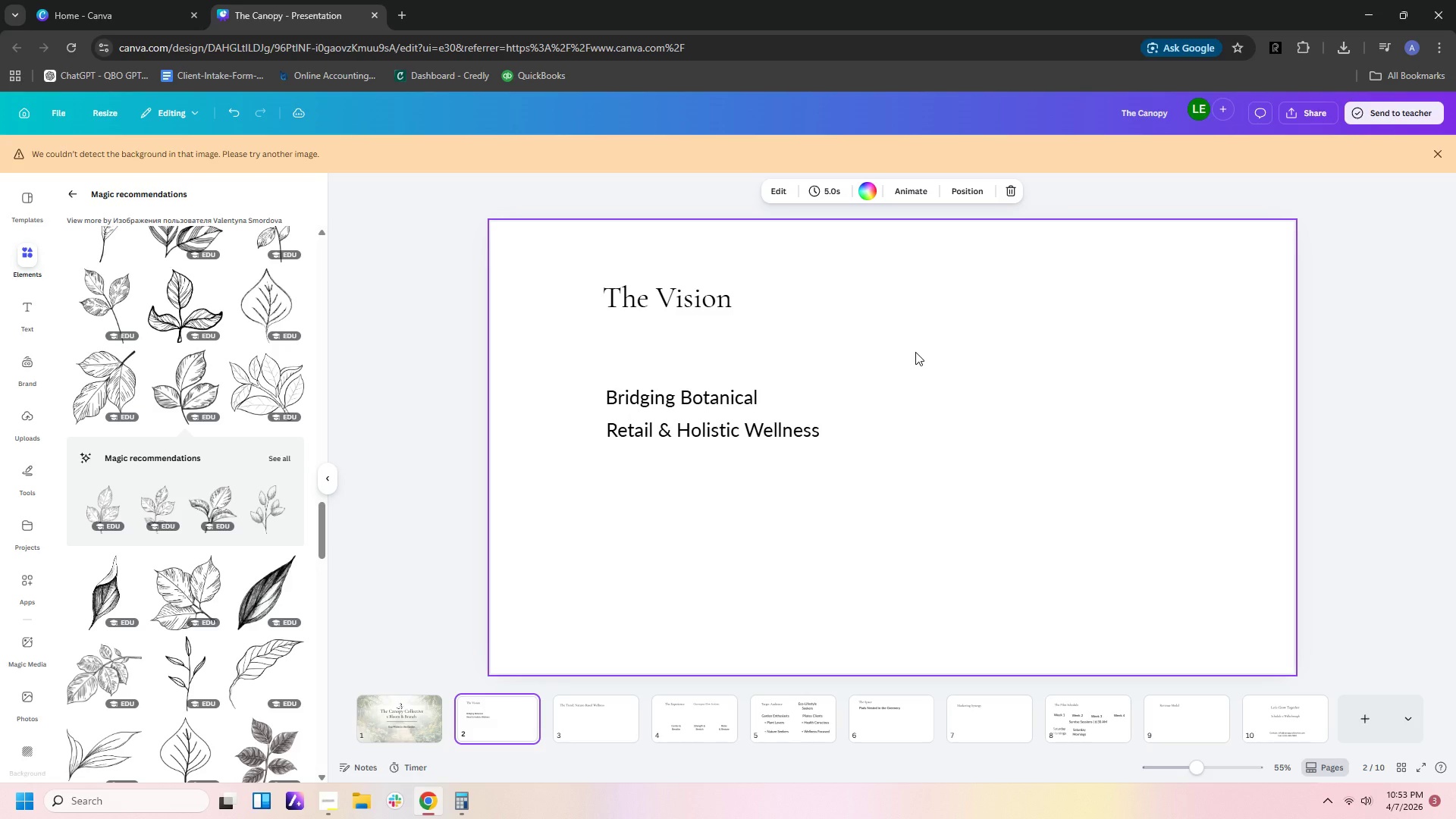 
wait(19.27)
 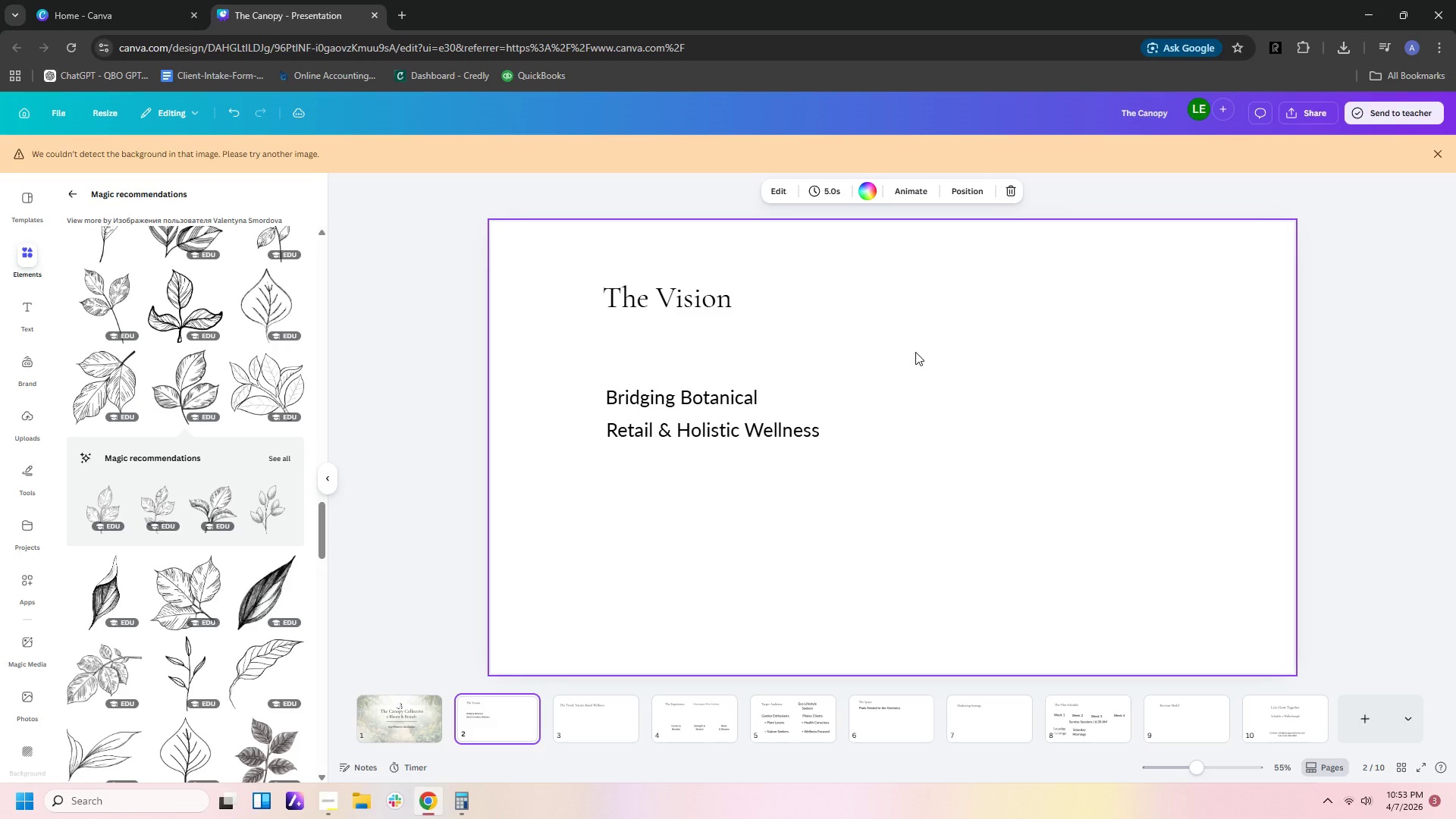 
left_click([21, 472])
 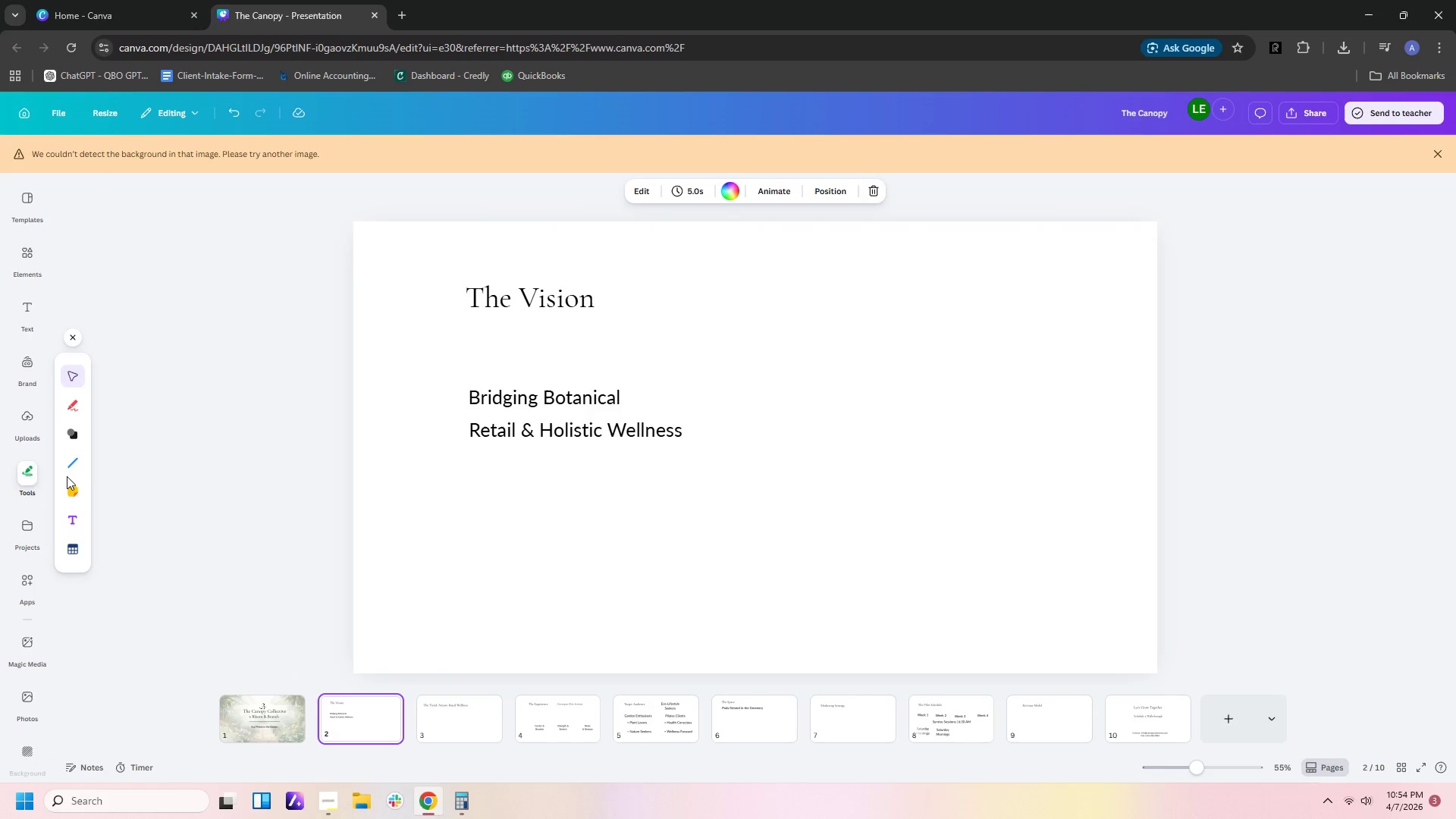 
left_click([79, 463])
 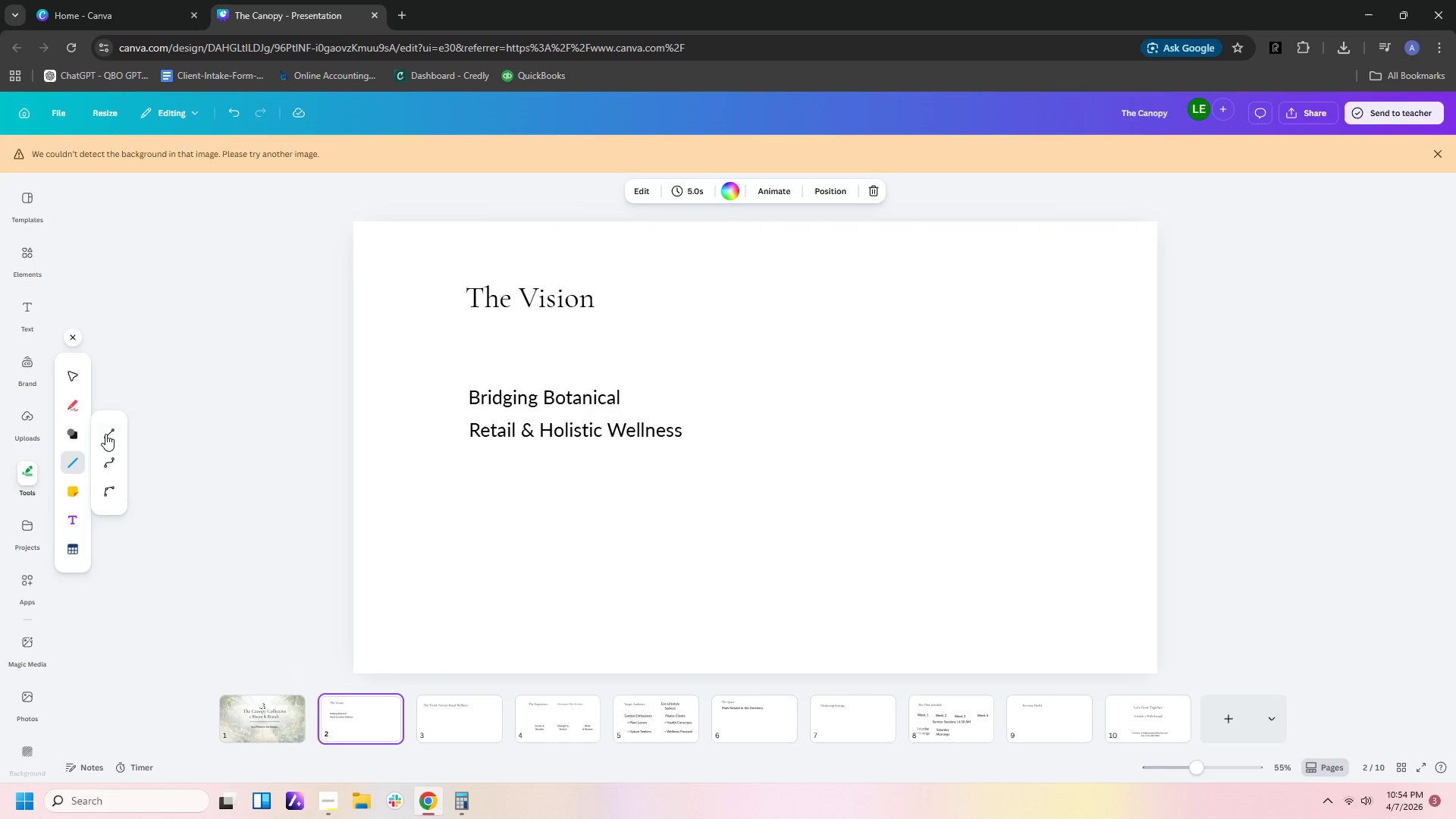 
left_click([108, 431])
 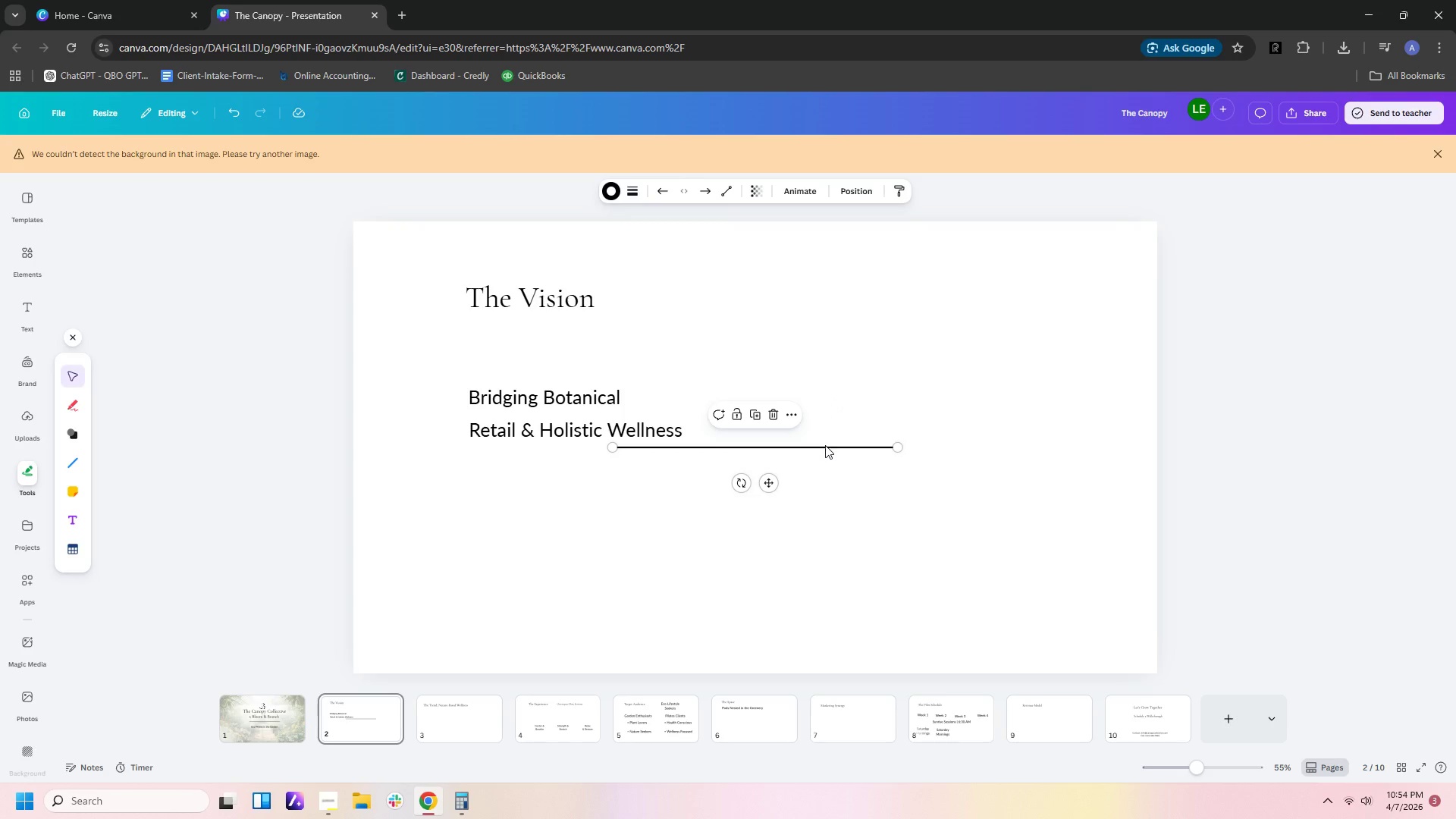 
left_click_drag(start_coordinate=[825, 447], to_coordinate=[672, 324])
 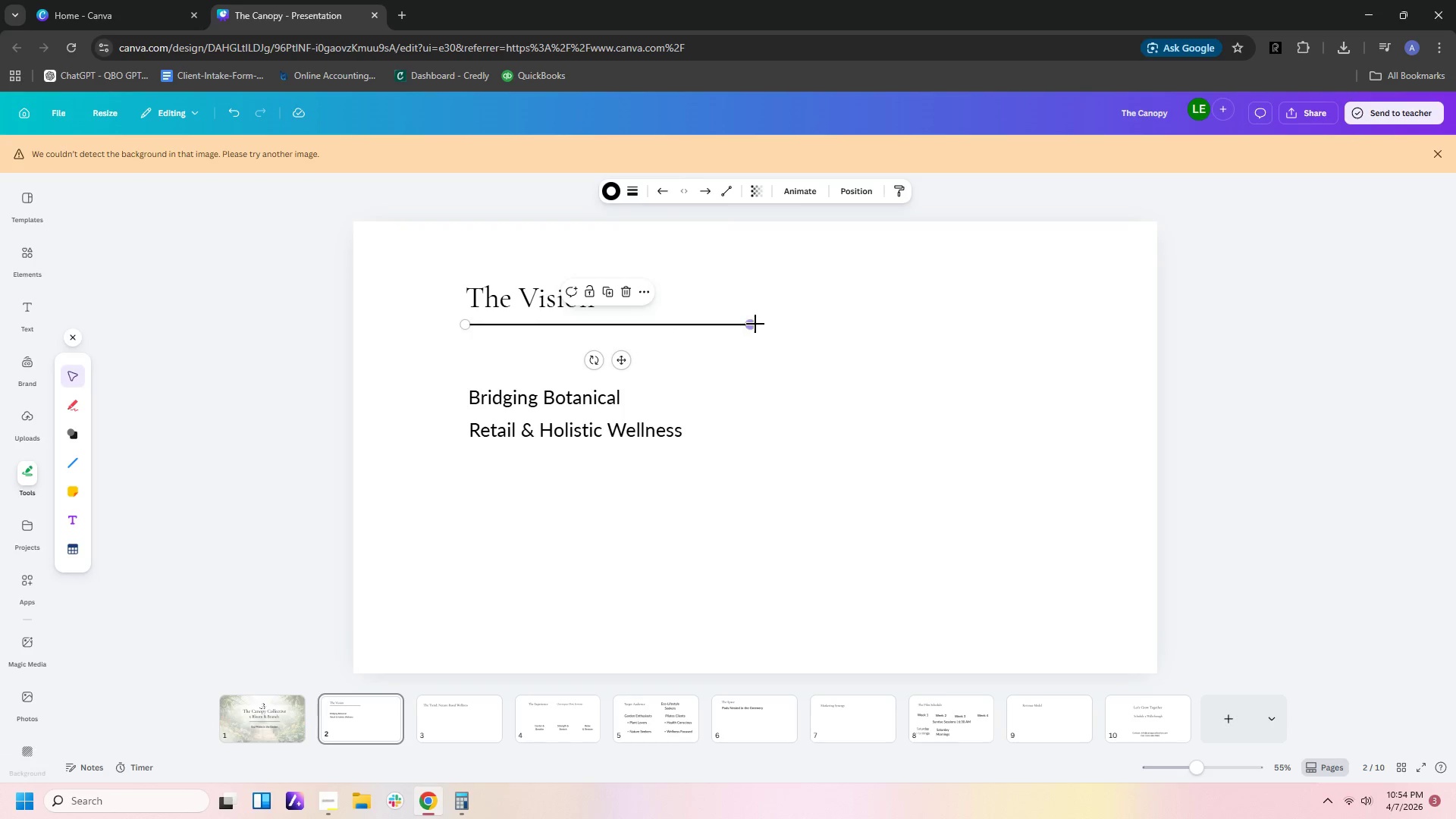 
left_click_drag(start_coordinate=[755, 324], to_coordinate=[639, 322])
 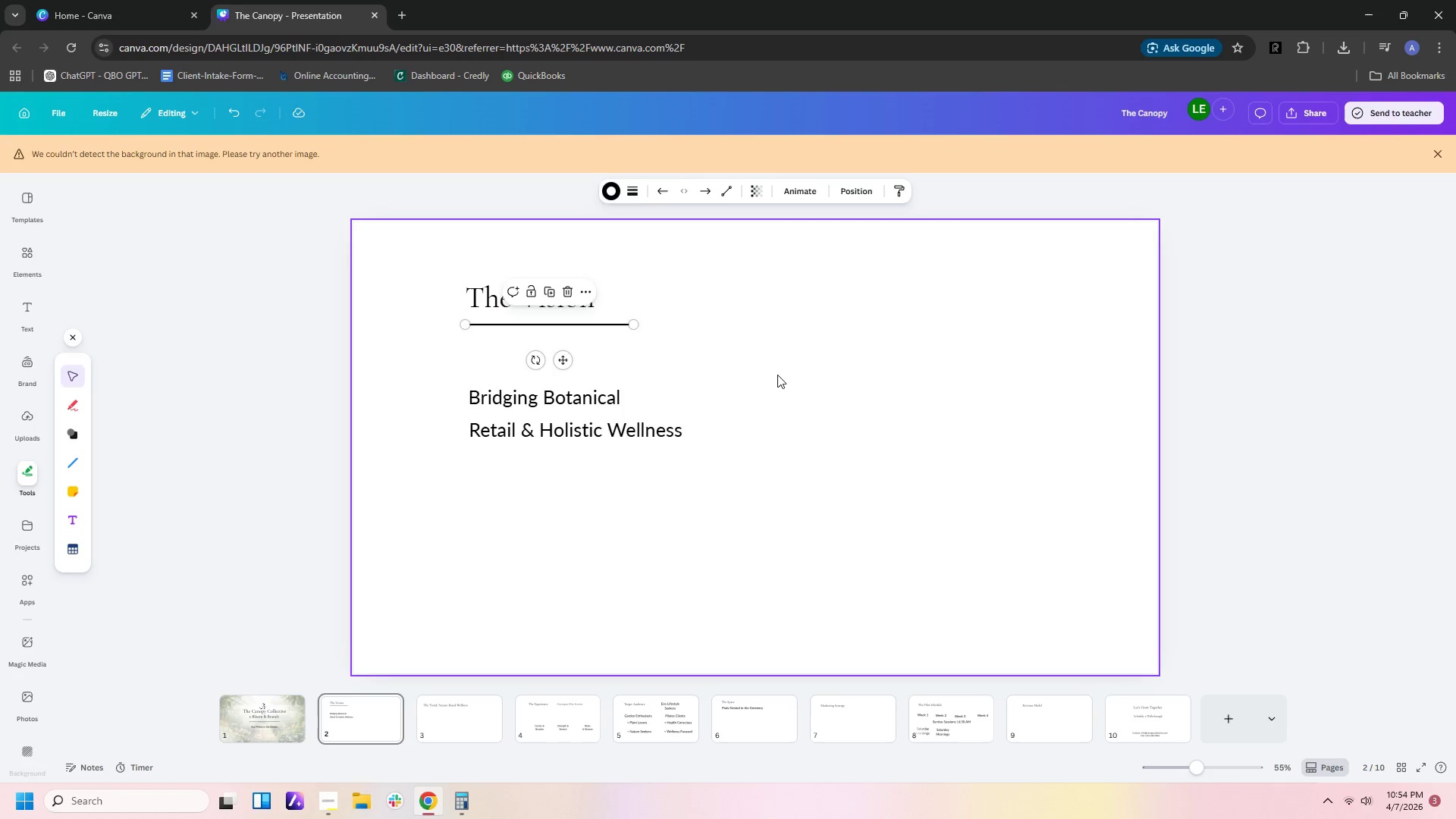 
left_click([777, 375])
 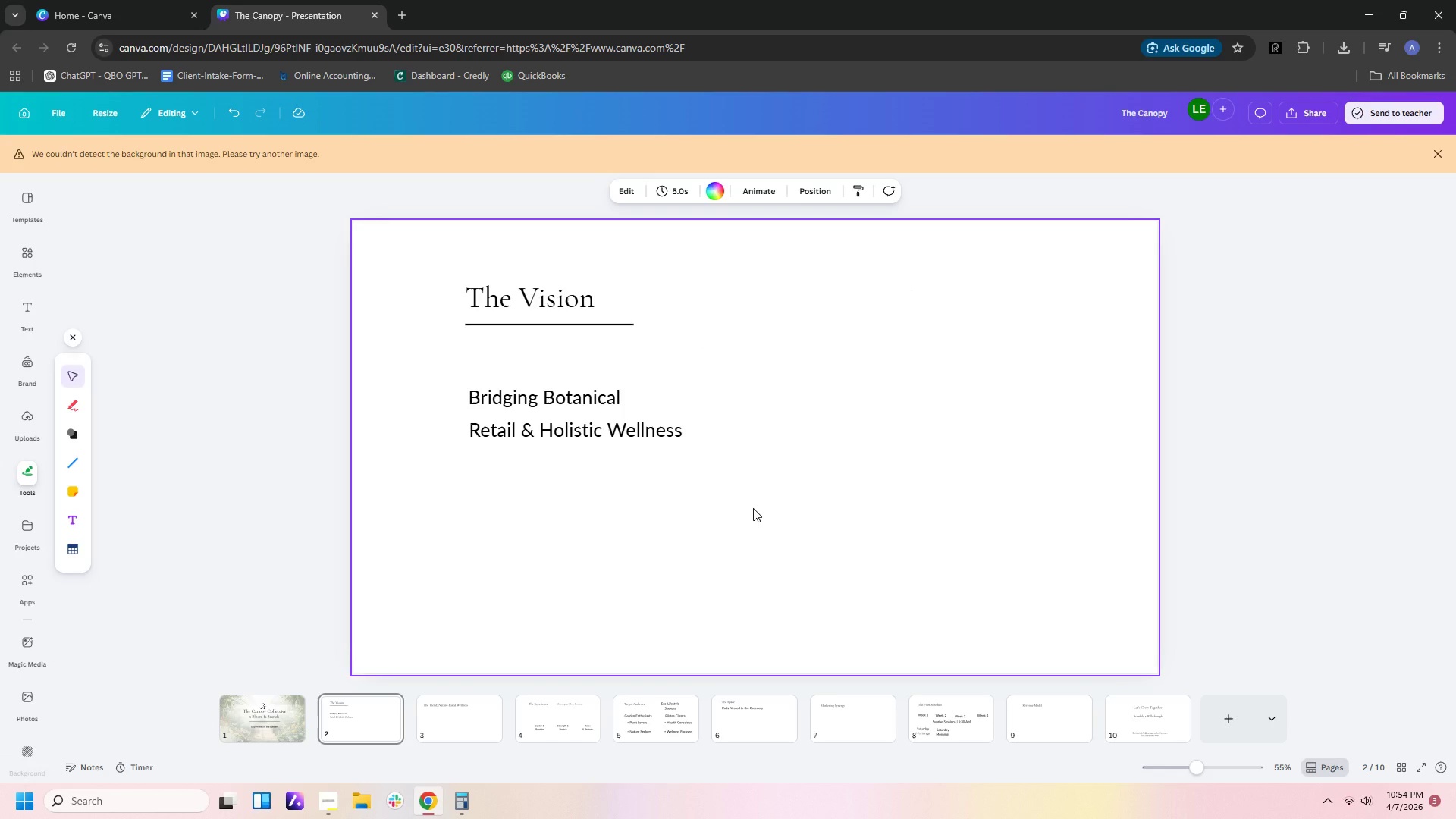 
wait(15.95)
 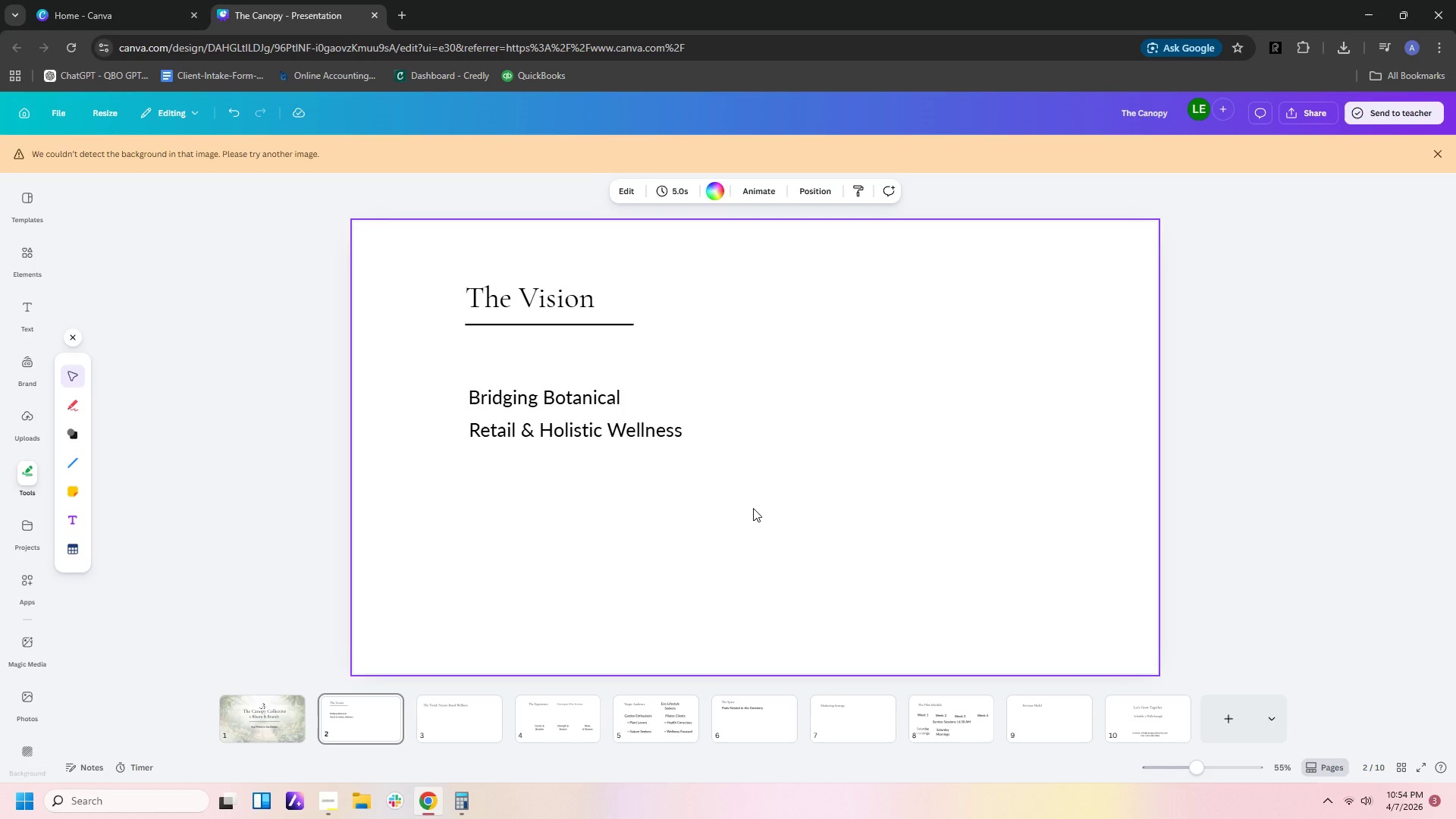 
left_click([30, 262])
 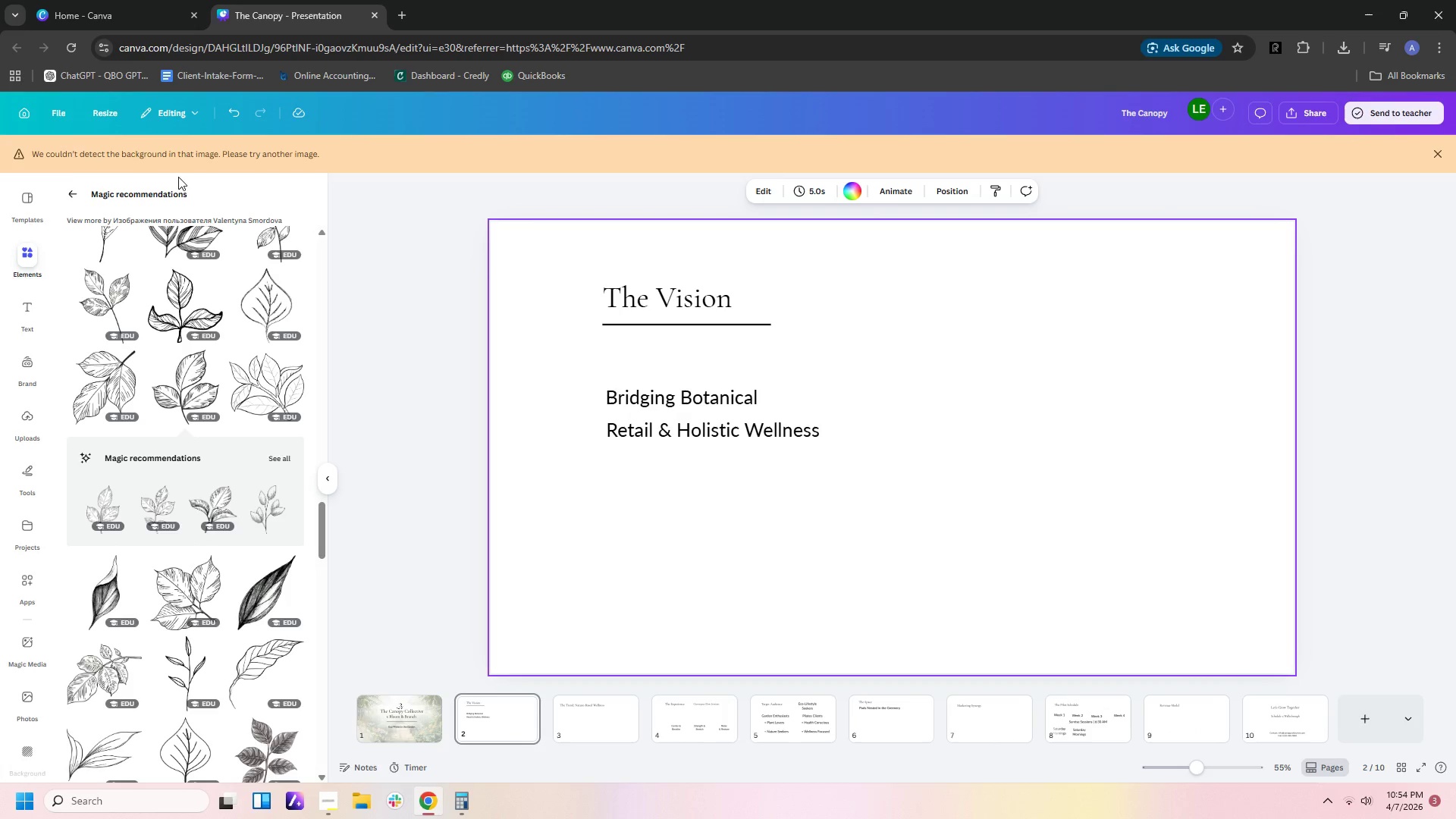 
left_click([65, 191])
 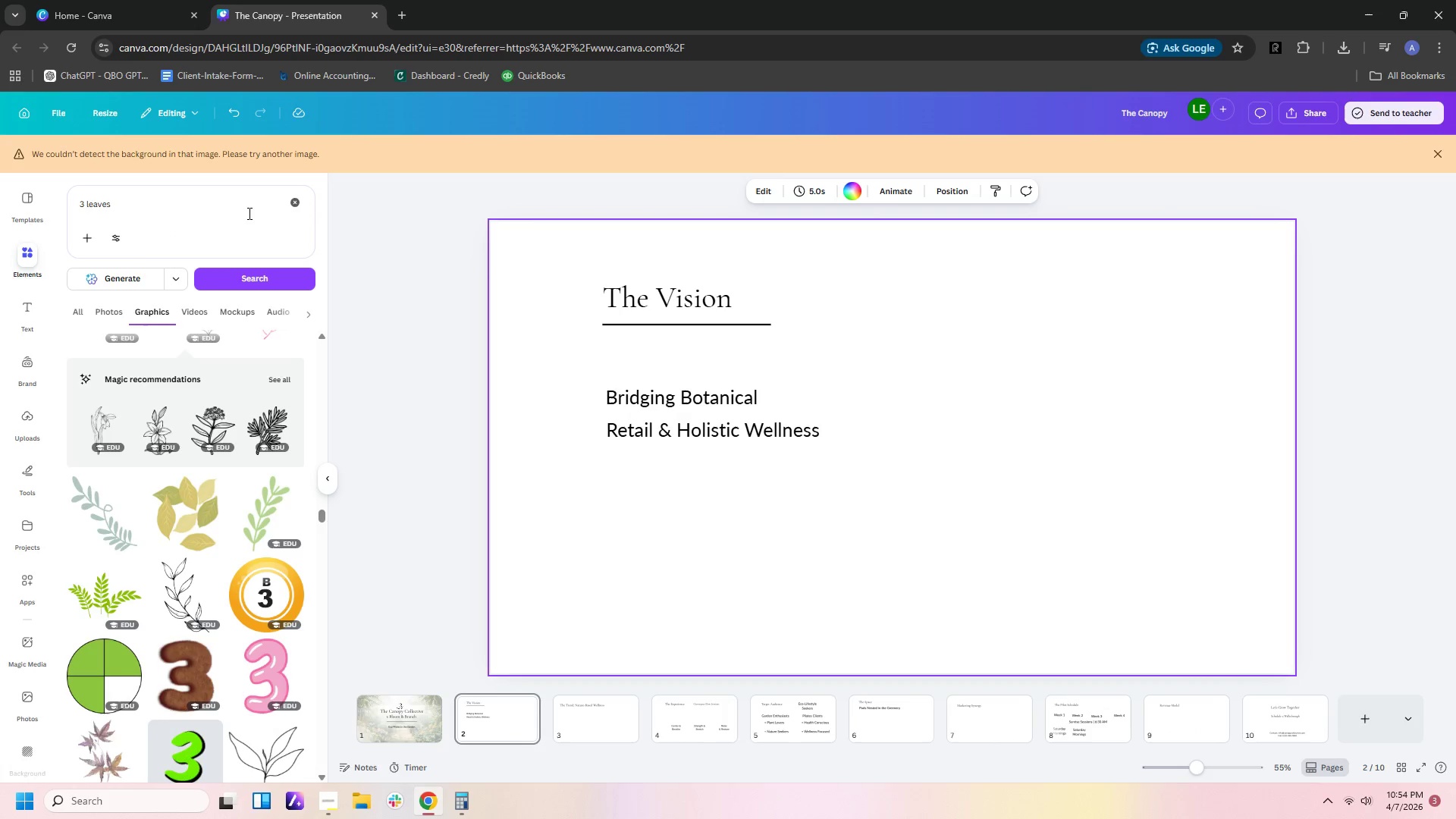 
left_click_drag(start_coordinate=[248, 213], to_coordinate=[0, 172])
 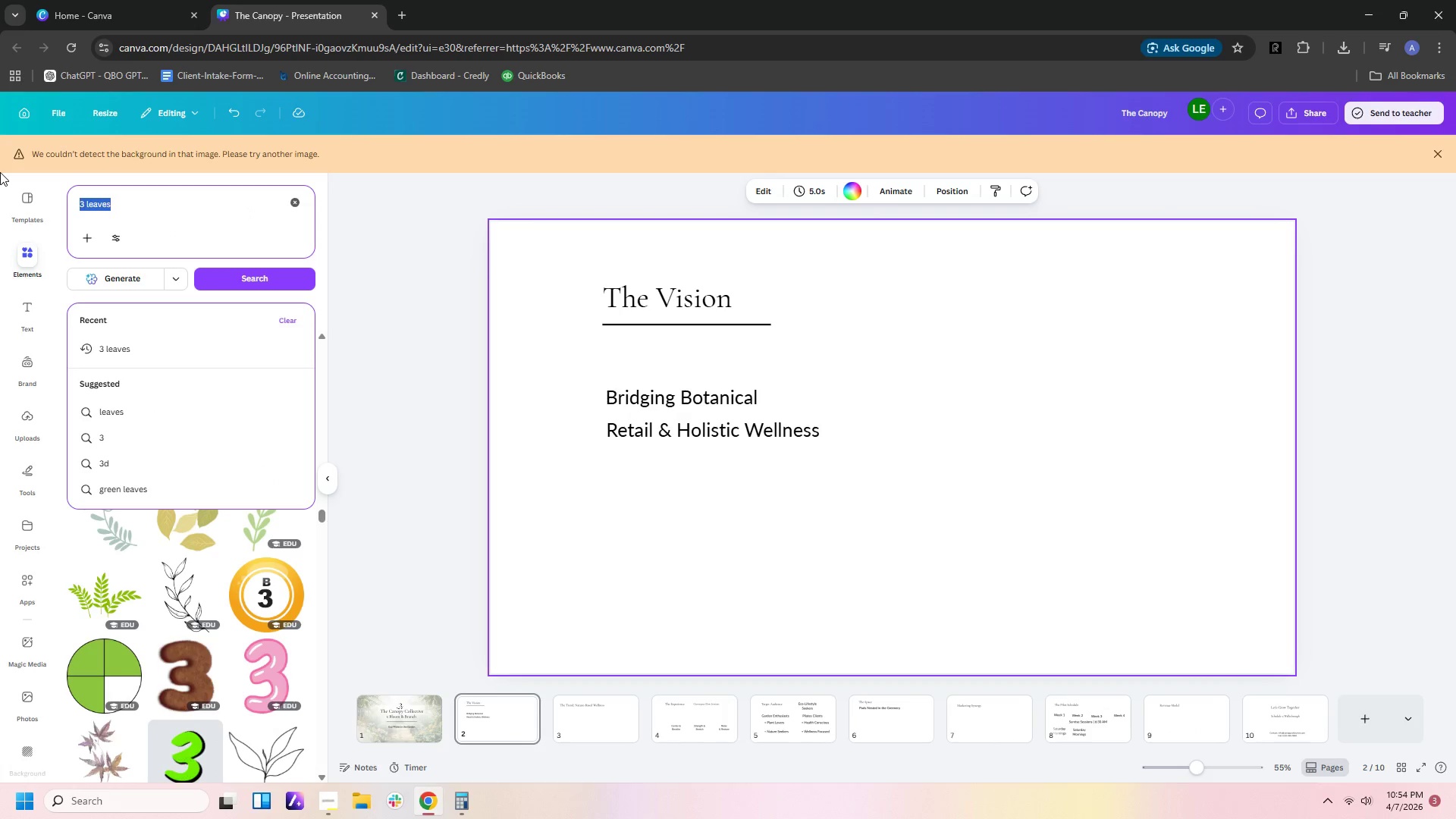 
type(pilates in gardern)
key(Backspace)
key(Backspace)
key(Backspace)
key(Backspace)
key(Backspace)
key(Backspace)
key(Backspace)
type(reenhouse)
 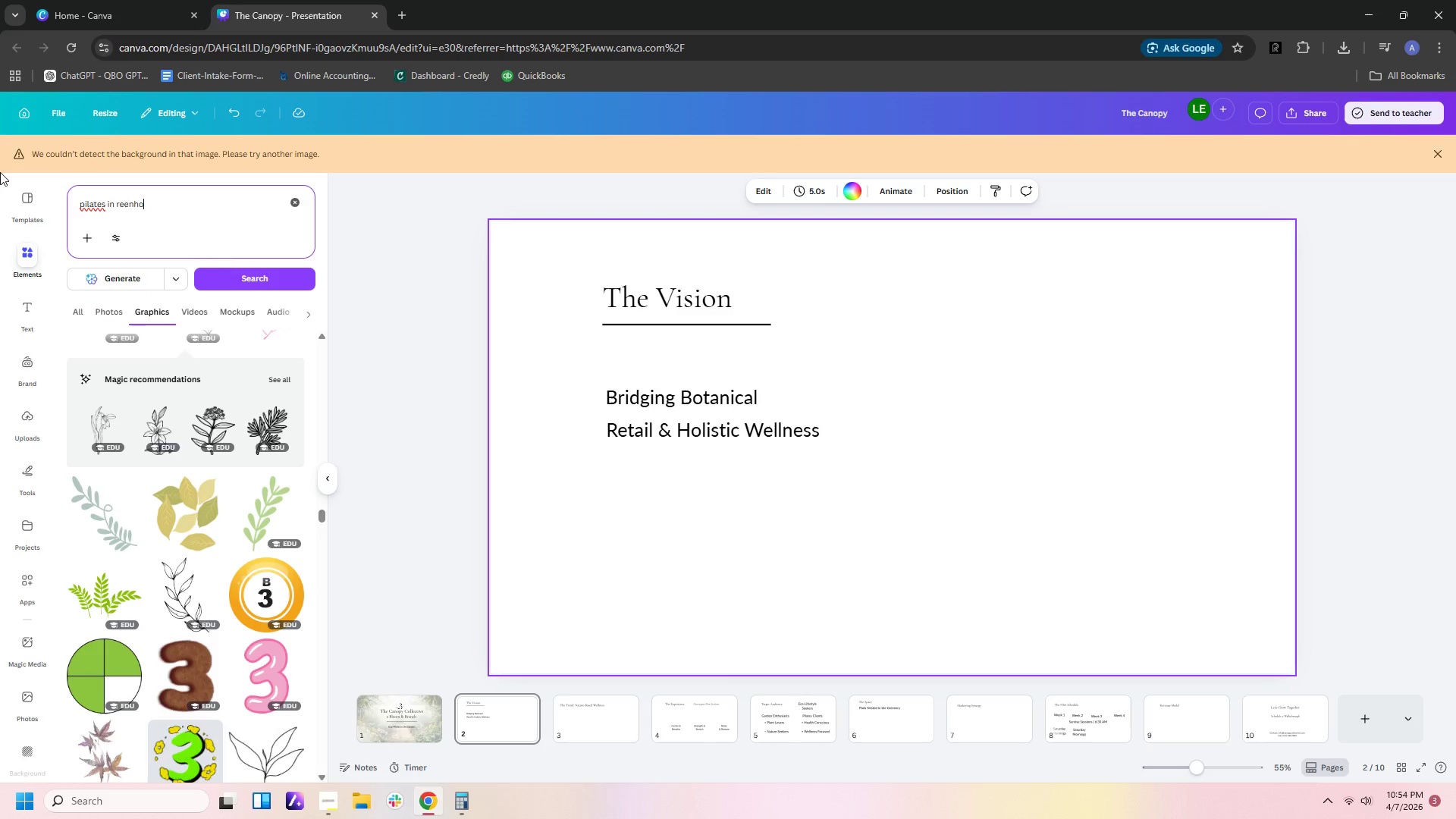 
key(Enter)
 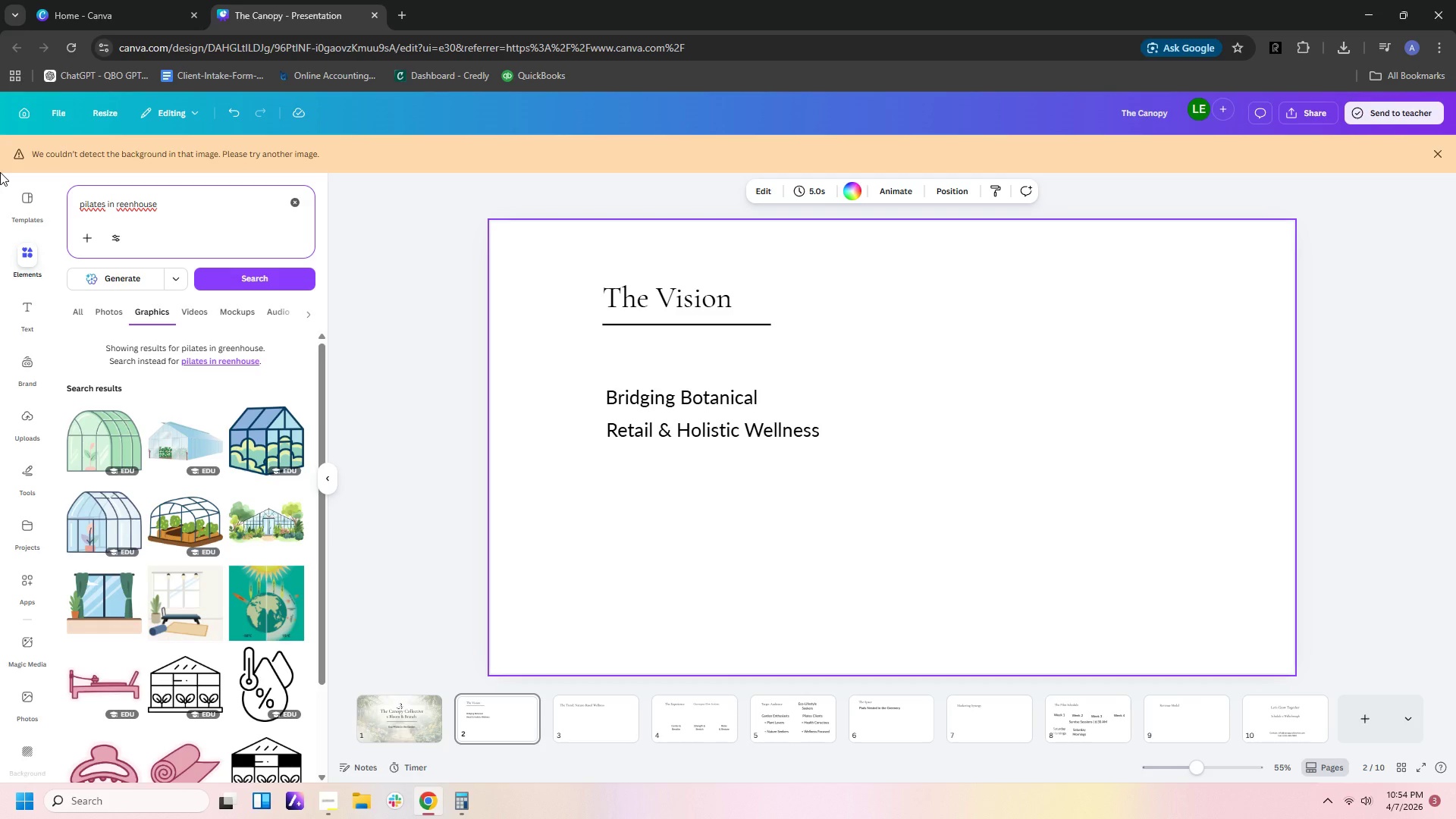 
wait(6.98)
 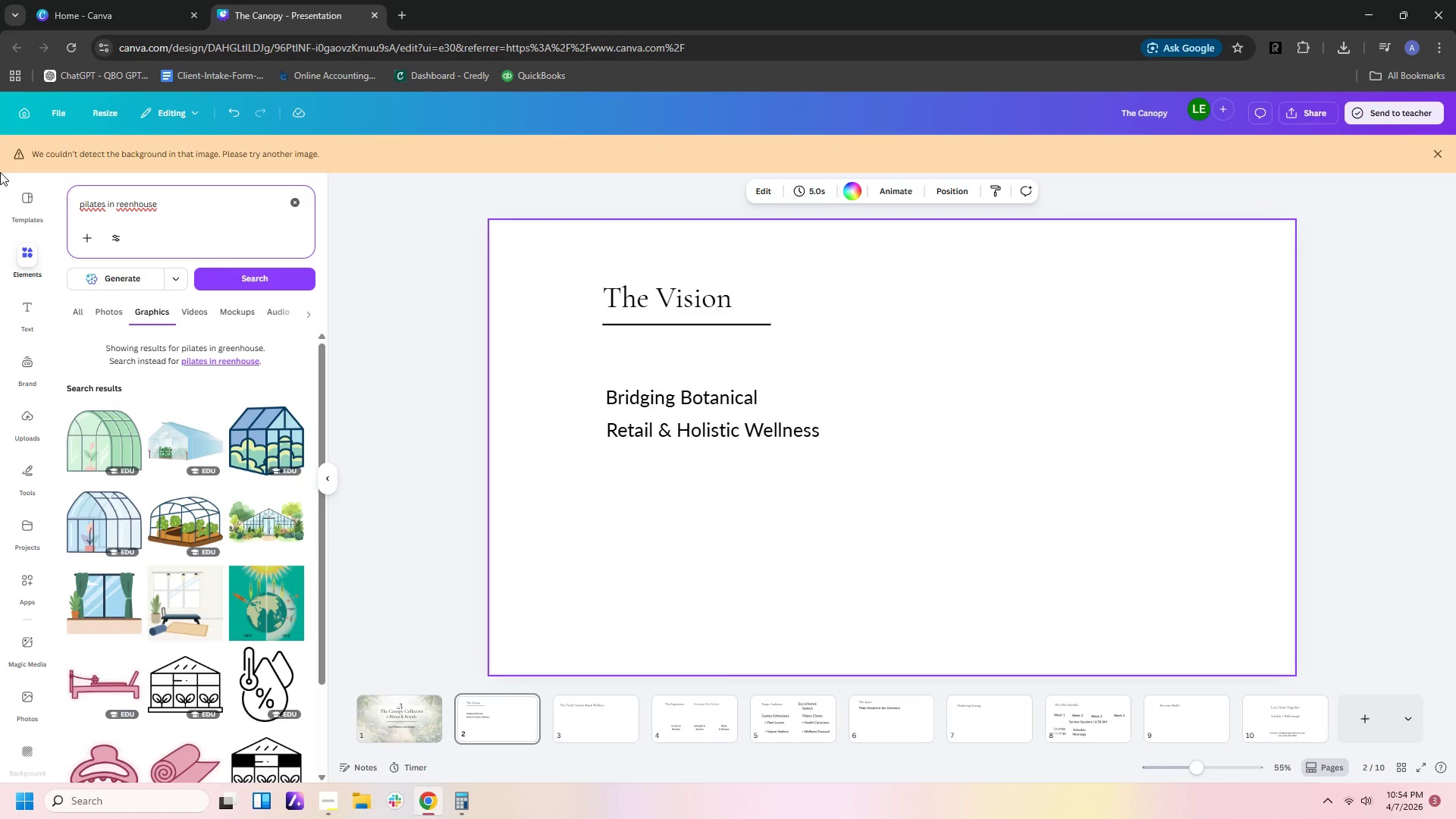 
scroll: coordinate [0, 172], scroll_direction: up, amount: 2.0
 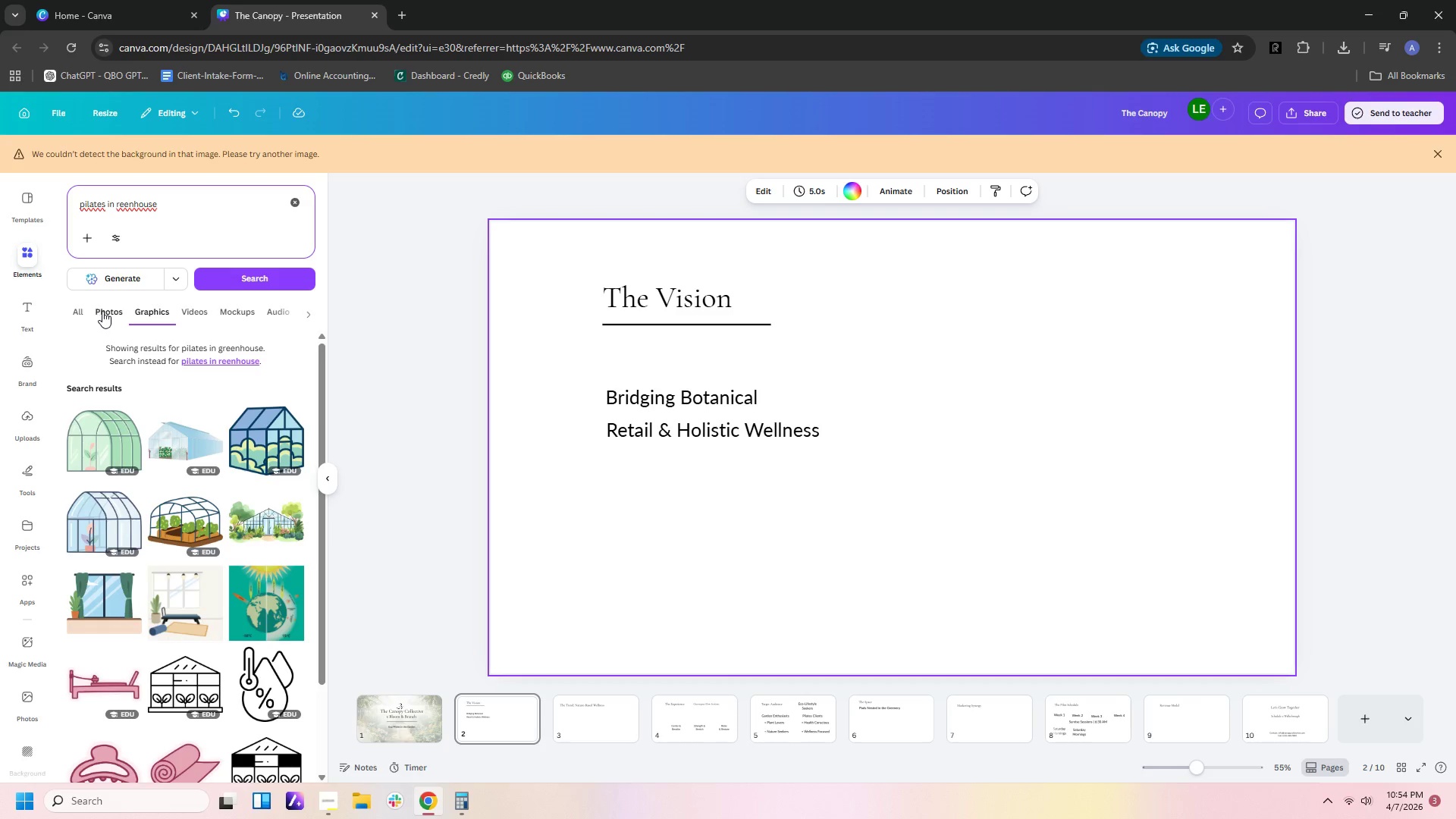 
left_click([103, 311])
 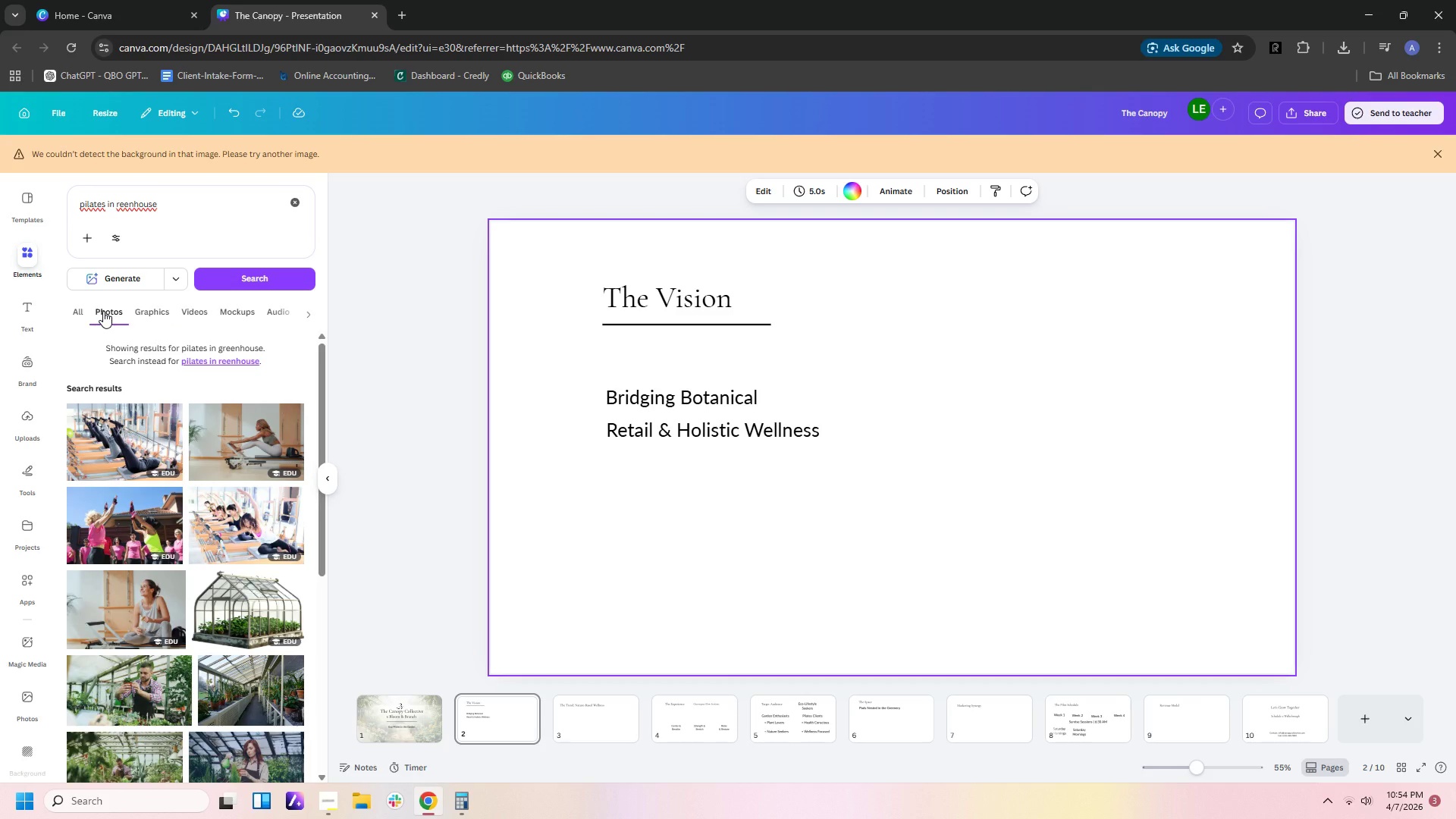 
scroll: coordinate [175, 661], scroll_direction: down, amount: 7.0
 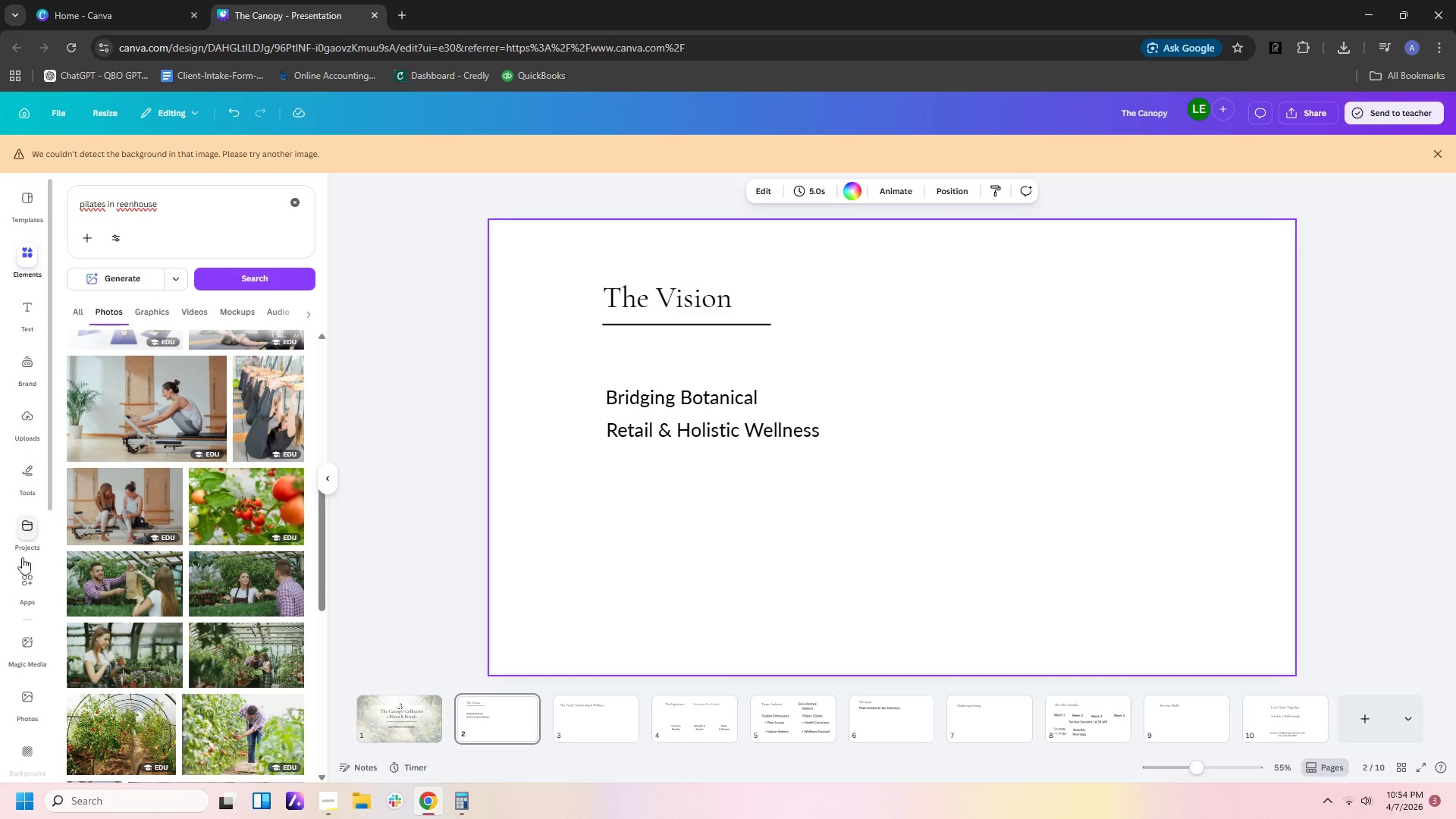 
left_click([28, 642])
 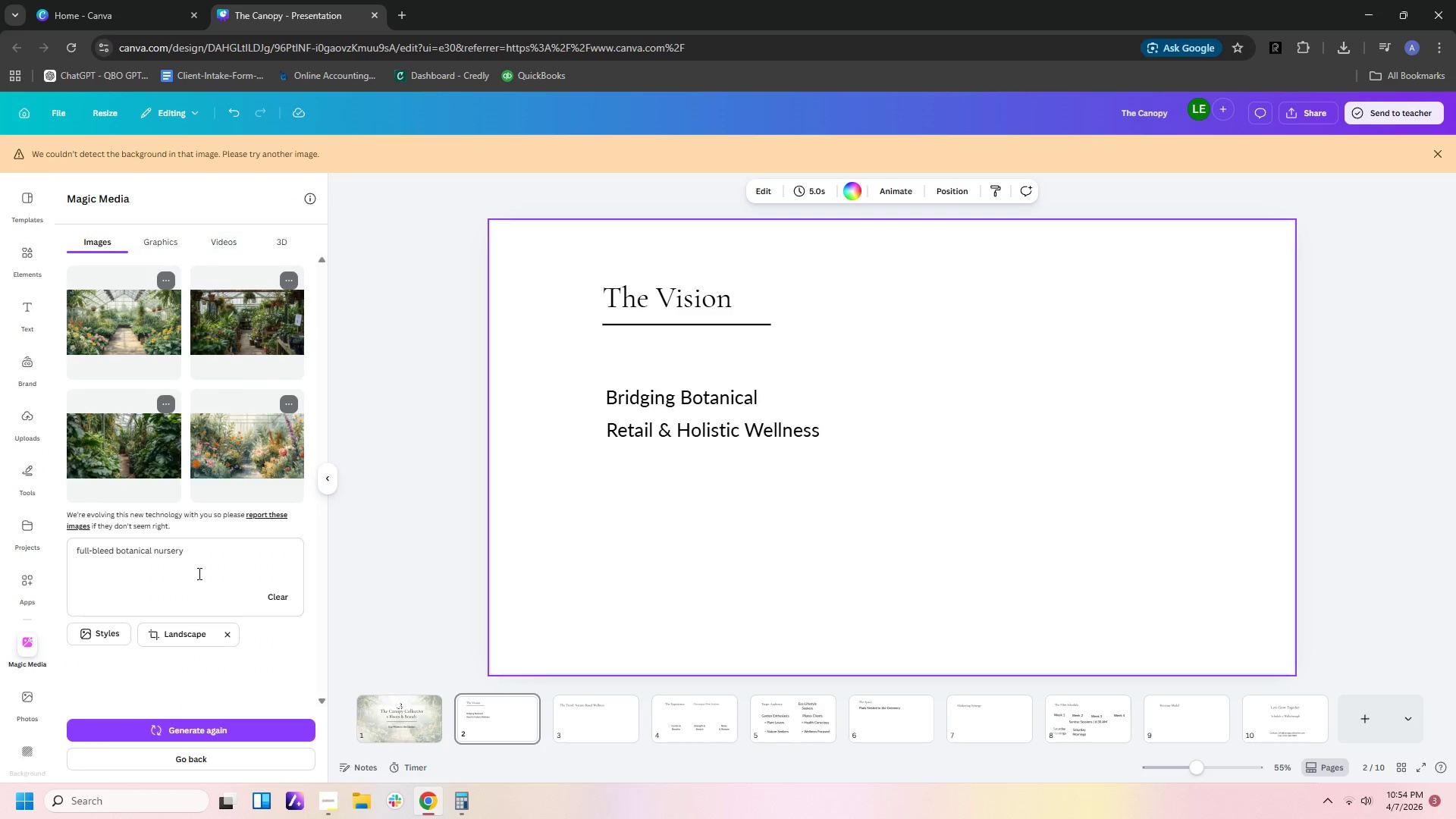 
left_click_drag(start_coordinate=[223, 548], to_coordinate=[0, 521])
 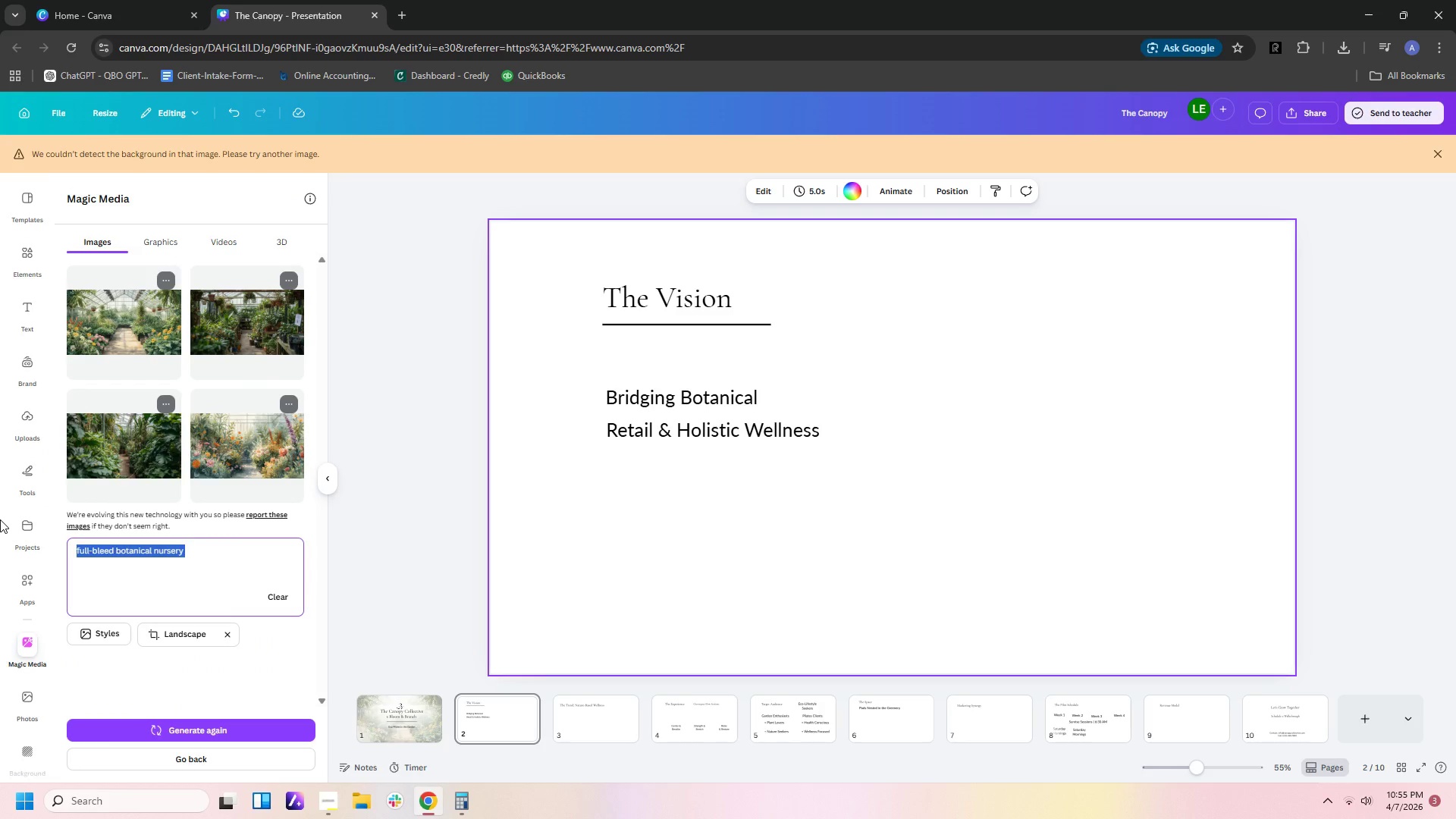 
type(pilates in greenhouse)
 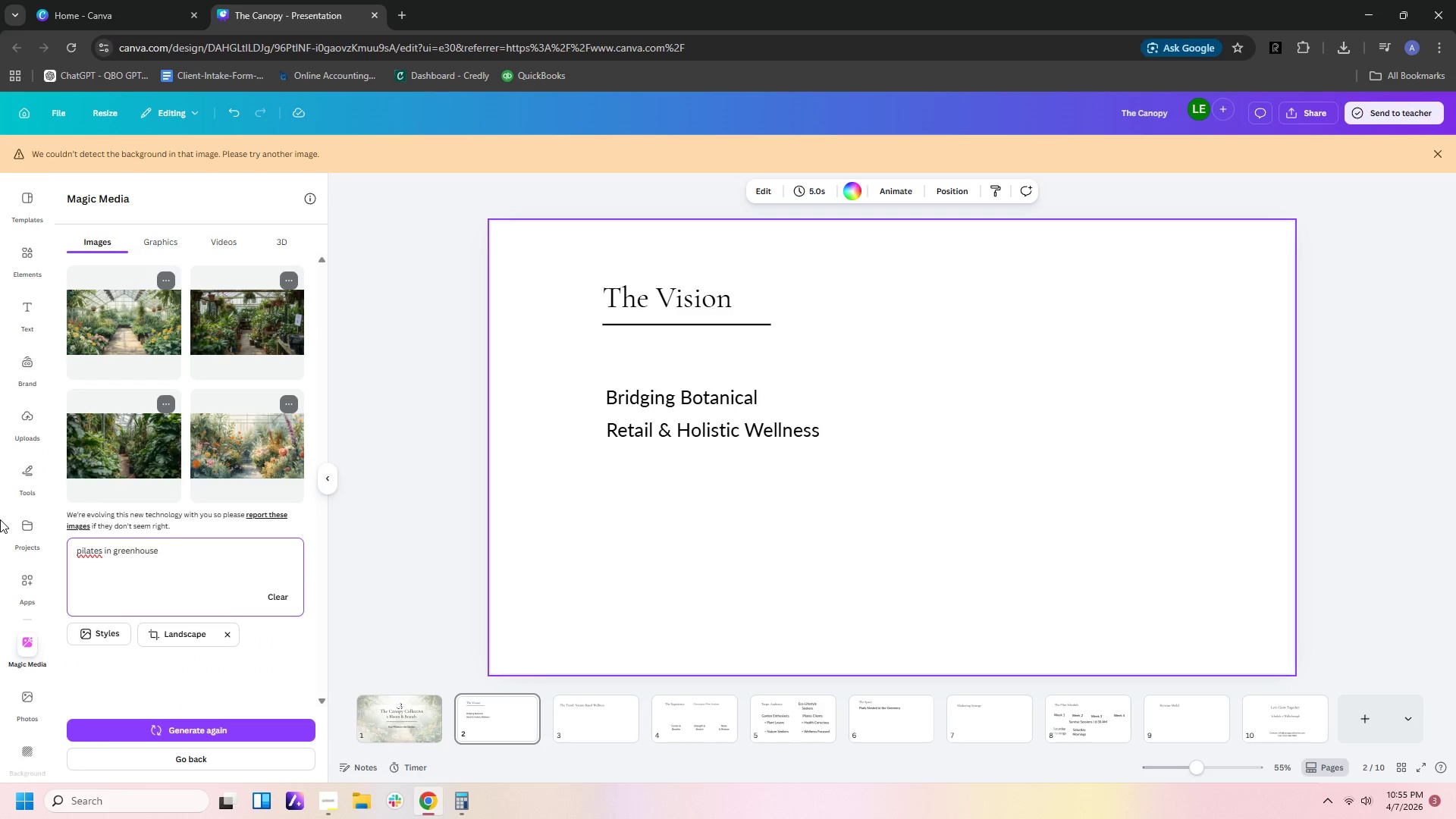 
key(Enter)
 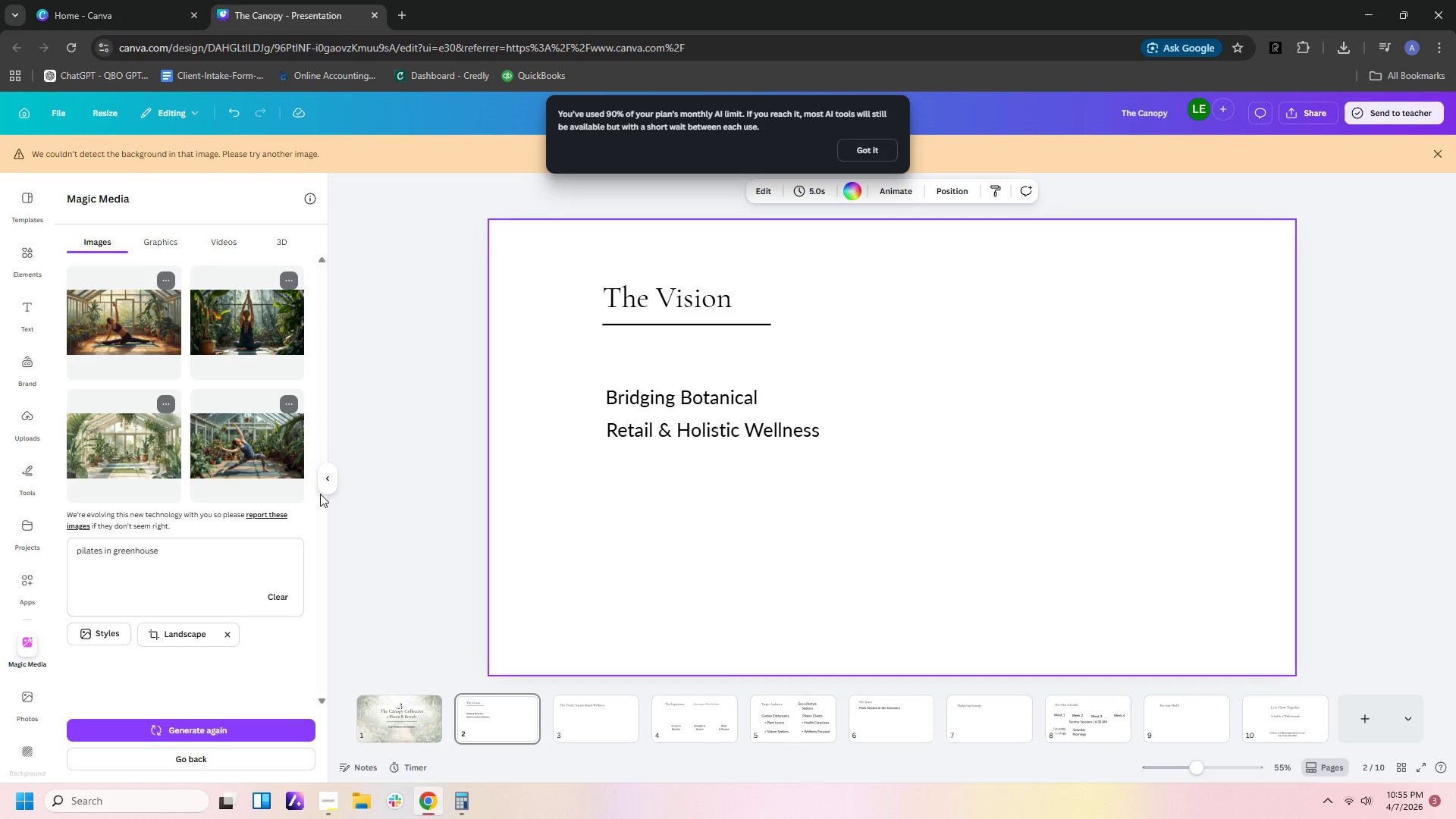 
wait(35.39)
 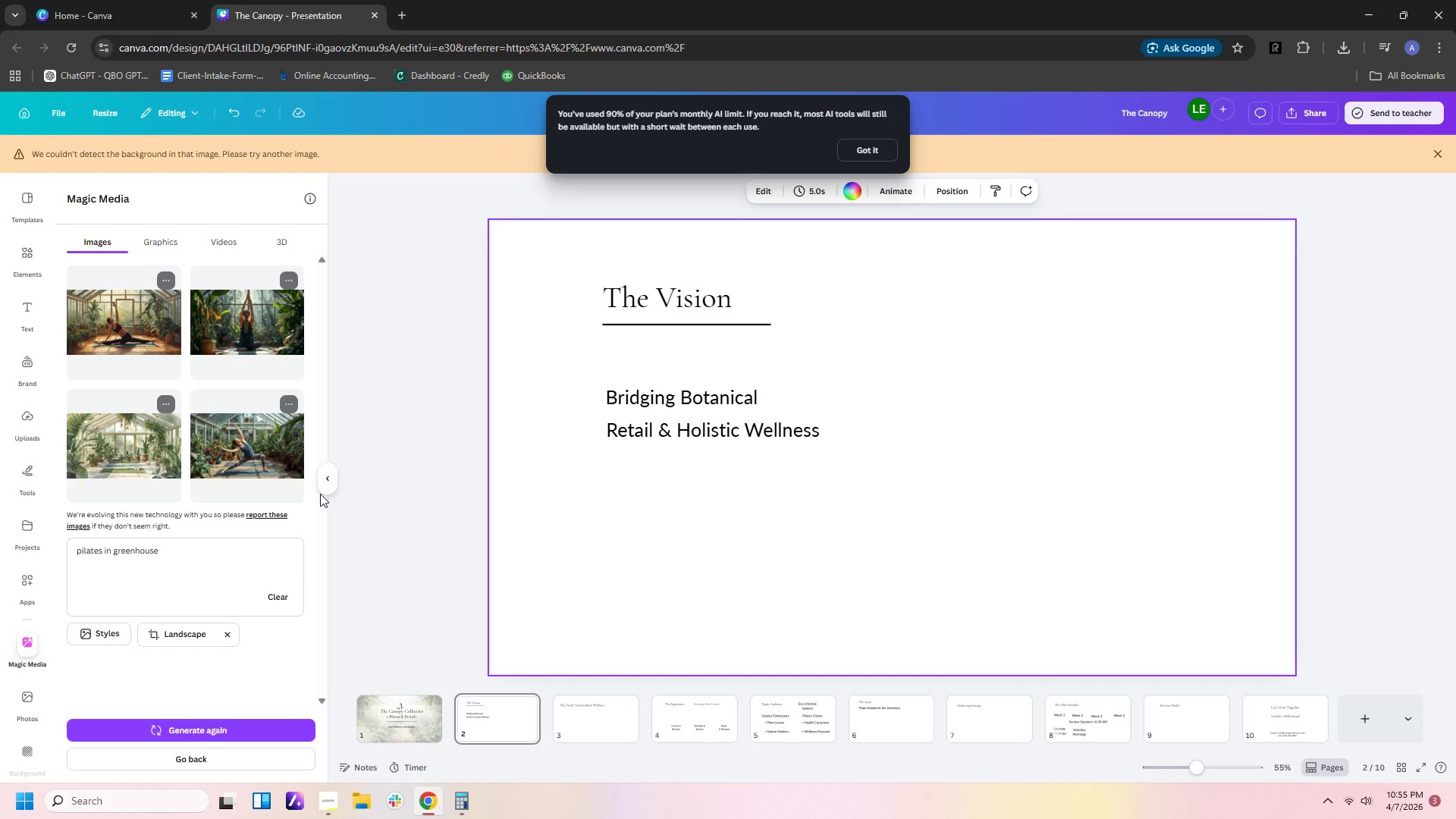 
left_click([149, 310])
 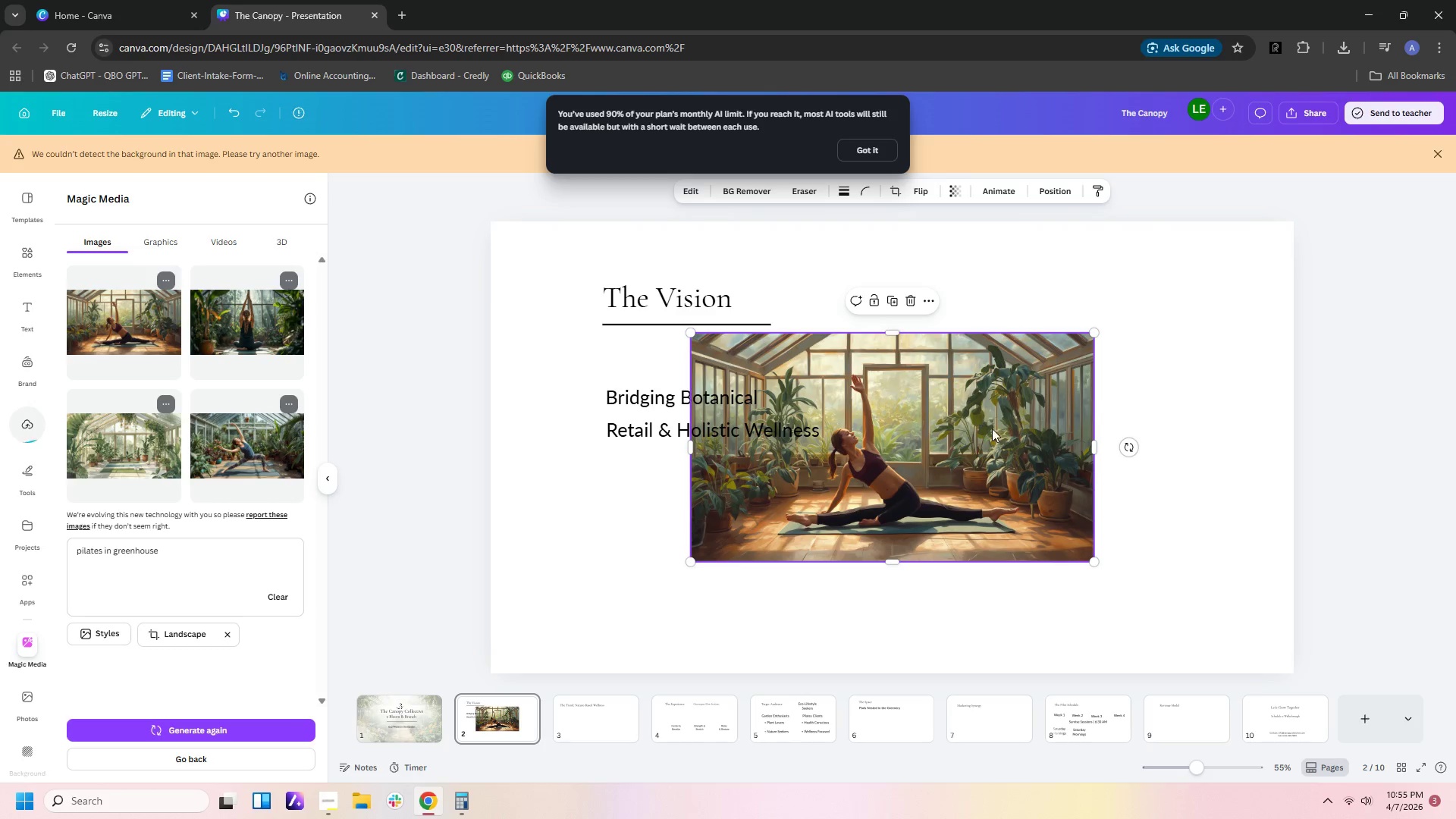 
left_click_drag(start_coordinate=[994, 446], to_coordinate=[1193, 557])
 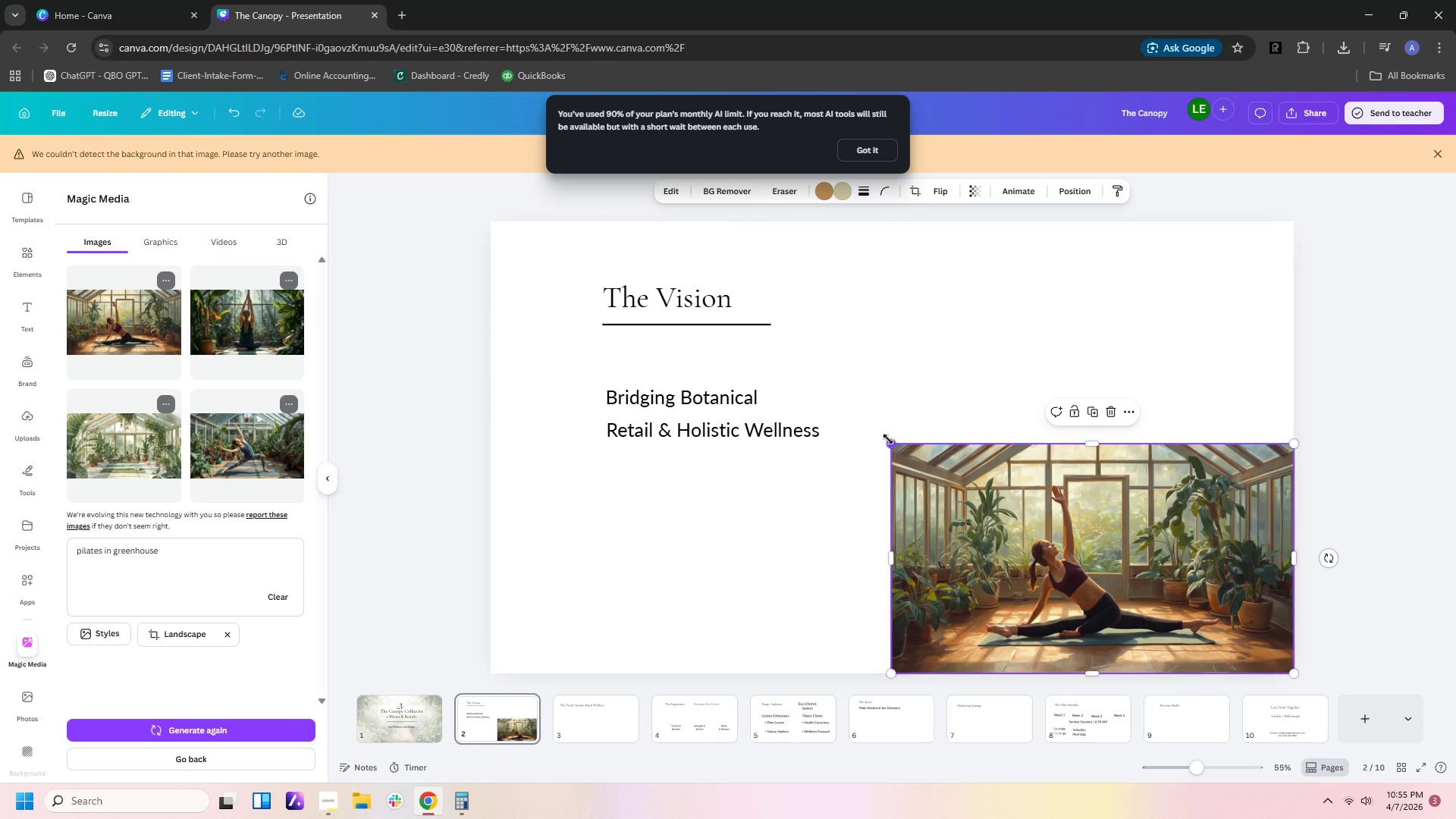 
left_click_drag(start_coordinate=[888, 439], to_coordinate=[474, 253])
 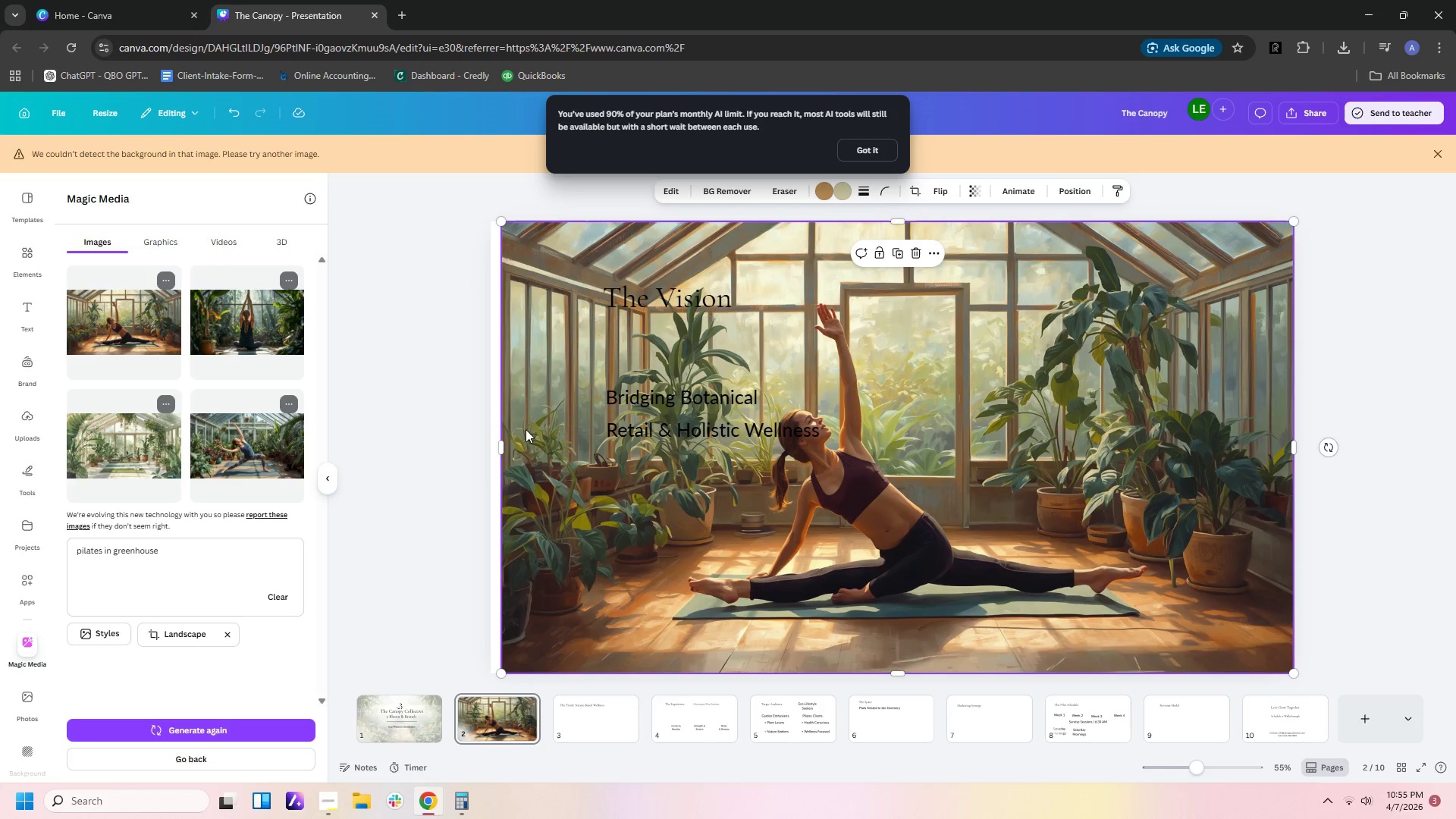 
left_click_drag(start_coordinate=[504, 443], to_coordinate=[494, 443])
 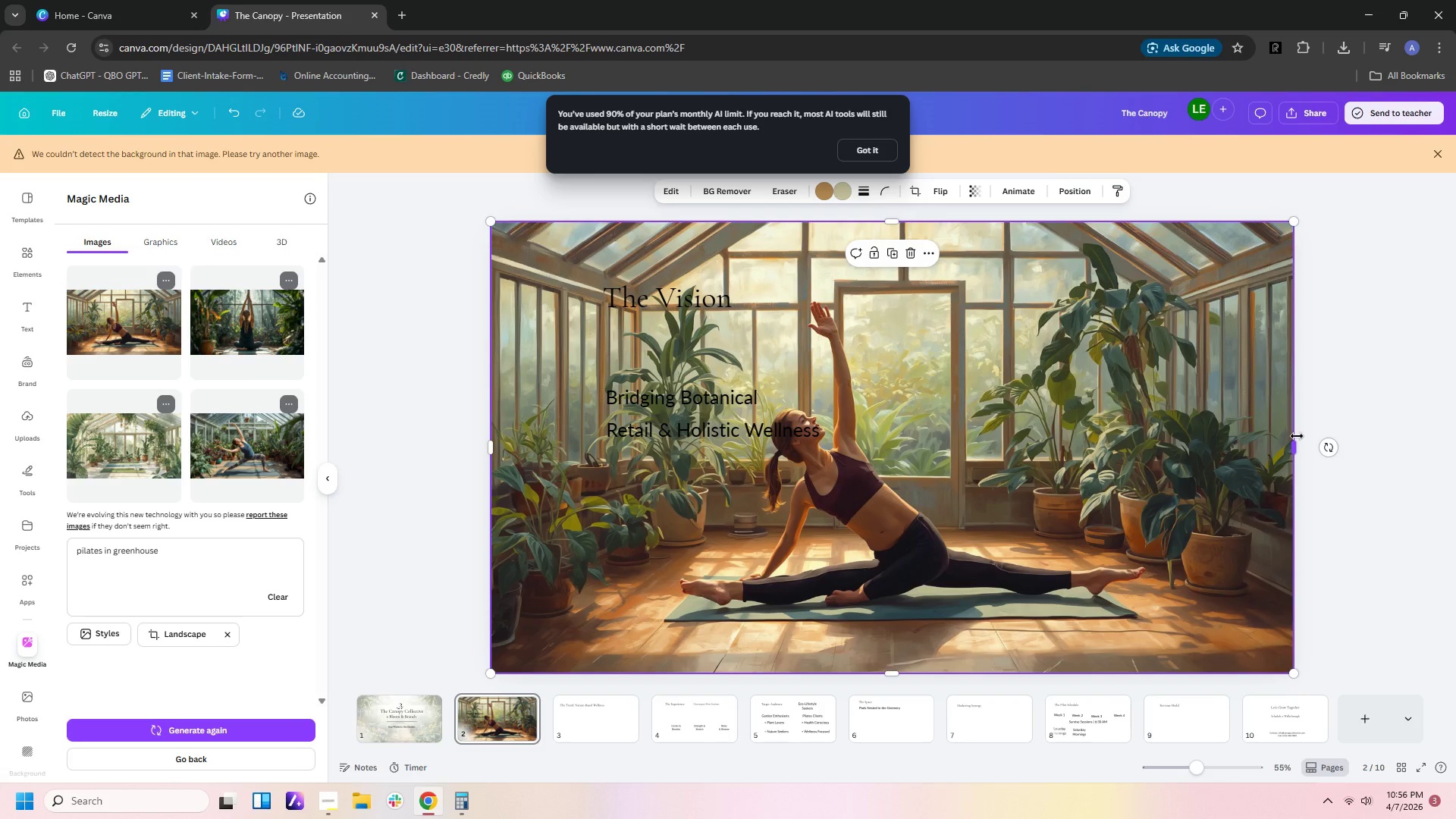 
left_click_drag(start_coordinate=[1296, 444], to_coordinate=[1350, 466])
 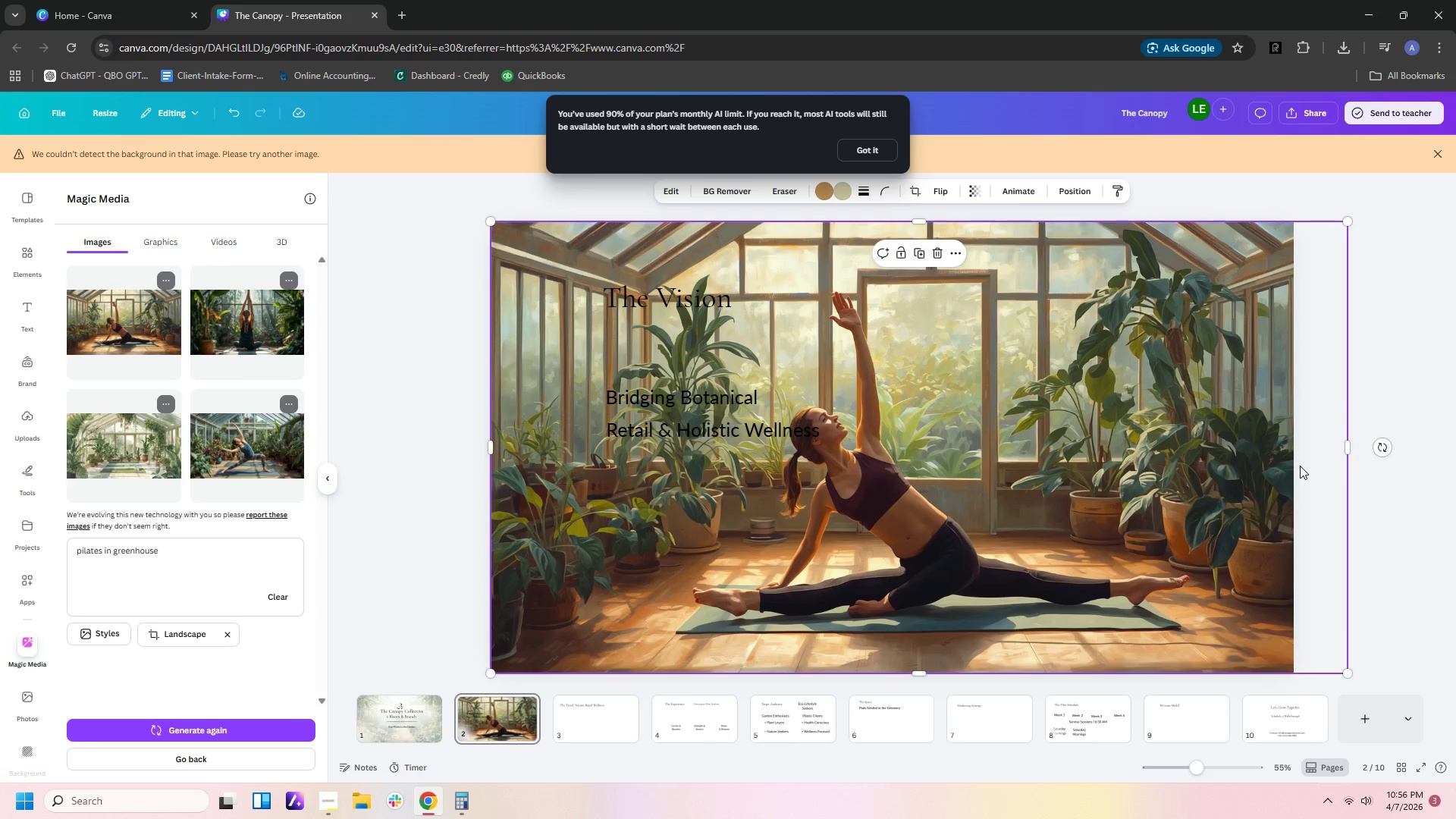 
left_click([1300, 466])
 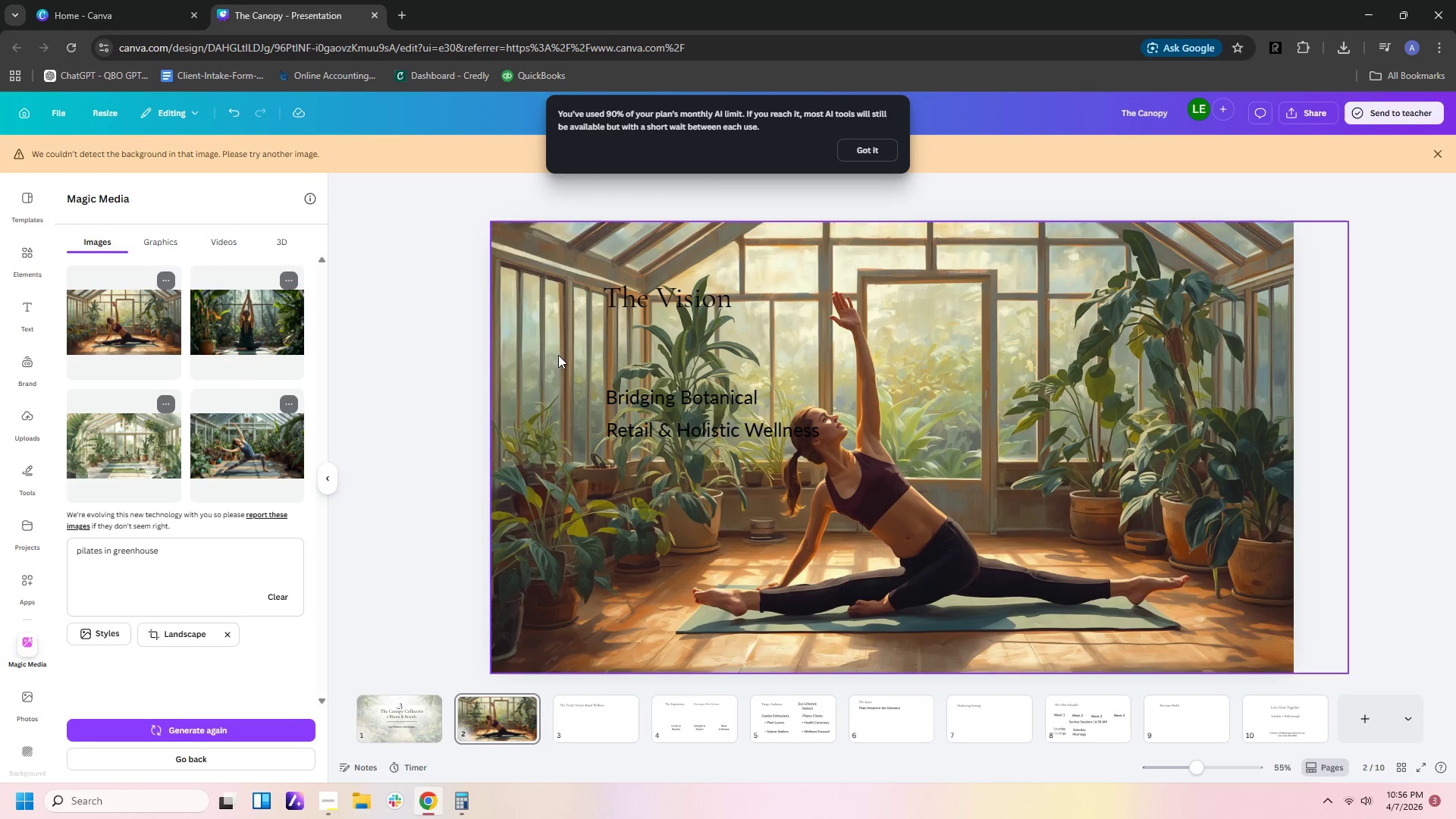 
wait(5.42)
 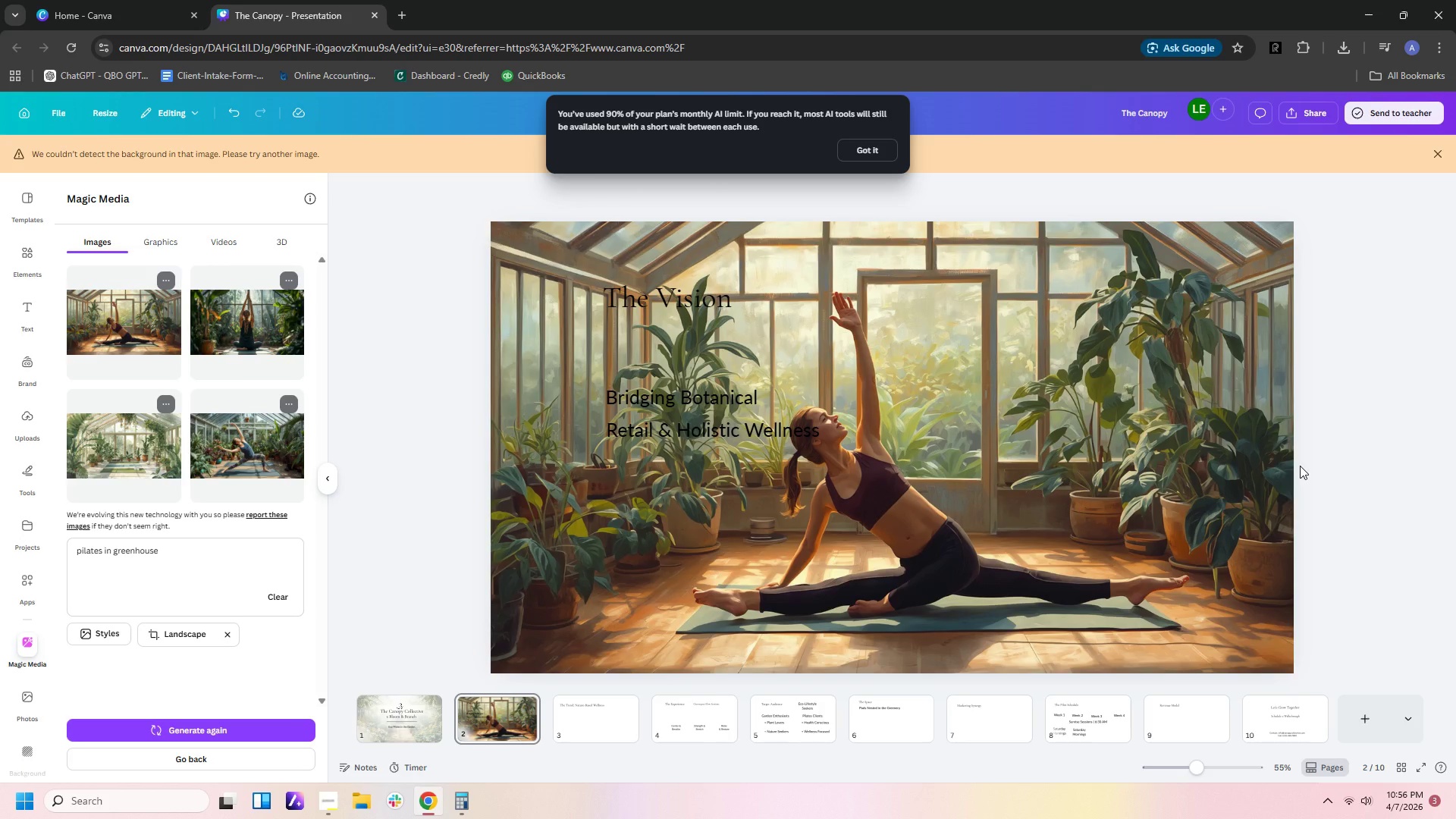 
left_click([901, 502])
 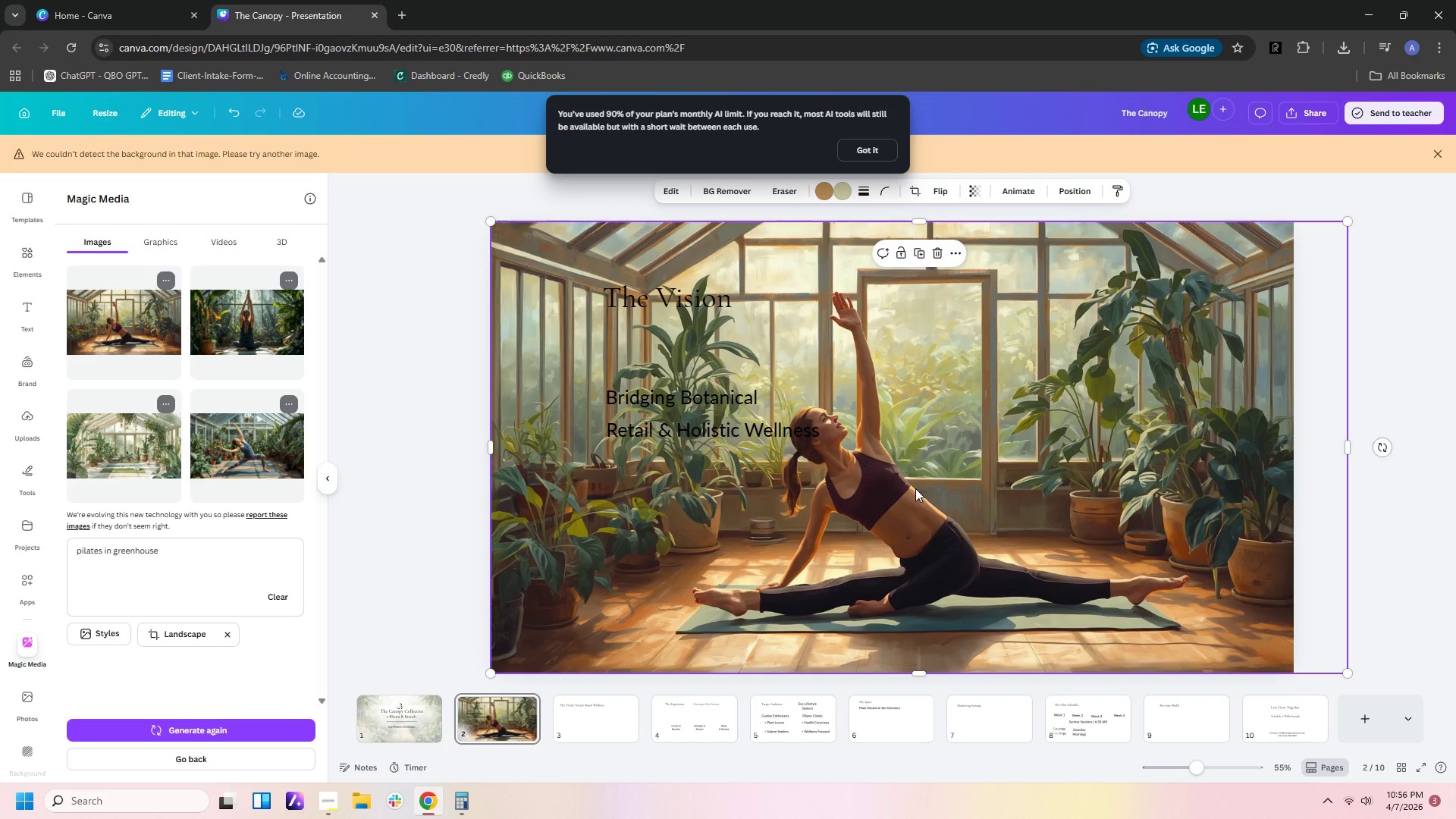 
key(Delete)
 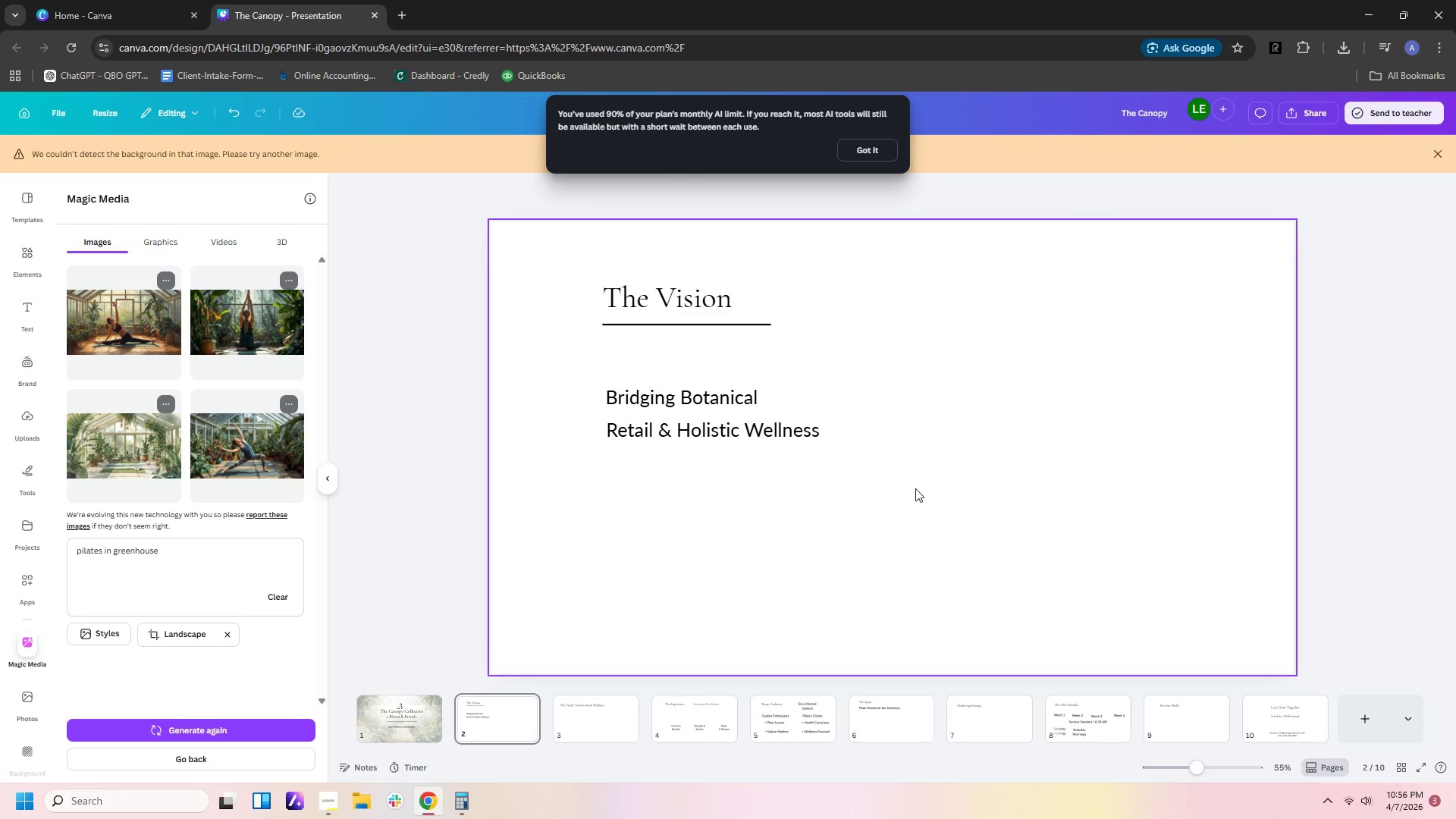 
key(NumpadEnter)
 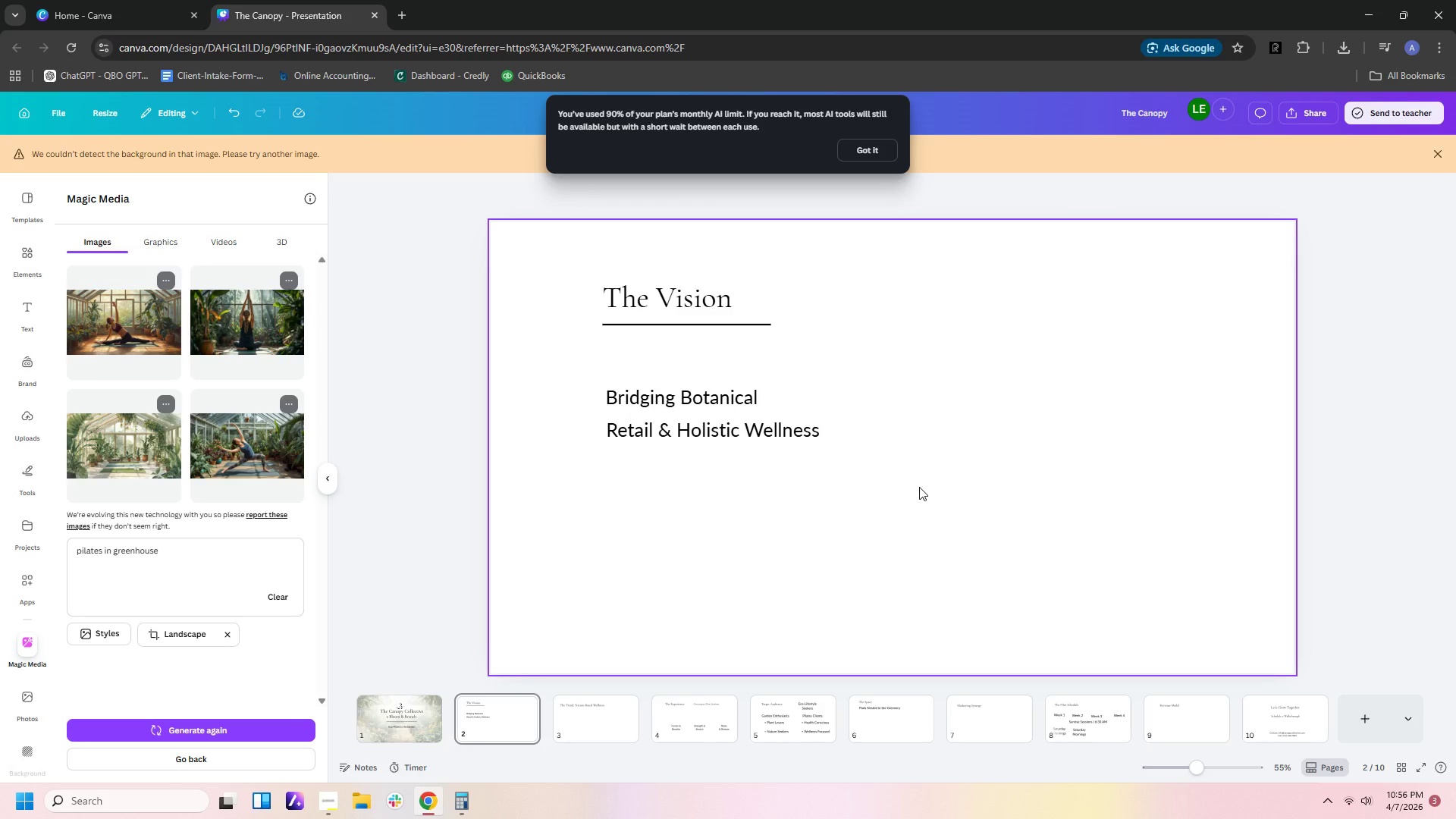 
wait(8.31)
 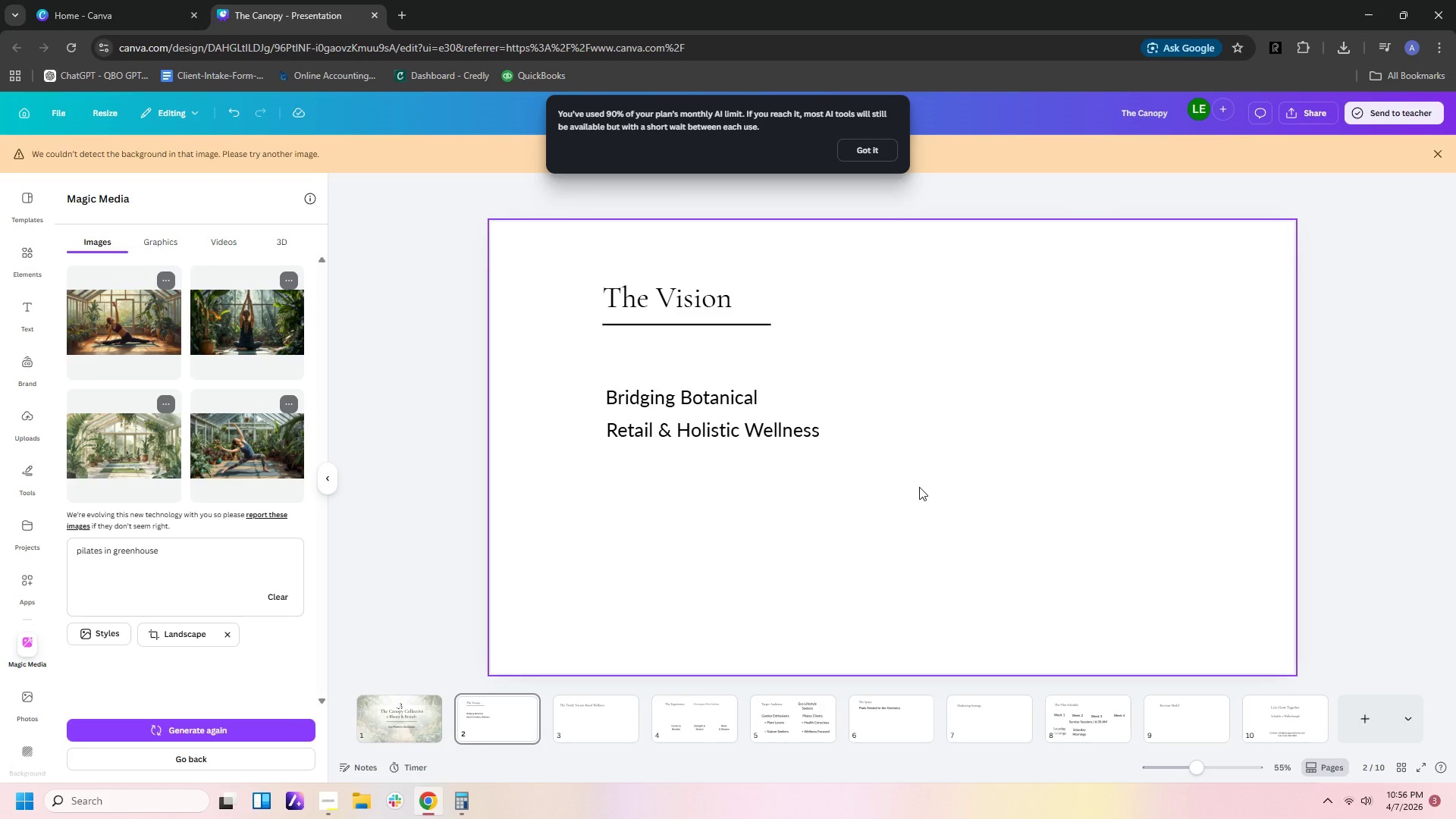 
left_click([205, 723])
 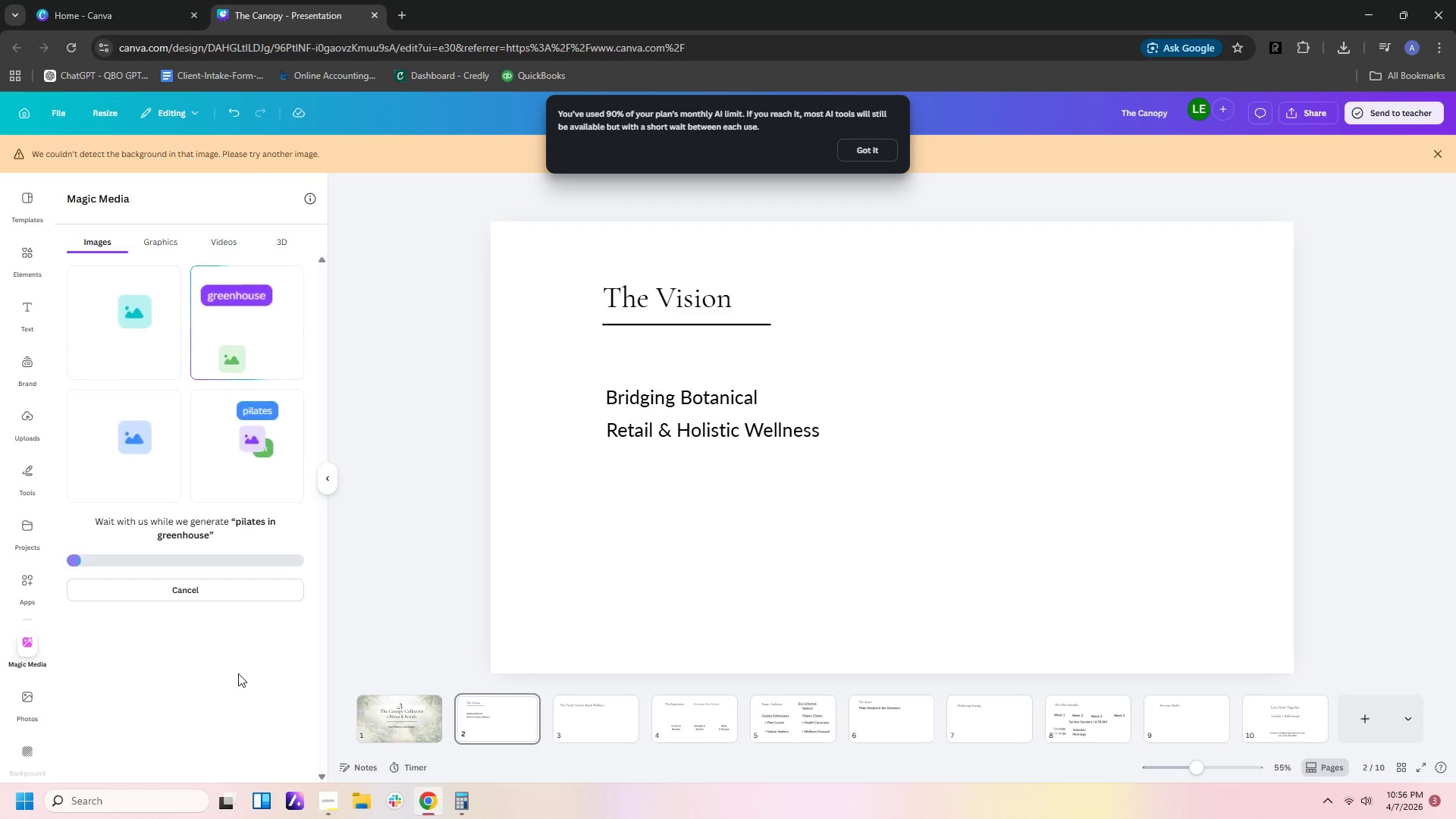 
wait(8.47)
 